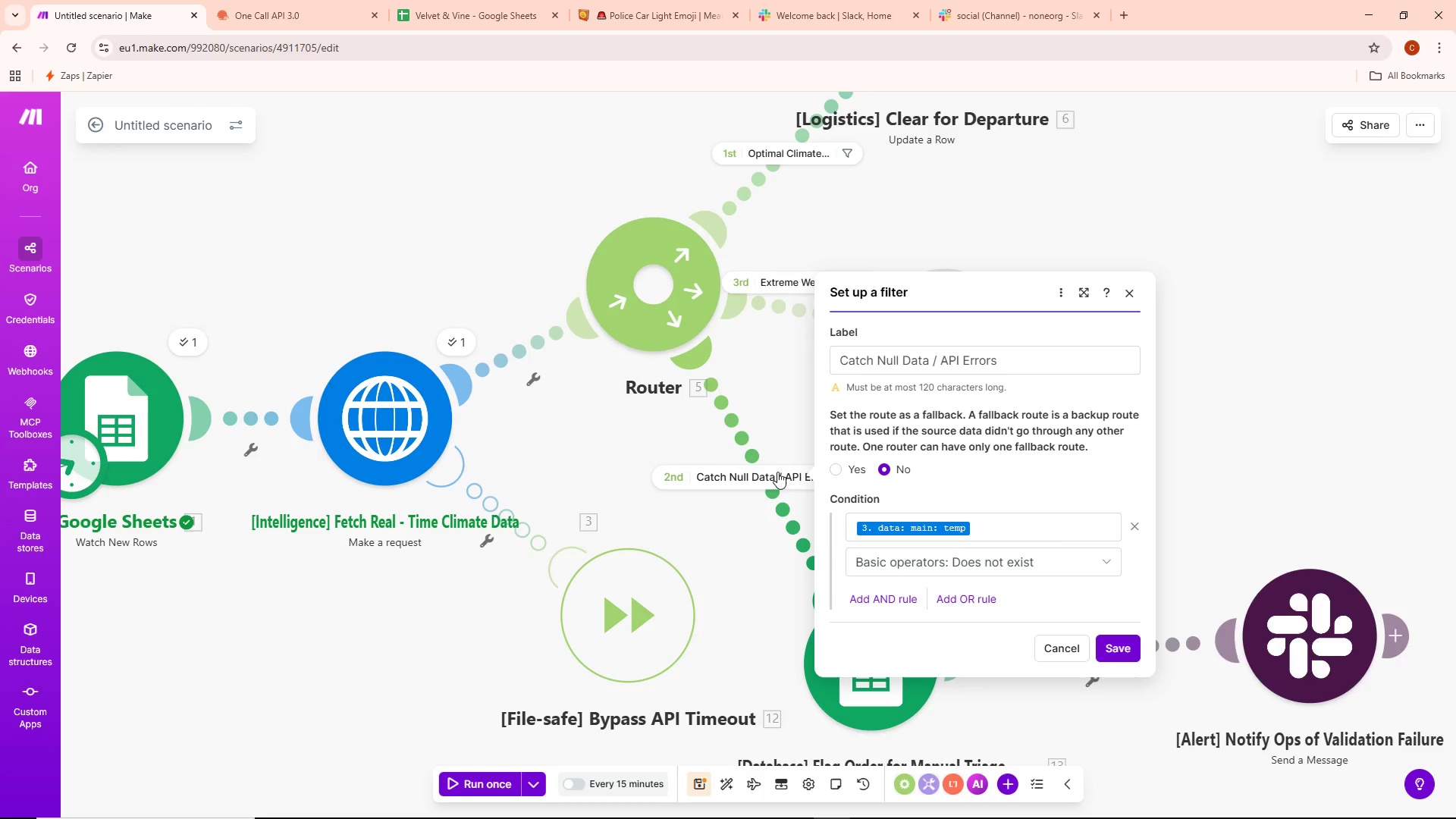 
left_click([771, 394])
 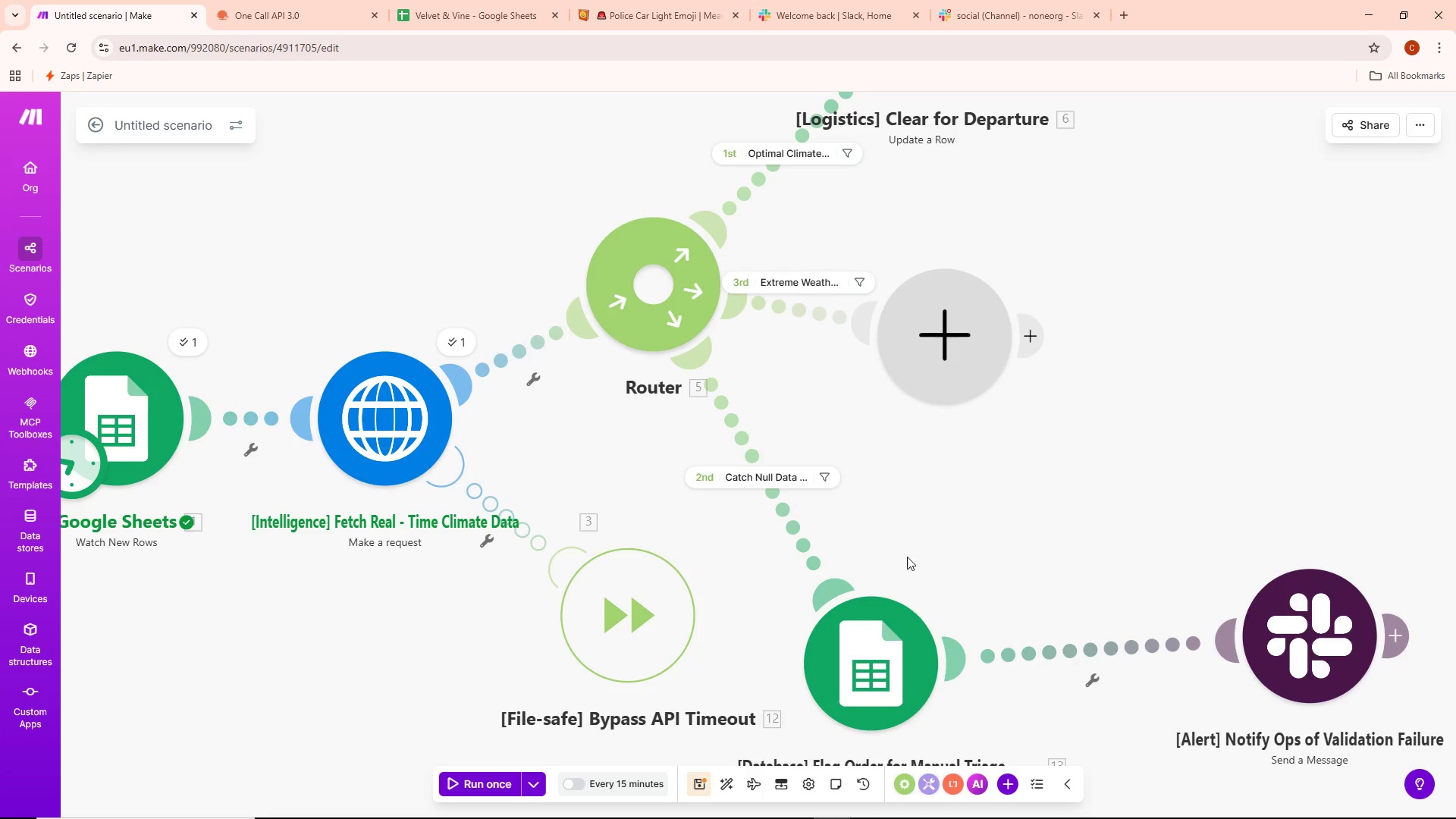 
wait(9.86)
 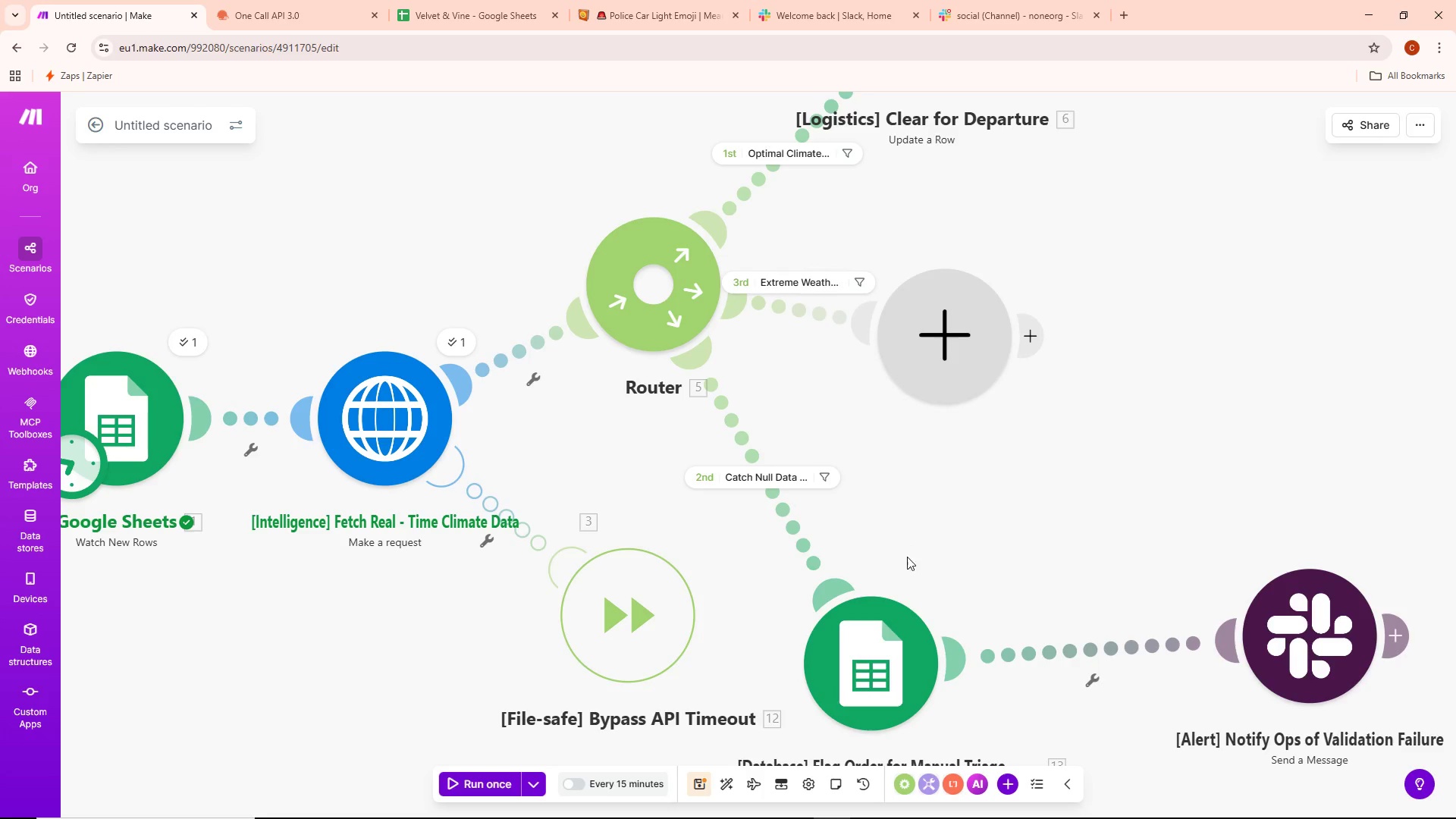 
left_click([781, 469])
 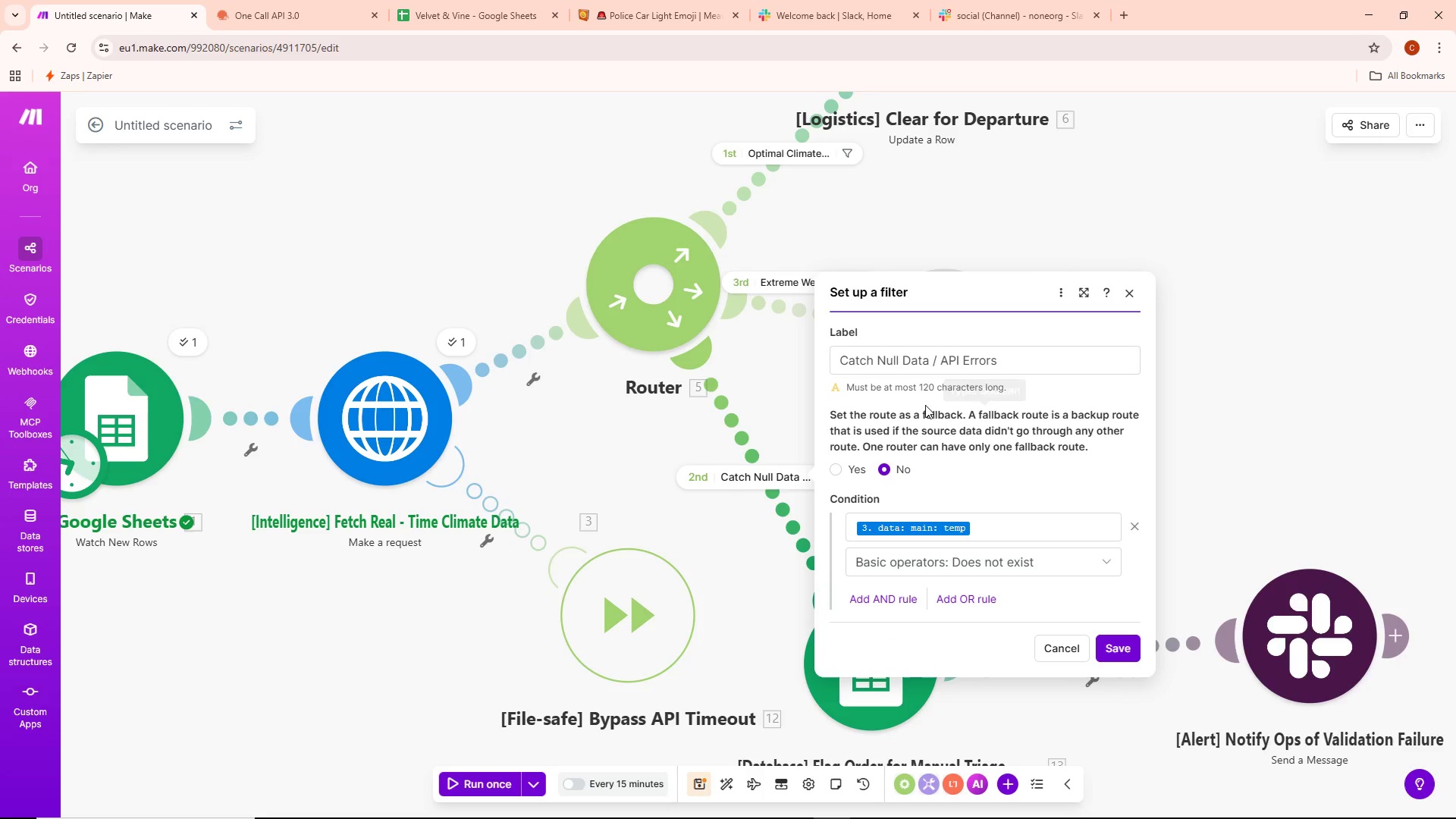 
left_click([1248, 261])
 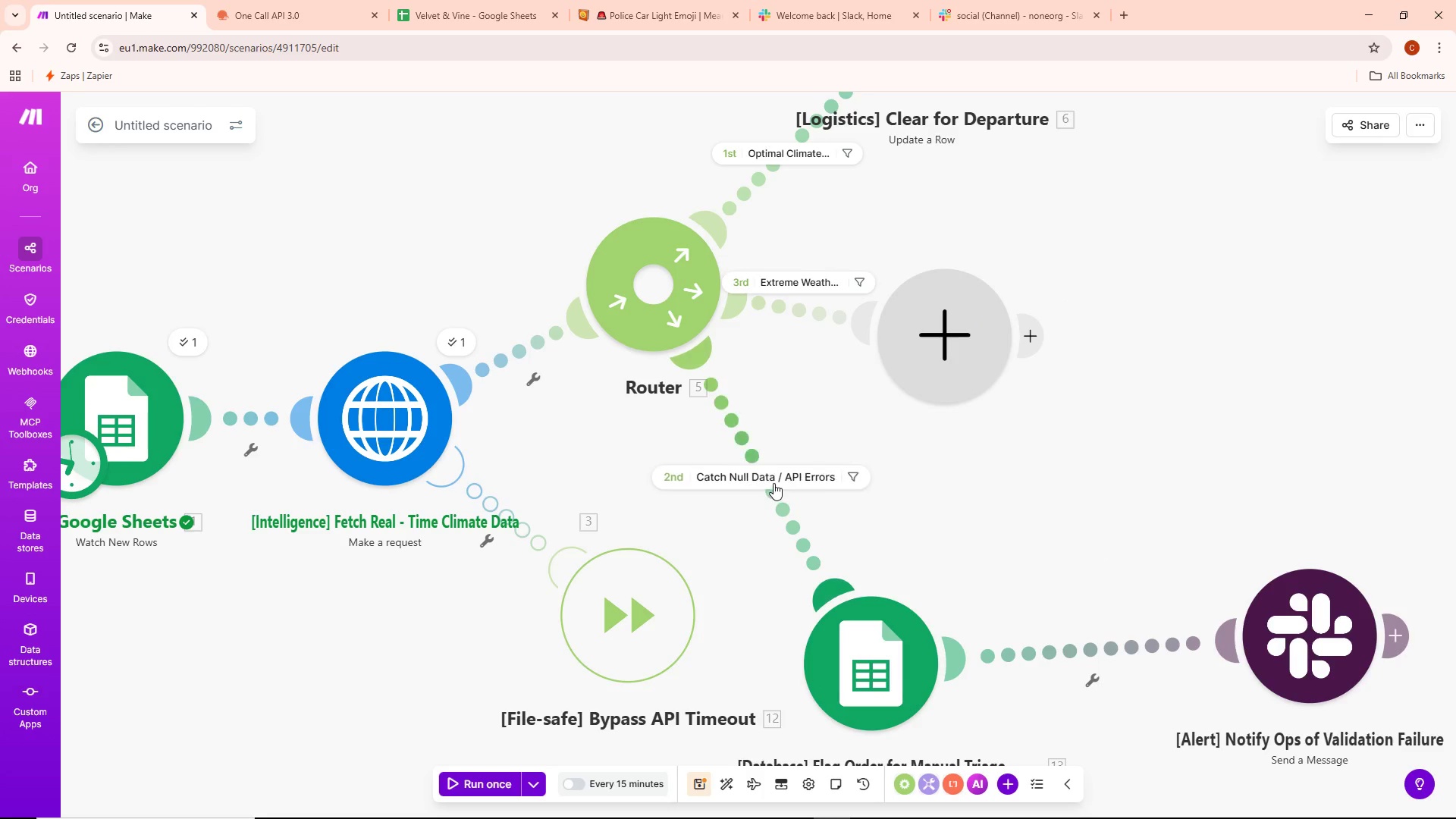 
wait(6.88)
 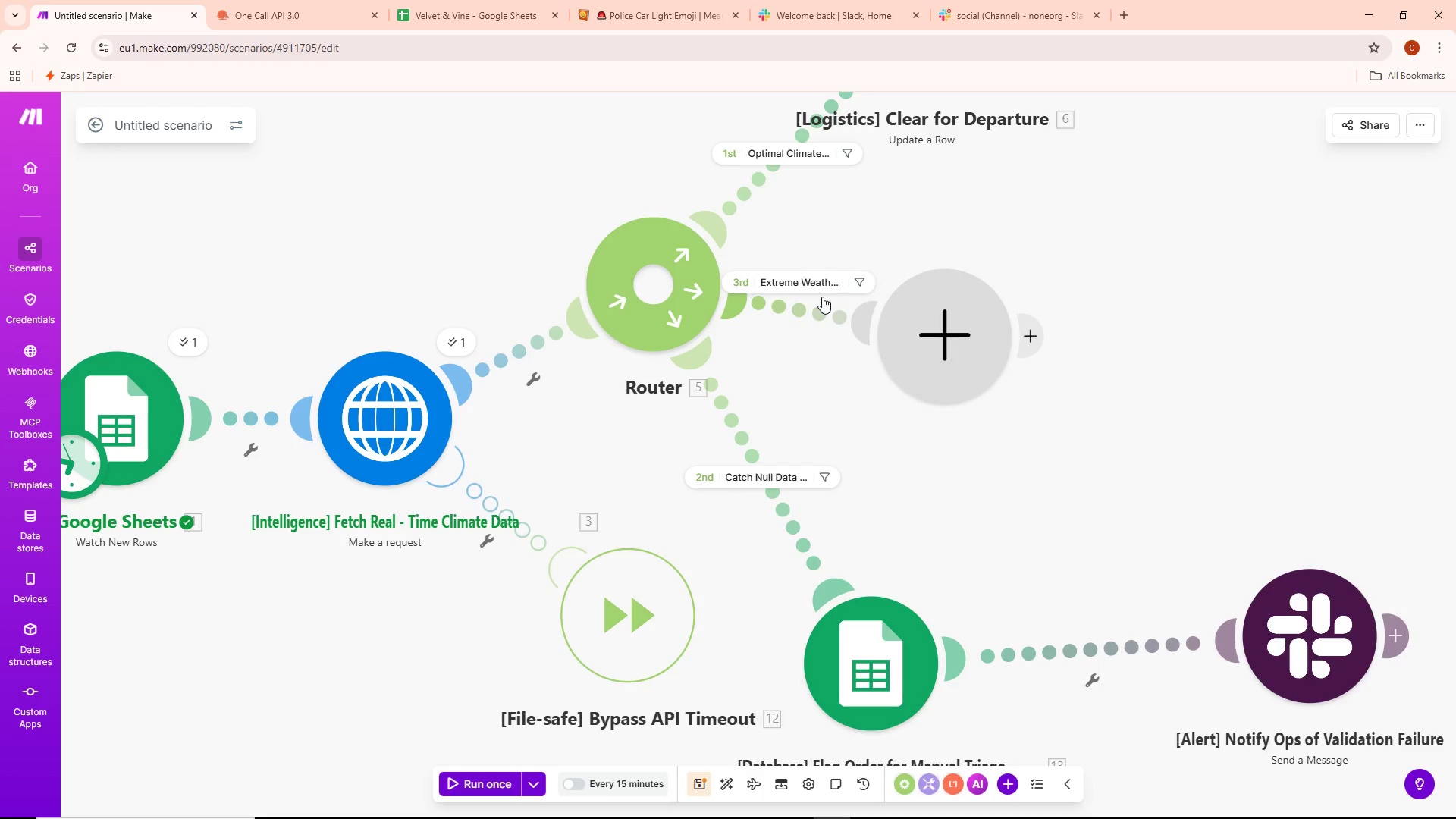 
left_click([804, 285])
 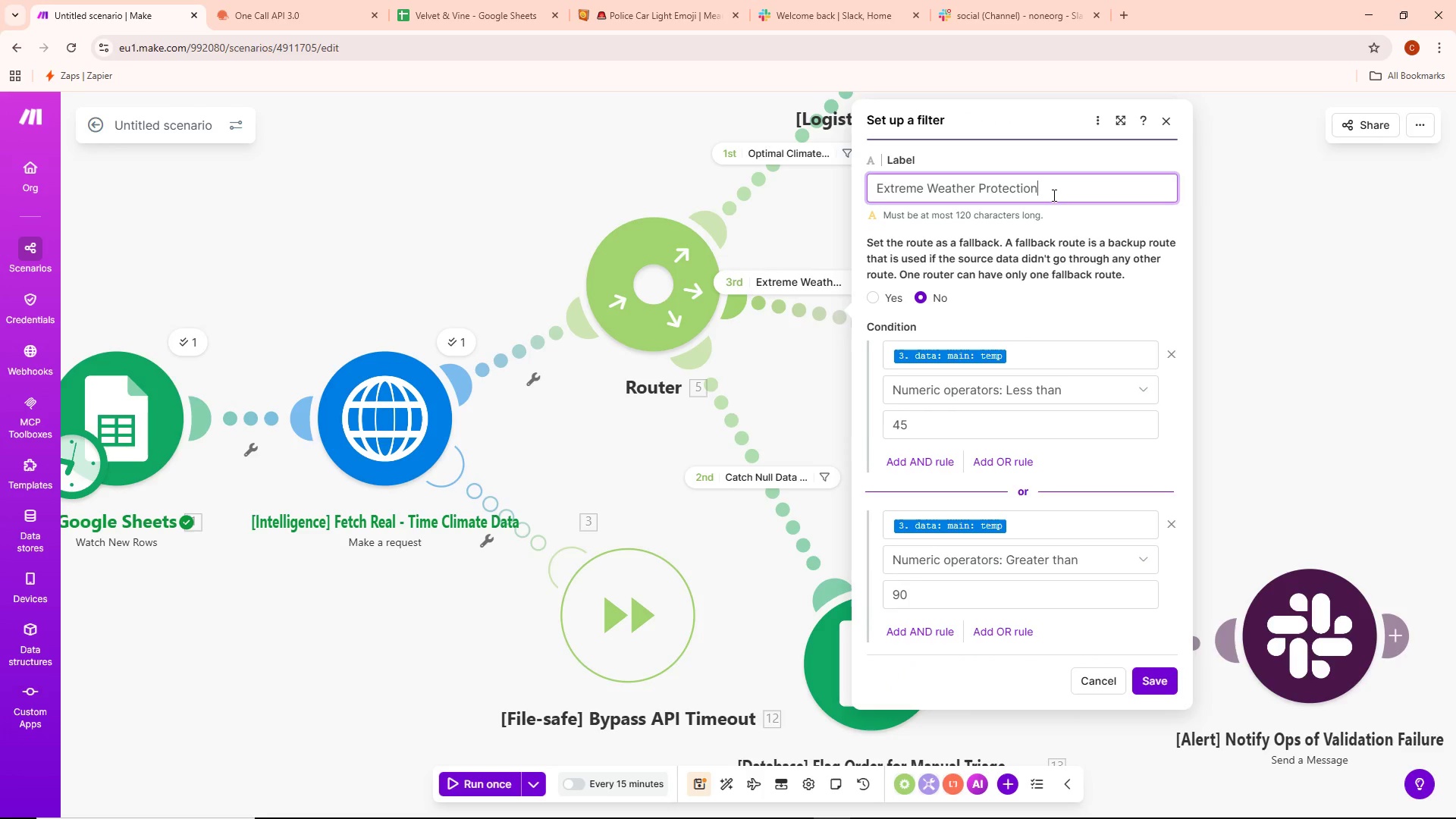 
key(Control+ControlLeft)
 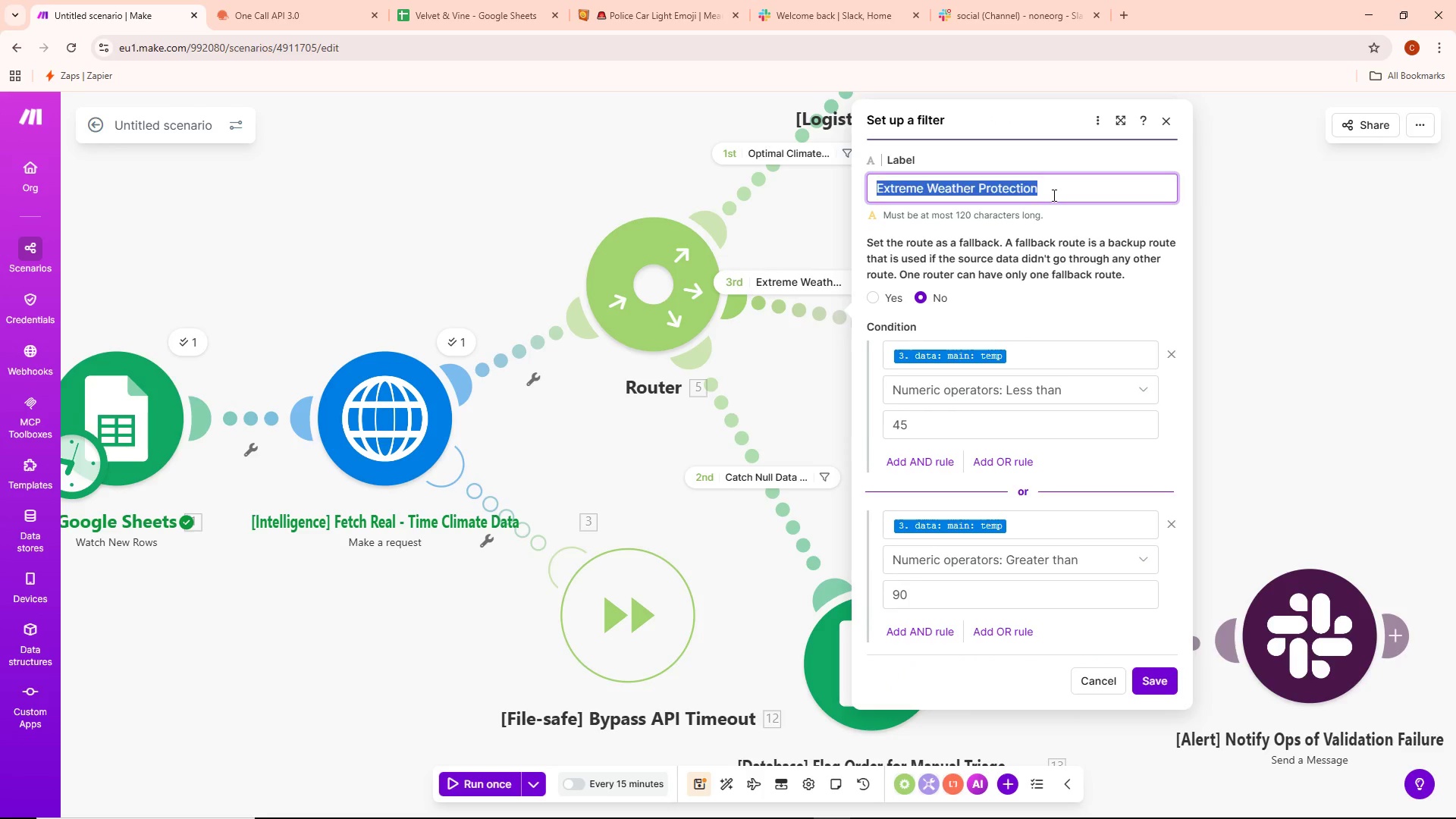 
key(Control+A)
 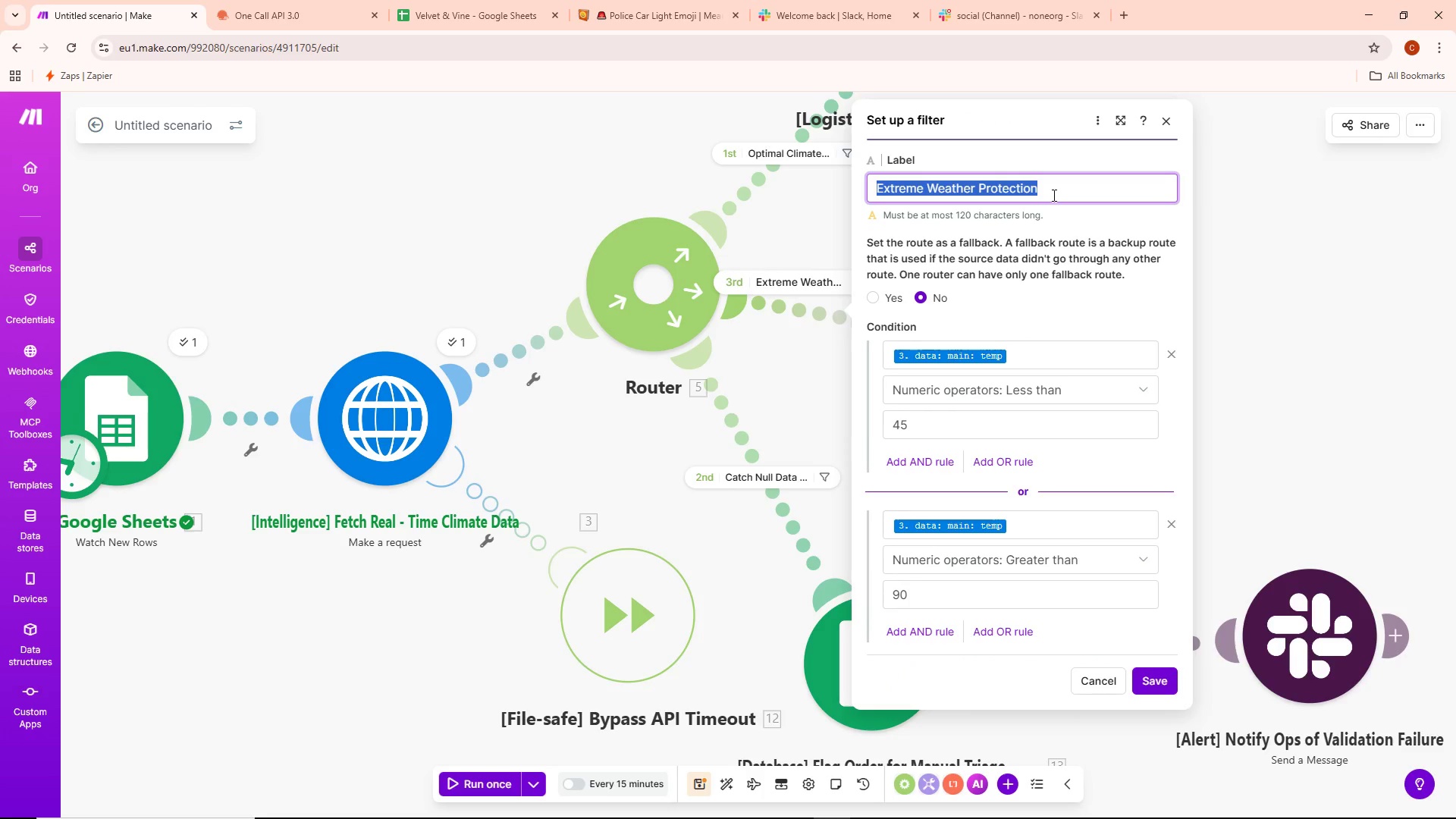 
key(Control+ControlLeft)
 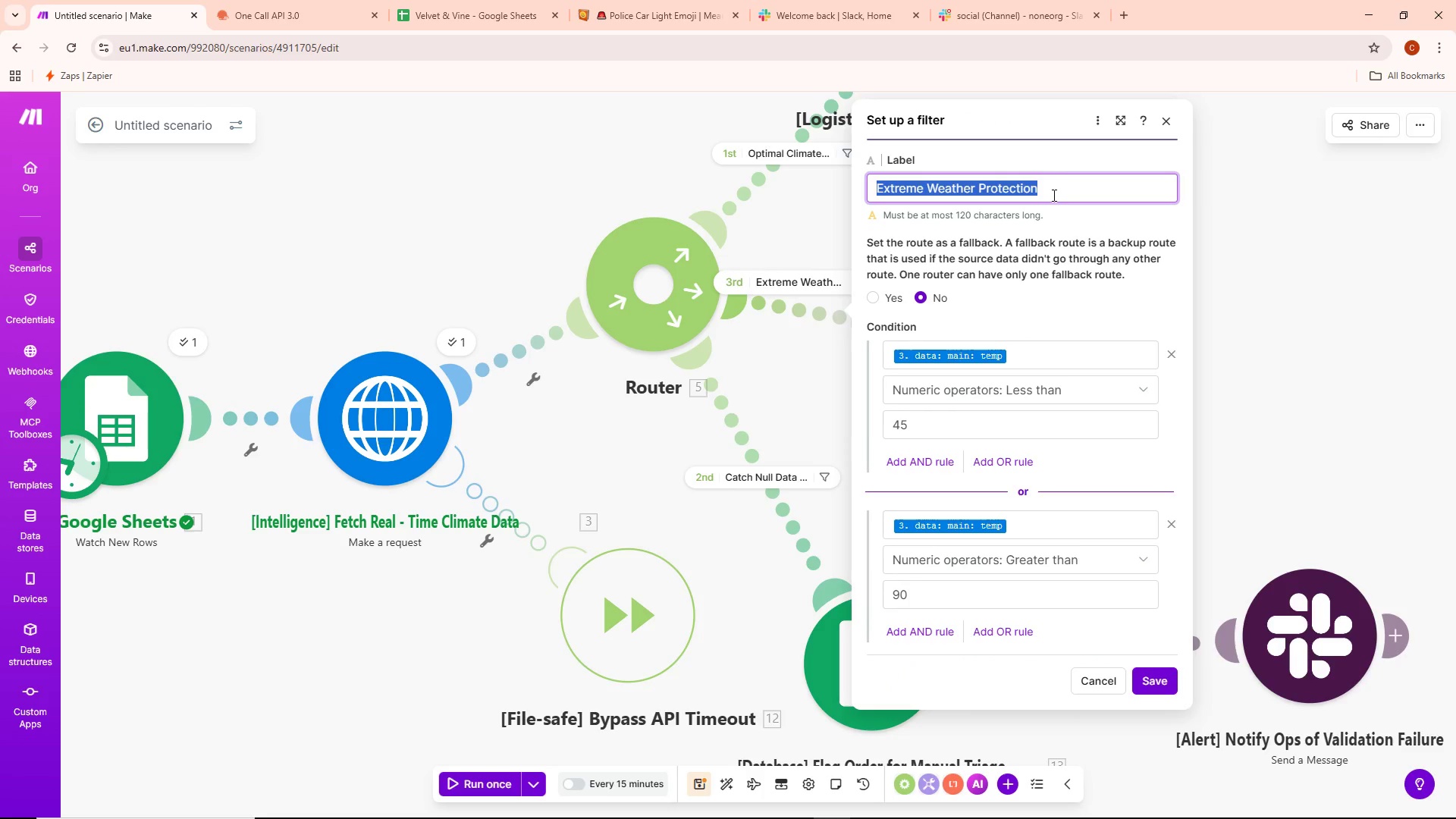 
key(Control+C)
 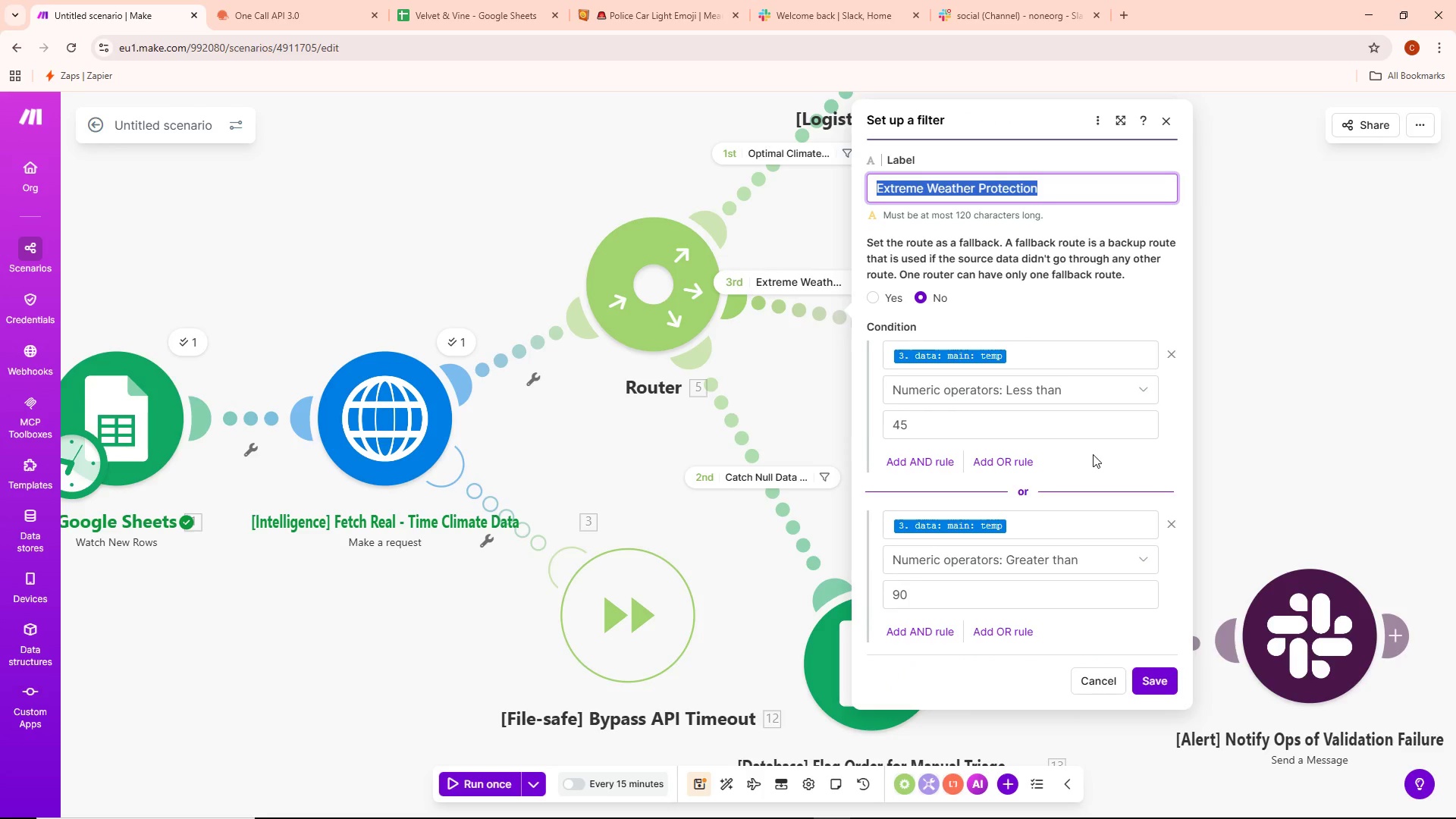 
left_click([1093, 453])
 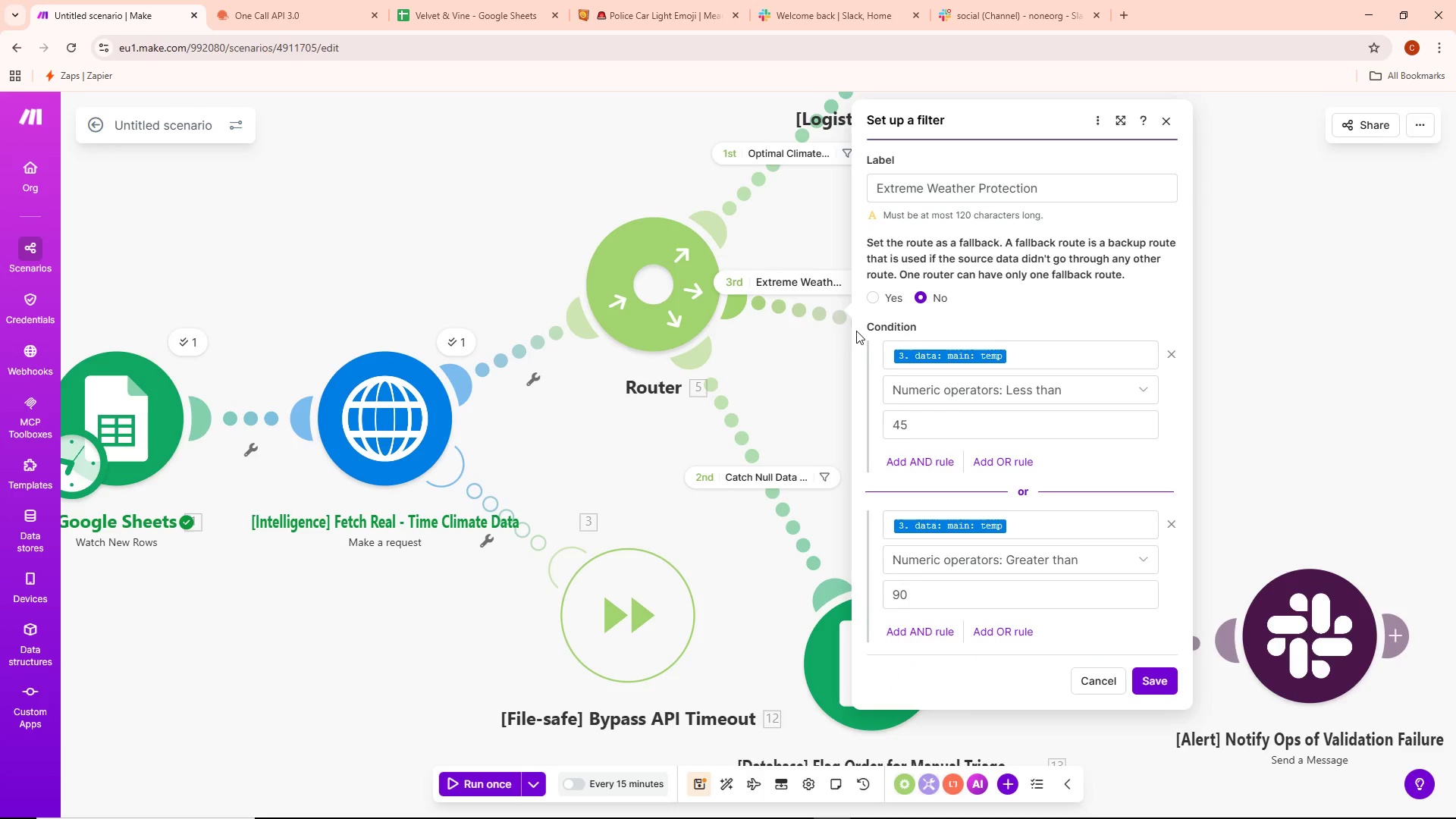 
left_click([827, 343])
 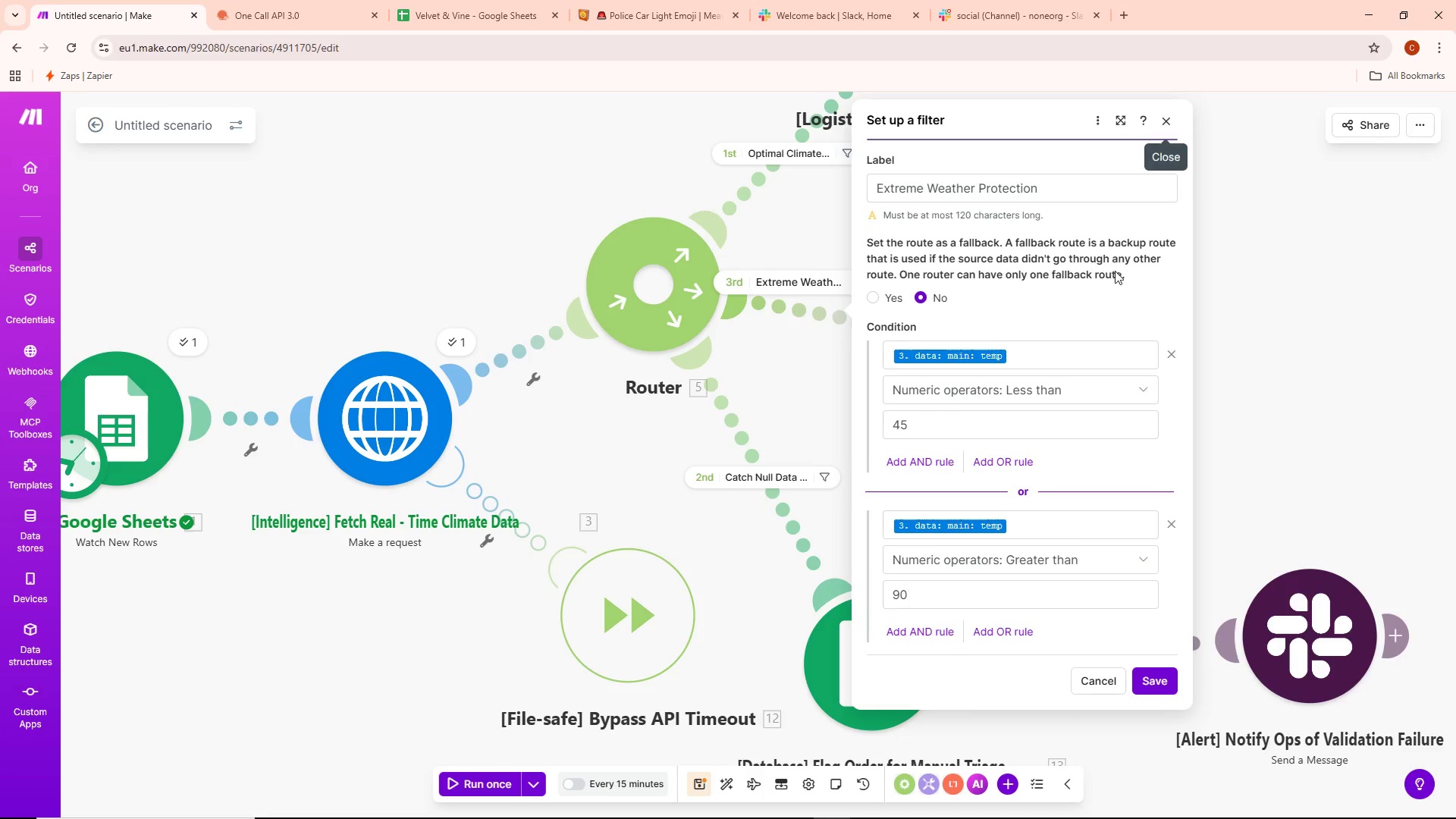 
left_click([1055, 357])
 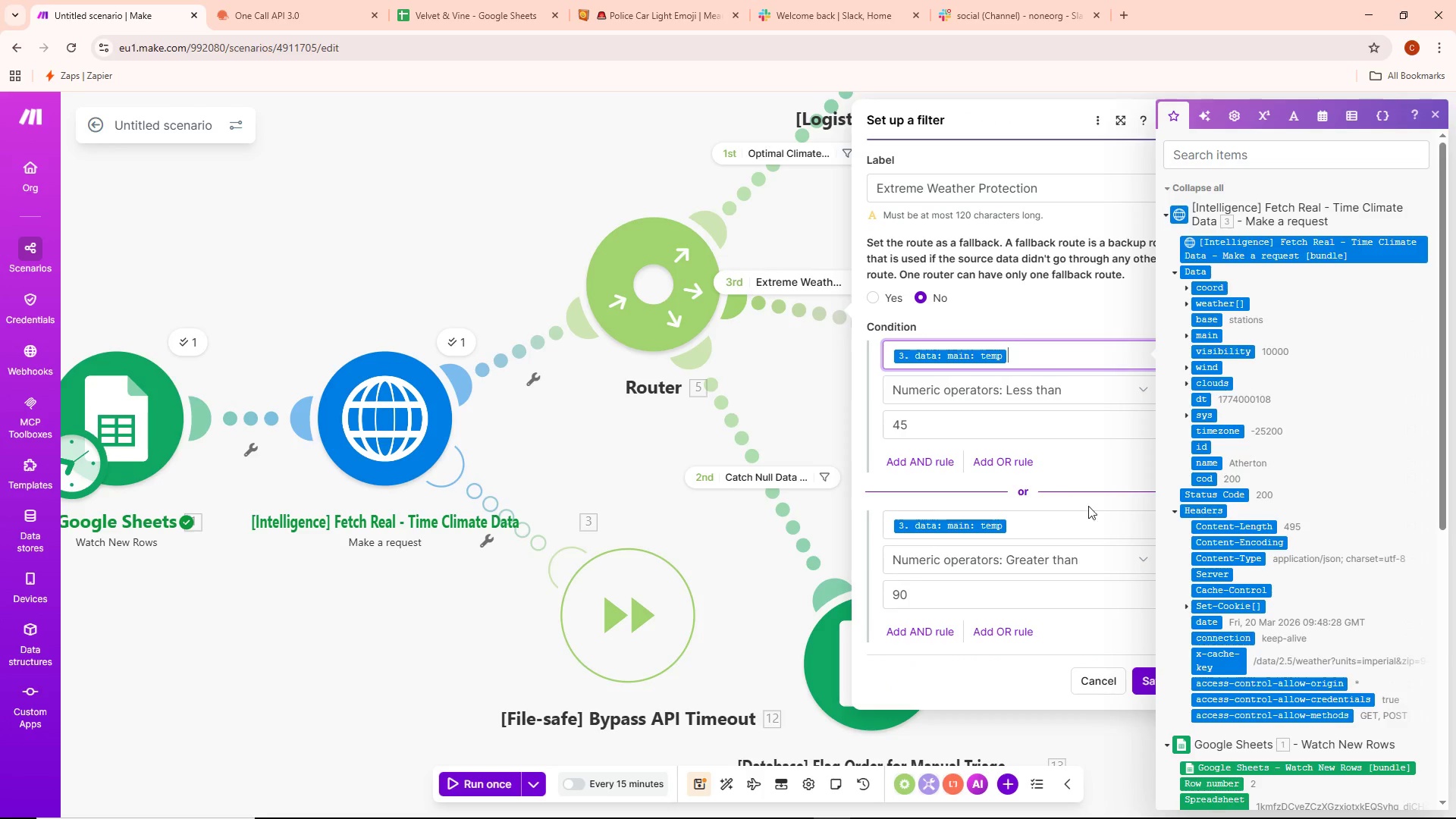 
left_click([1119, 496])
 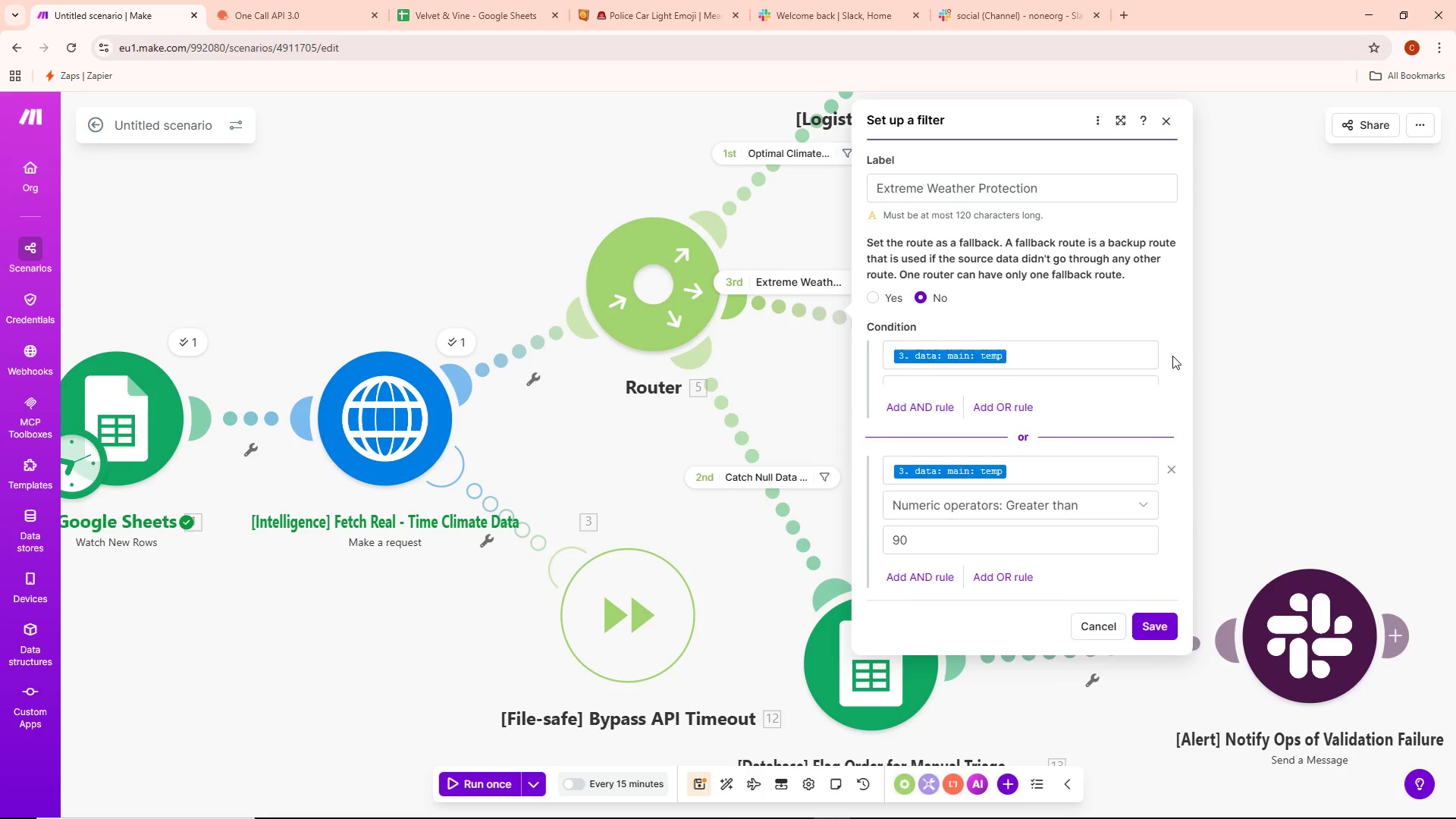 
left_click([1172, 357])
 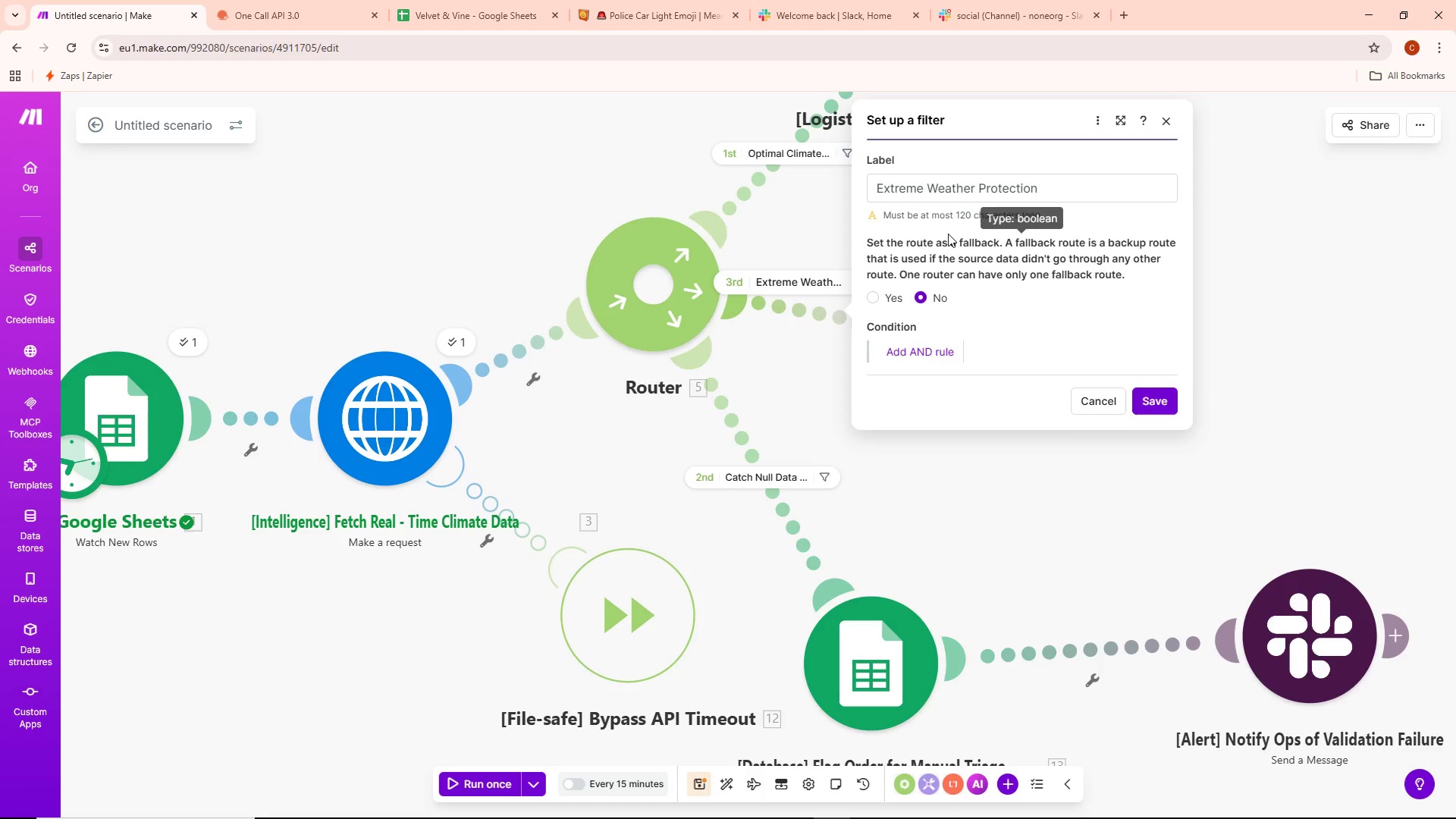 
mouse_move([933, 375])
 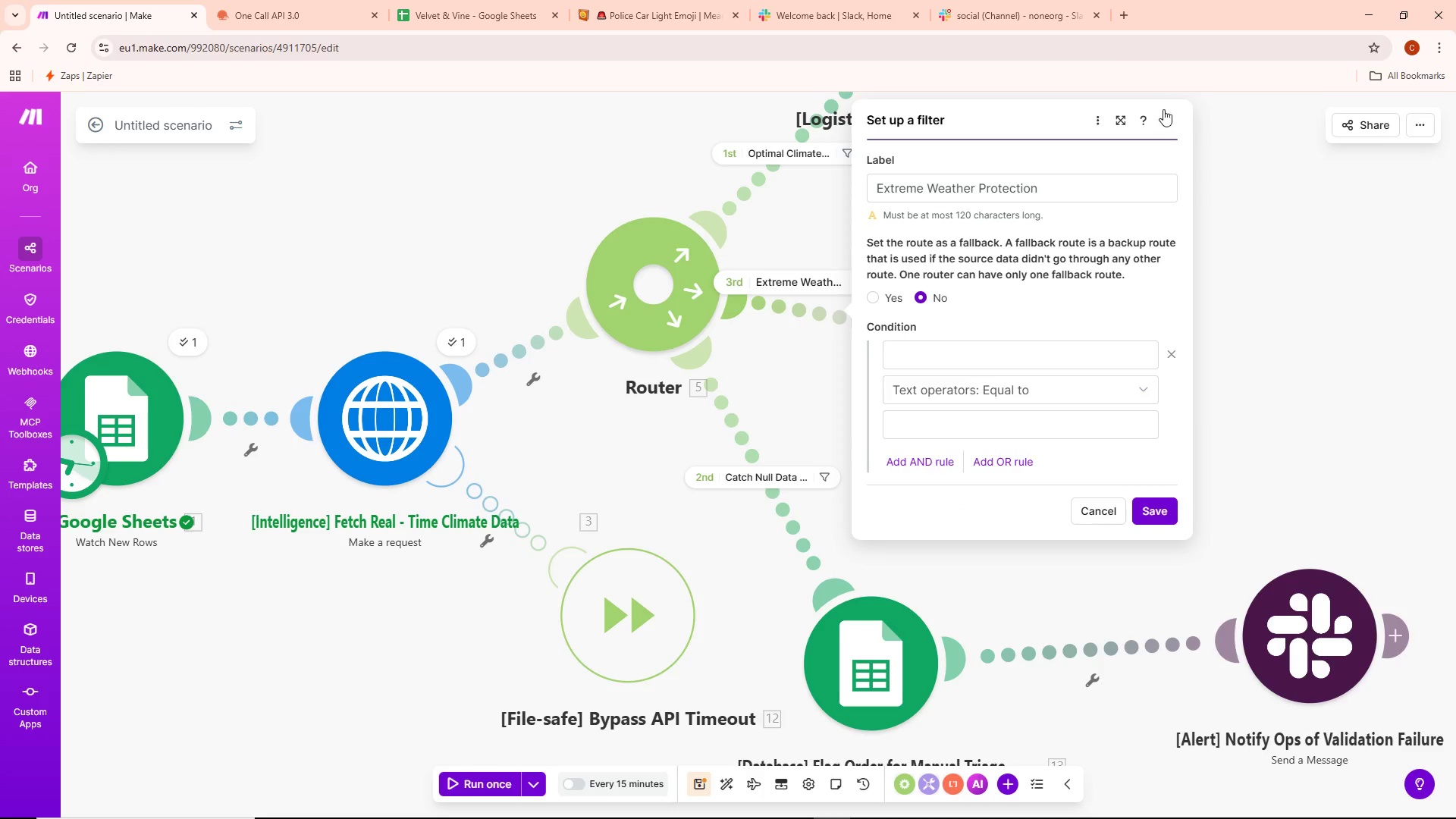 
left_click([1168, 119])
 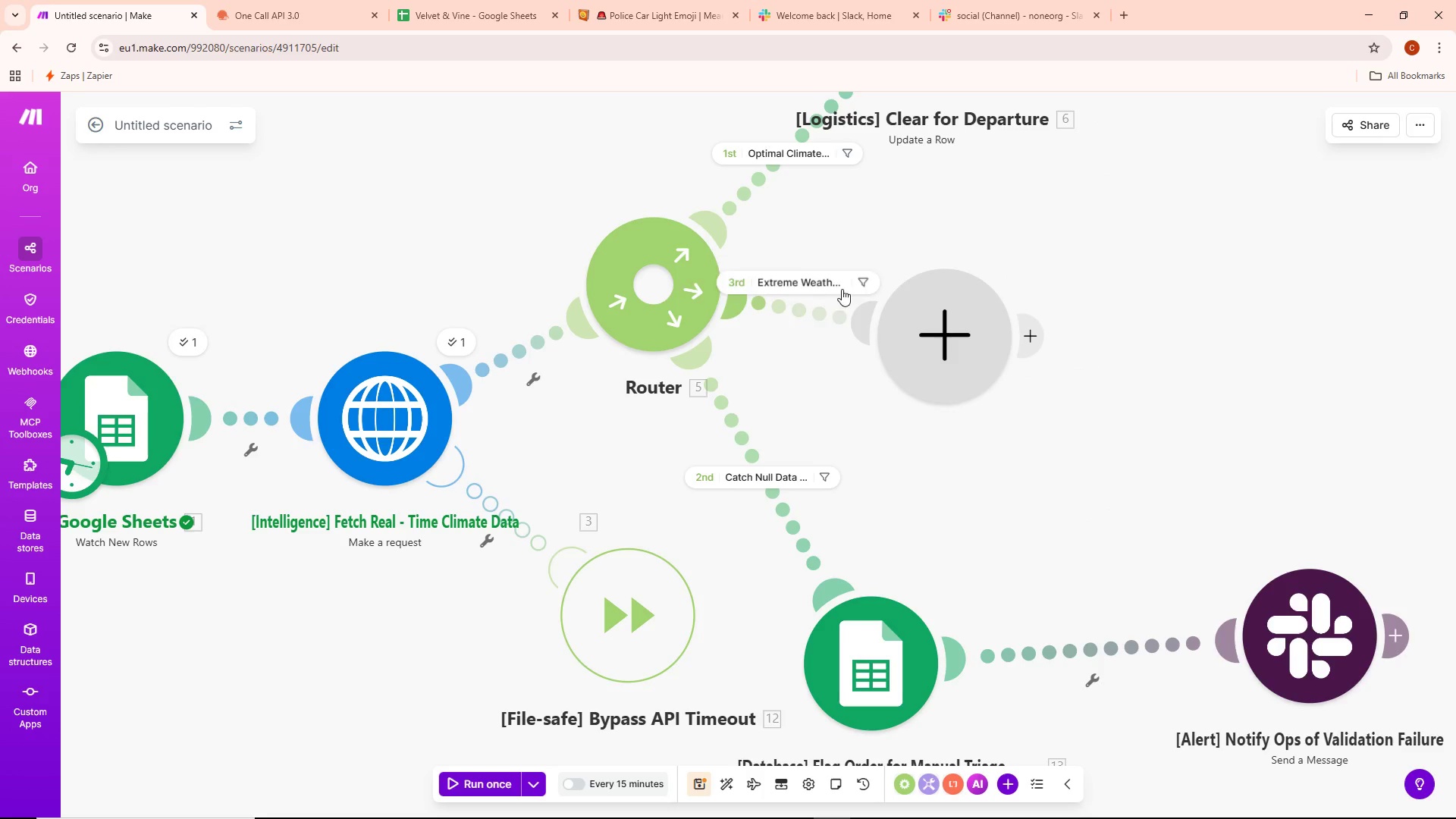 
left_click([817, 287])
 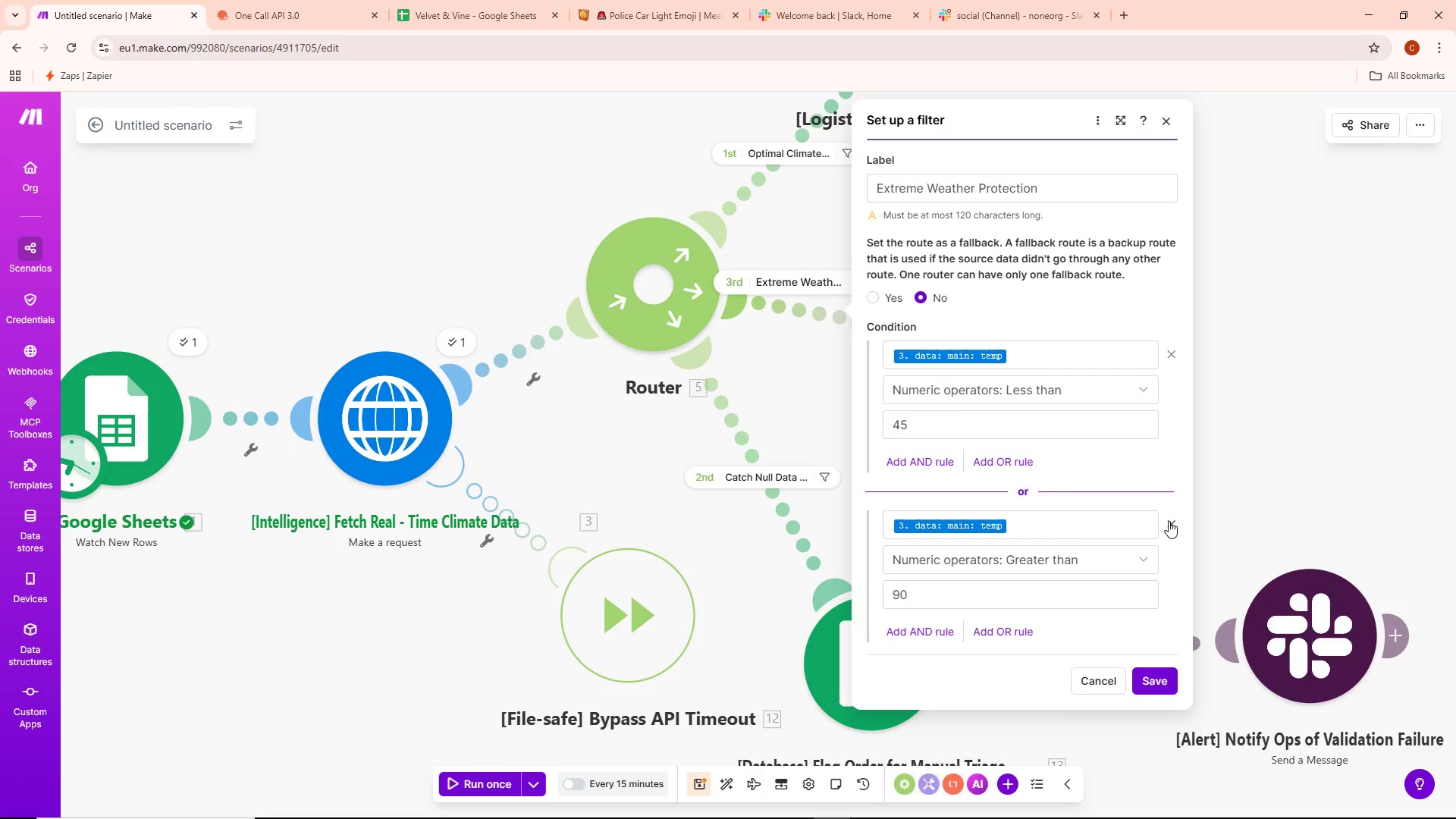 
left_click([1169, 522])
 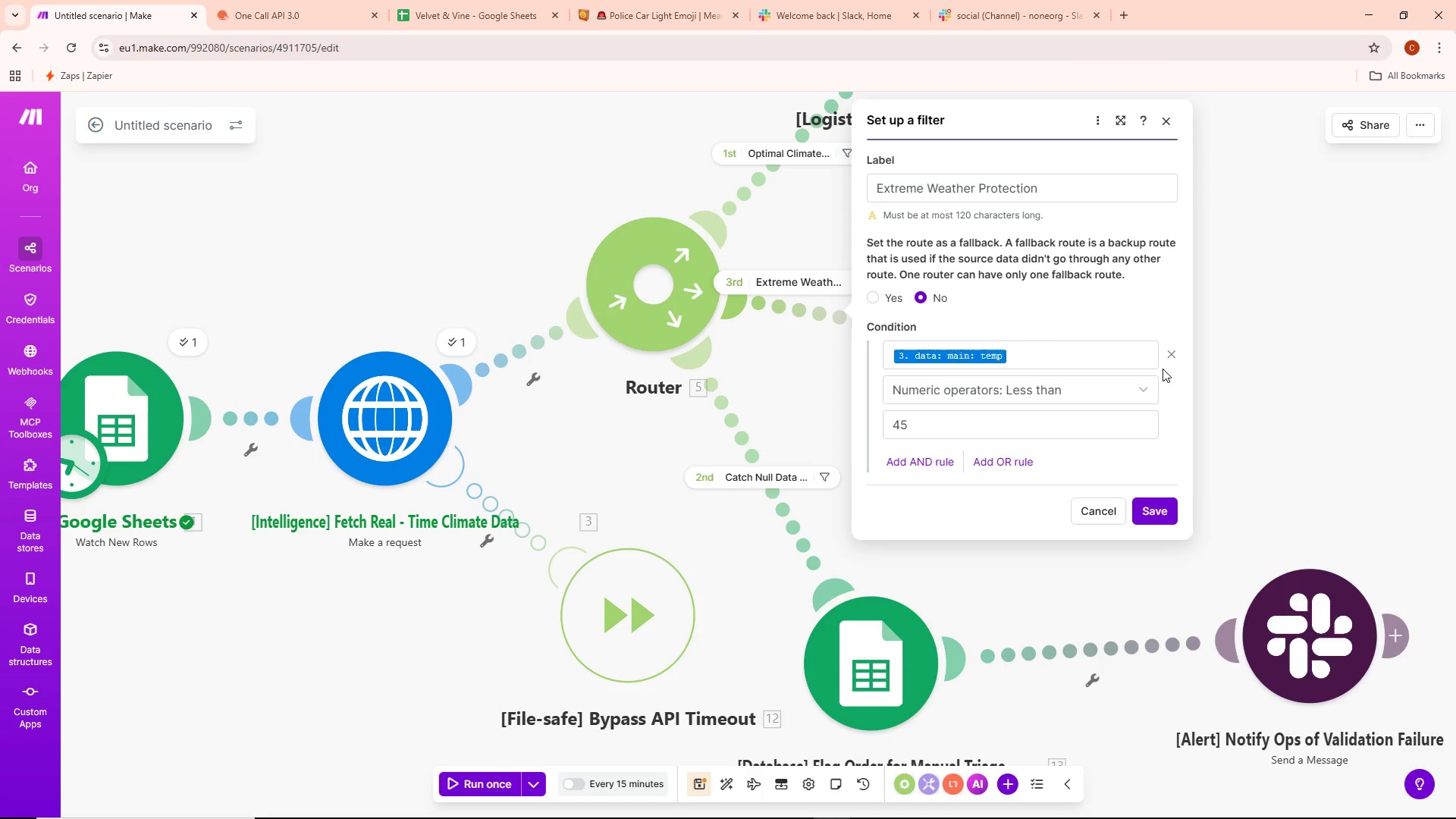 
left_click([1163, 354])
 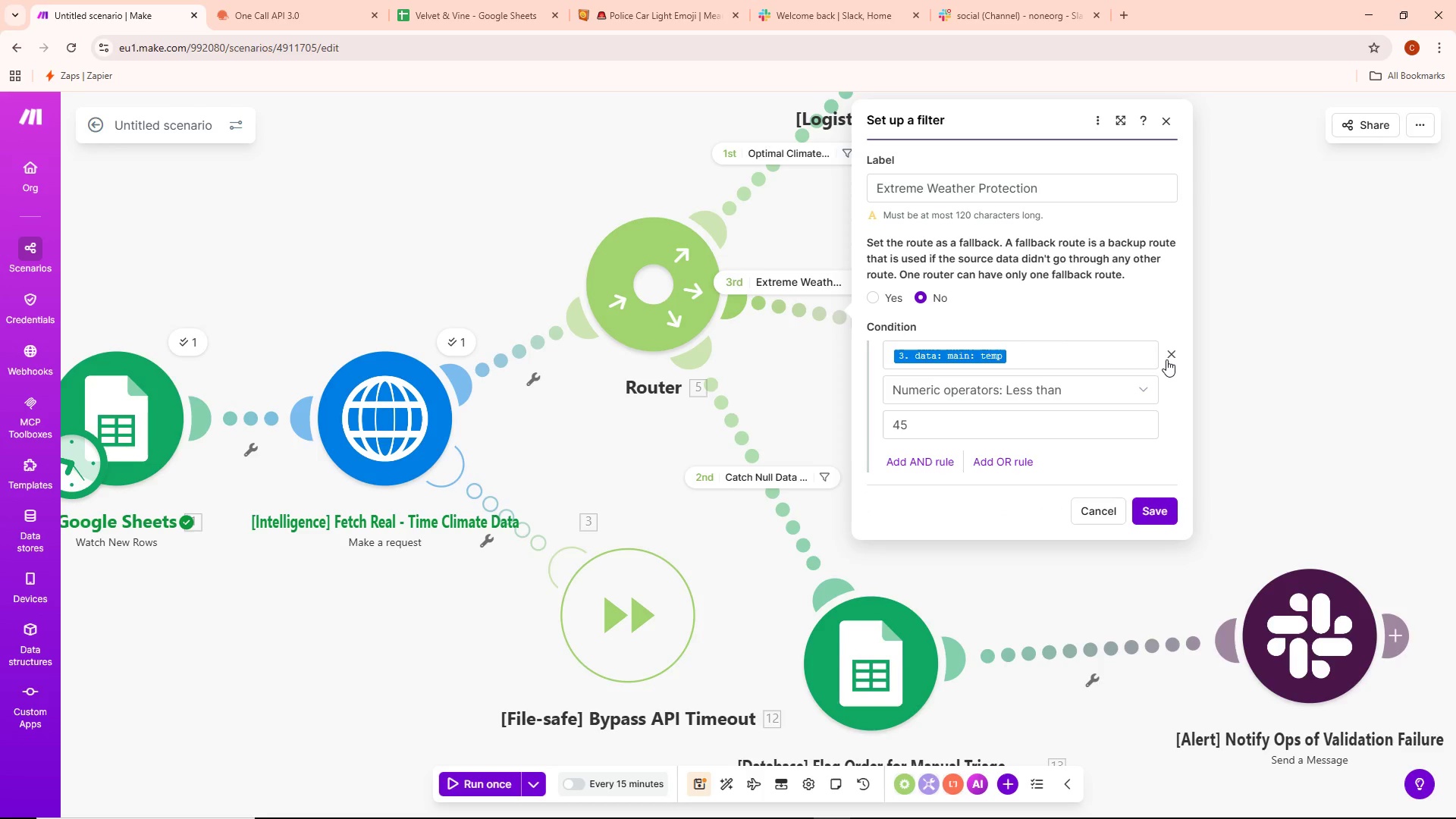 
left_click([1074, 362])
 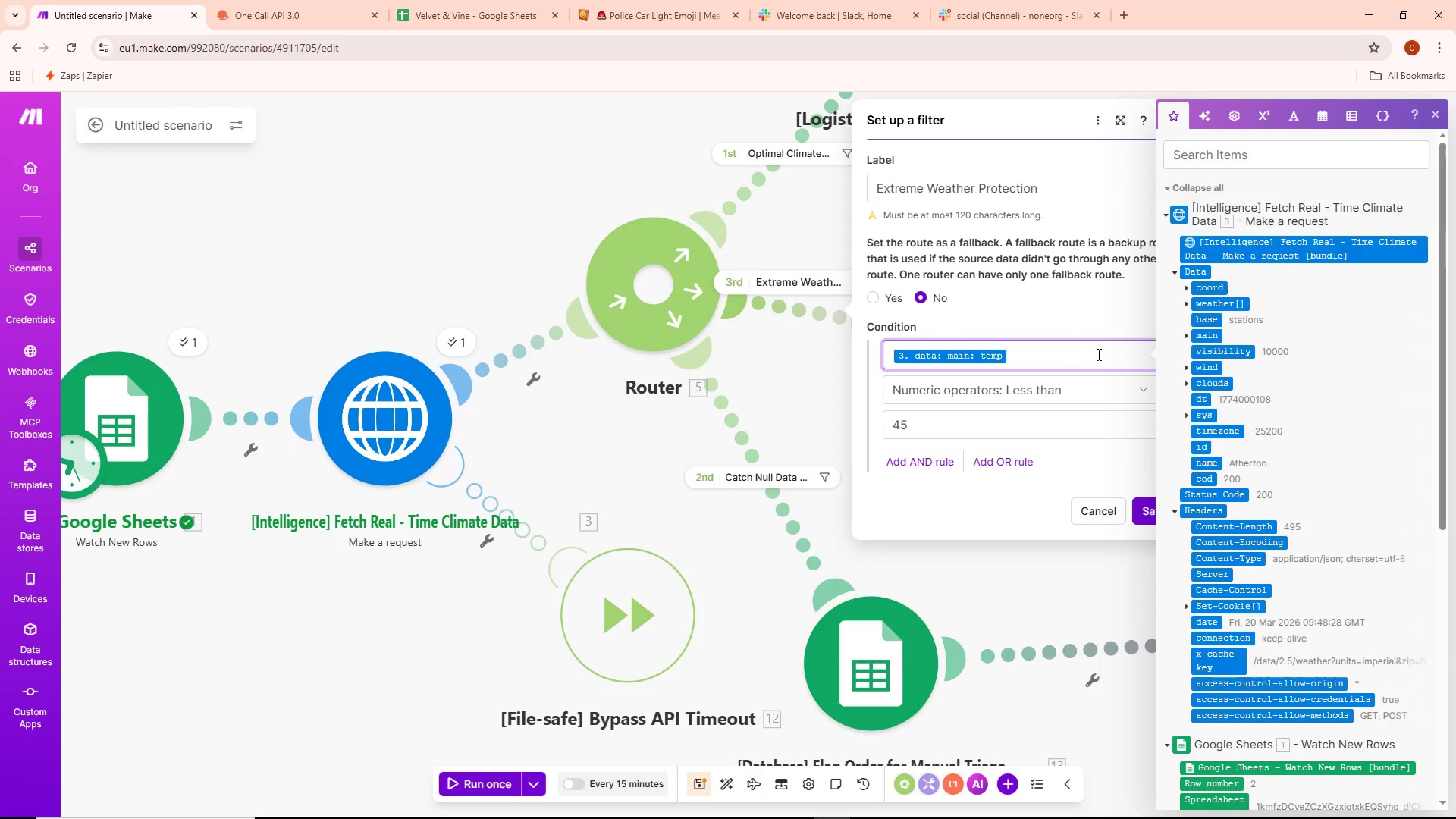 
key(Backspace)
 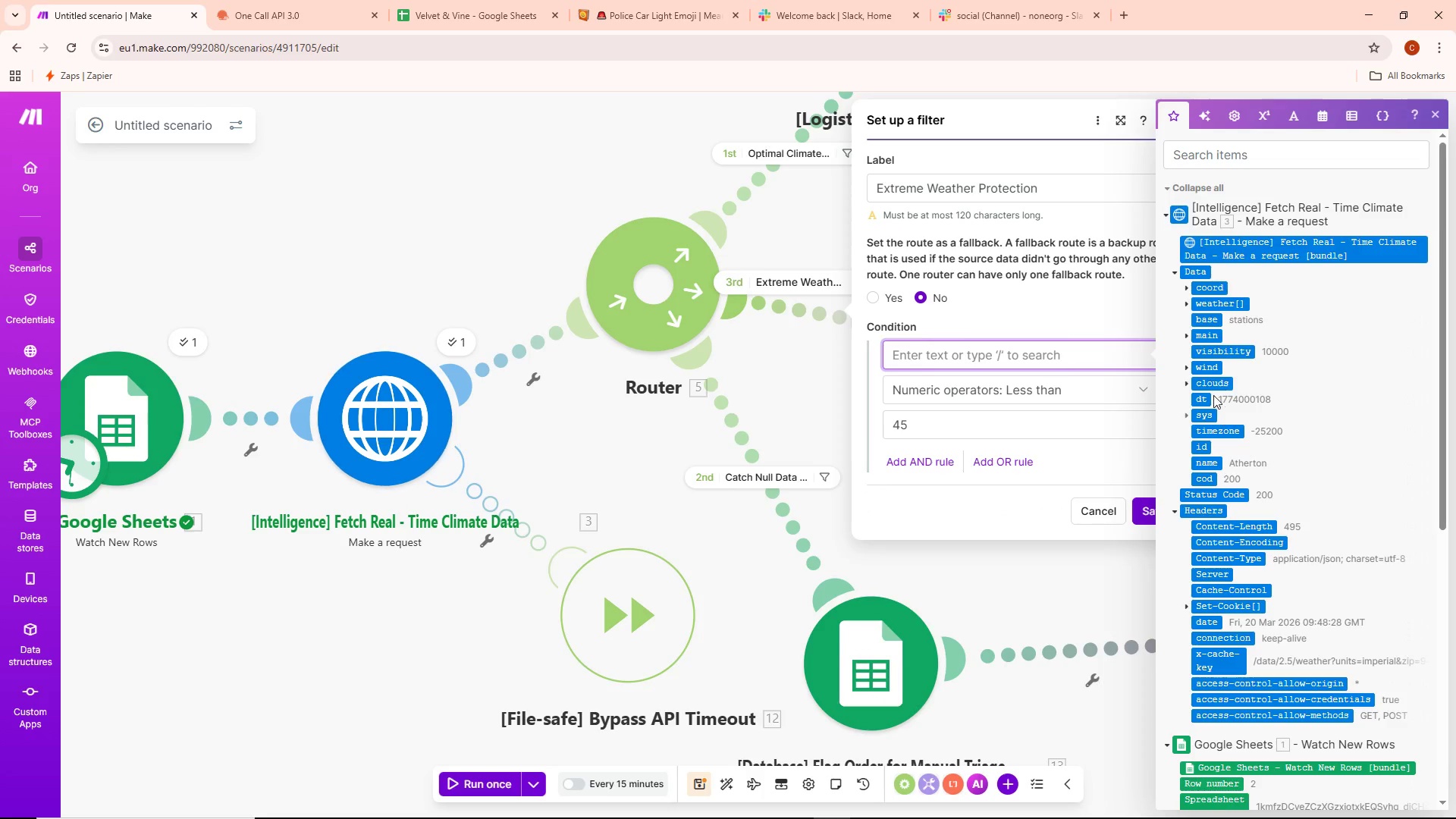 
wait(5.36)
 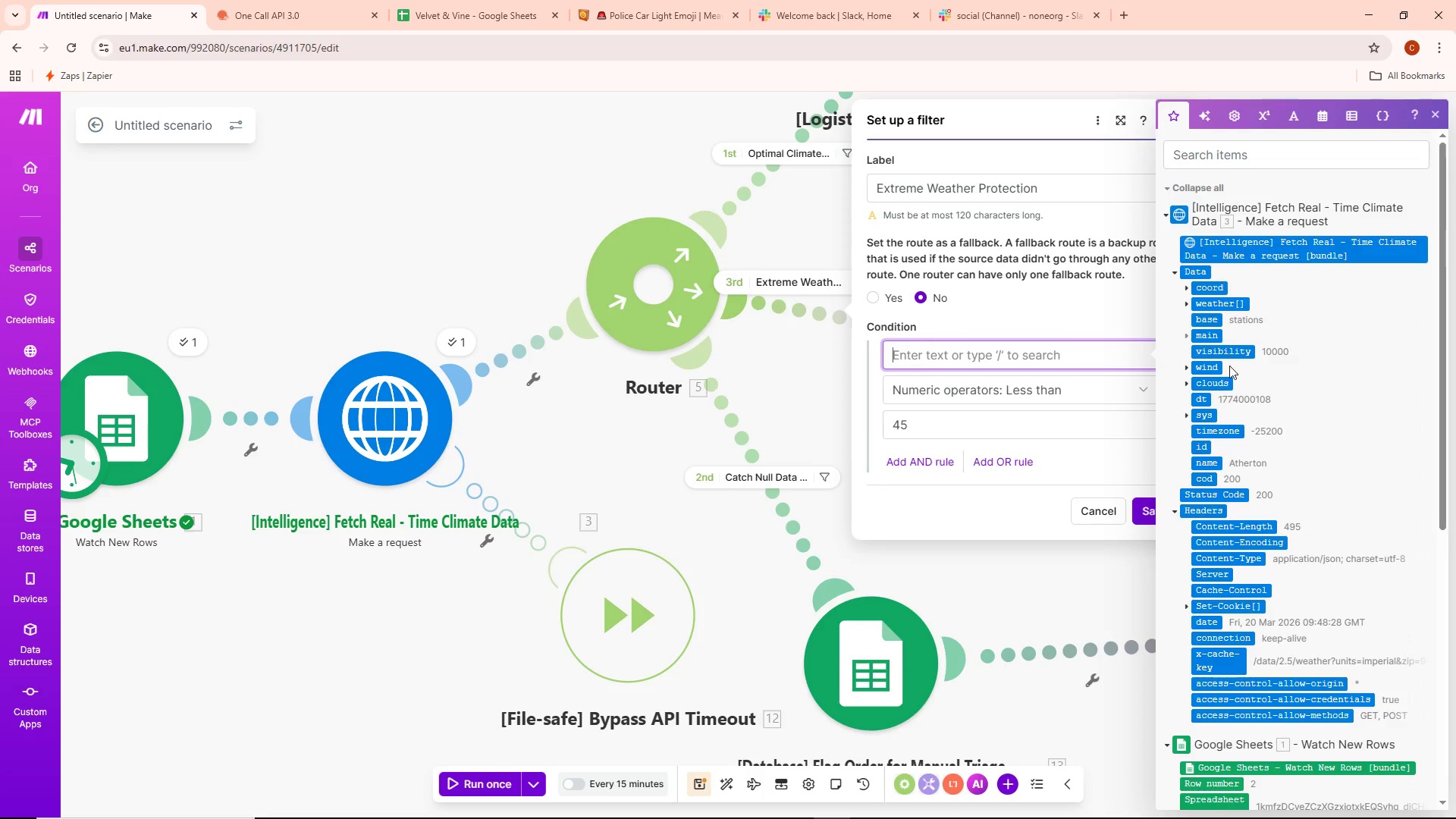 
left_click([1188, 338])
 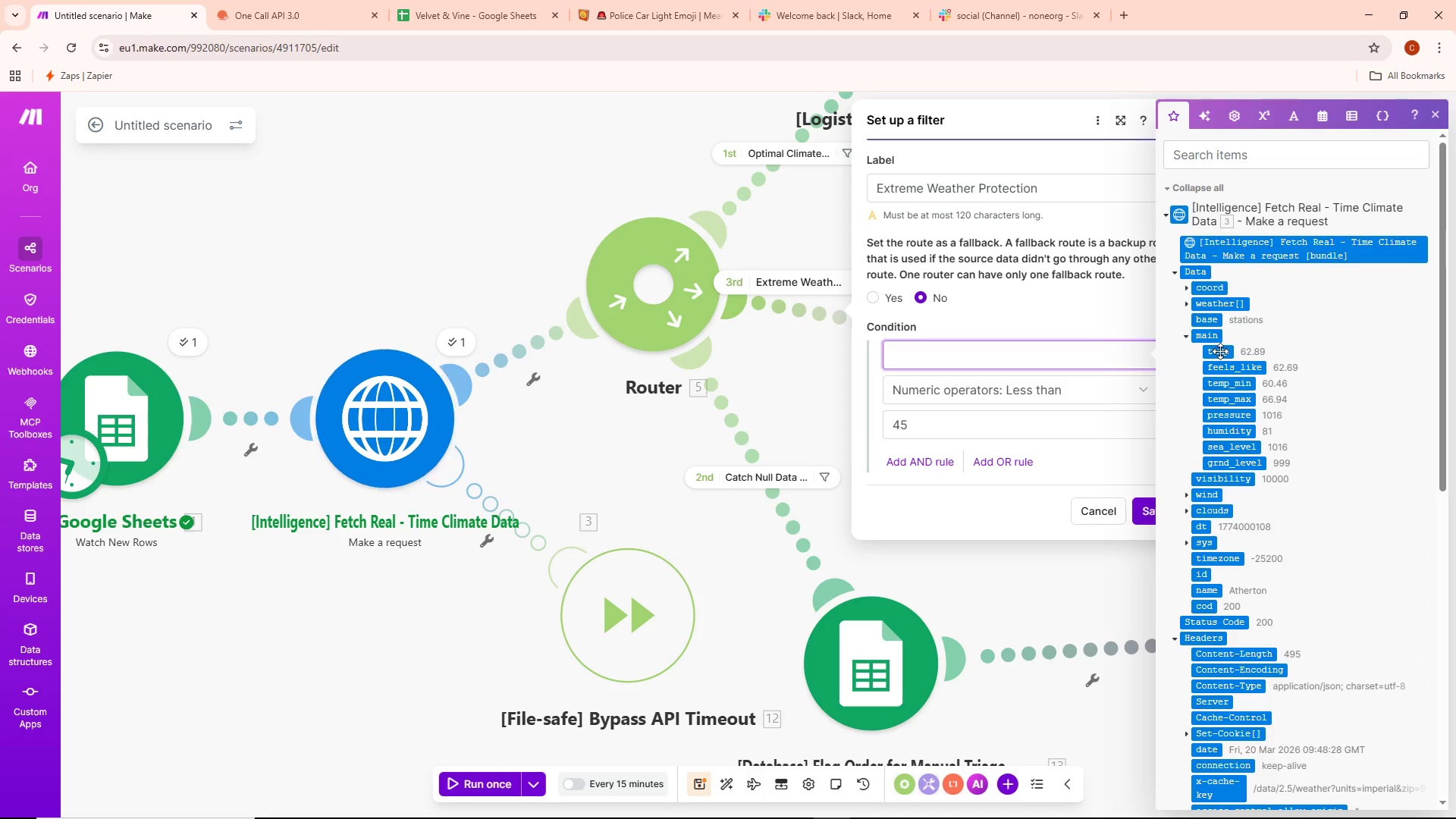 
double_click([1099, 390])
 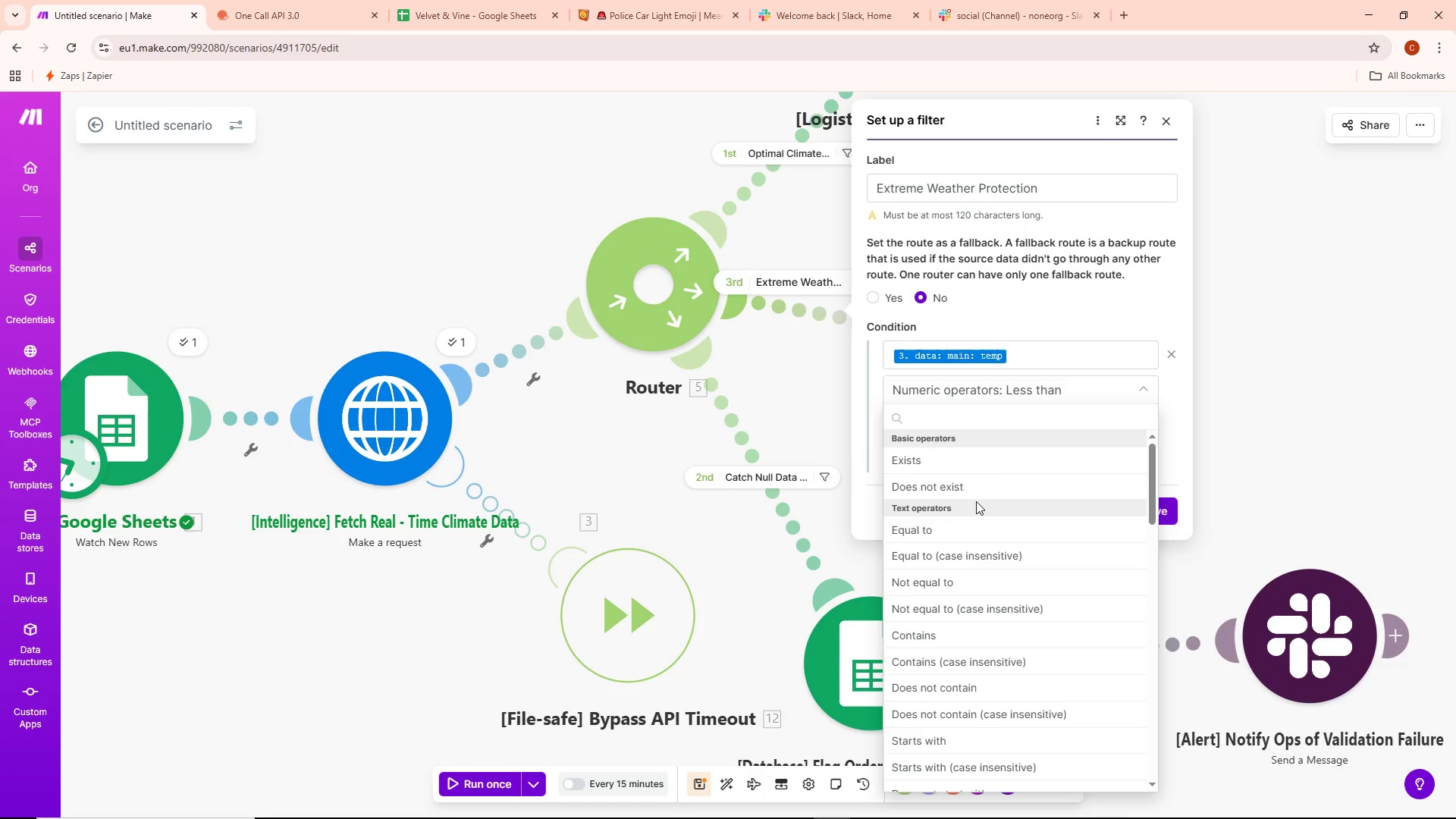 
left_click([968, 492])
 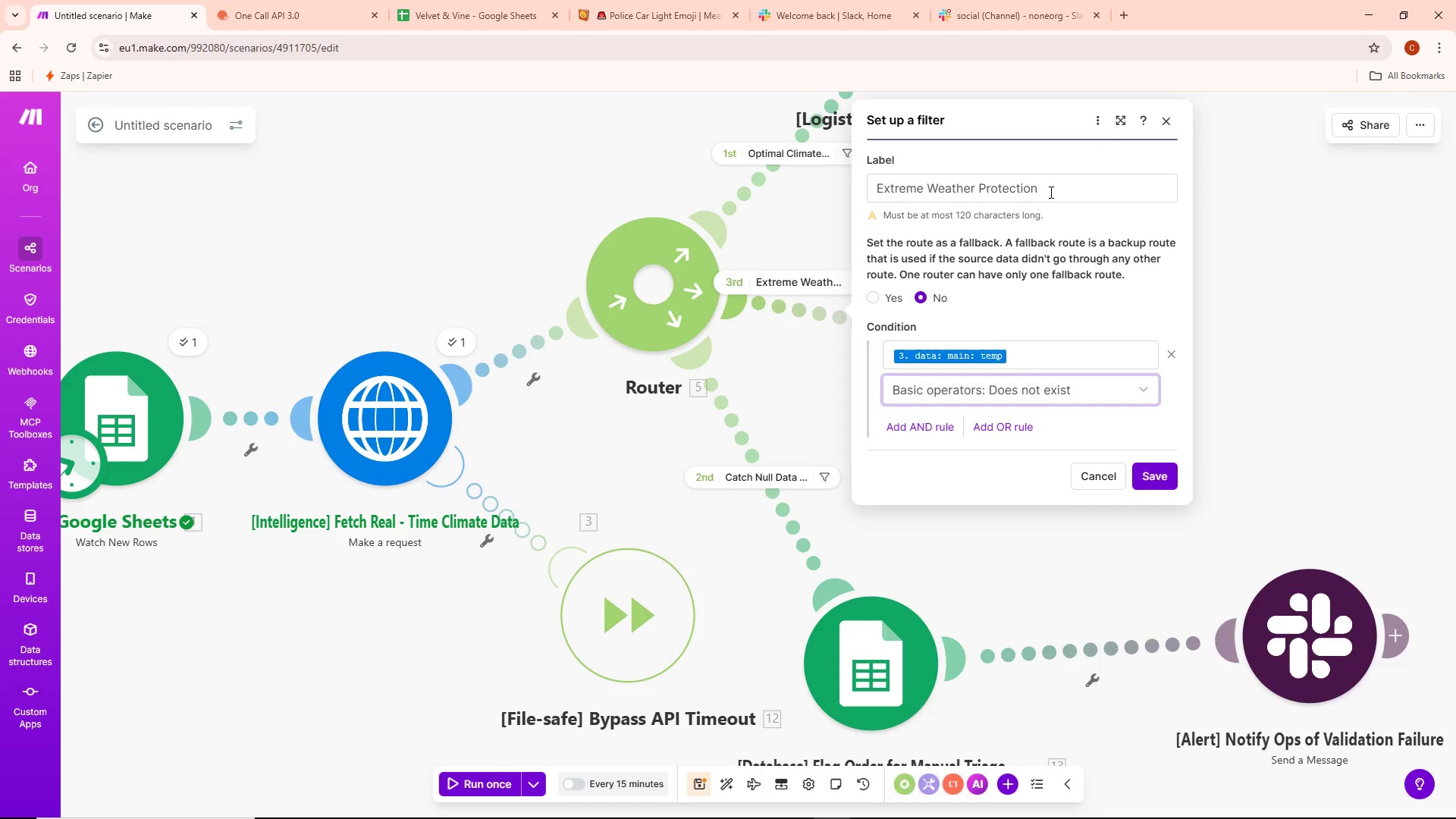 
left_click_drag(start_coordinate=[1051, 189], to_coordinate=[811, 252])
 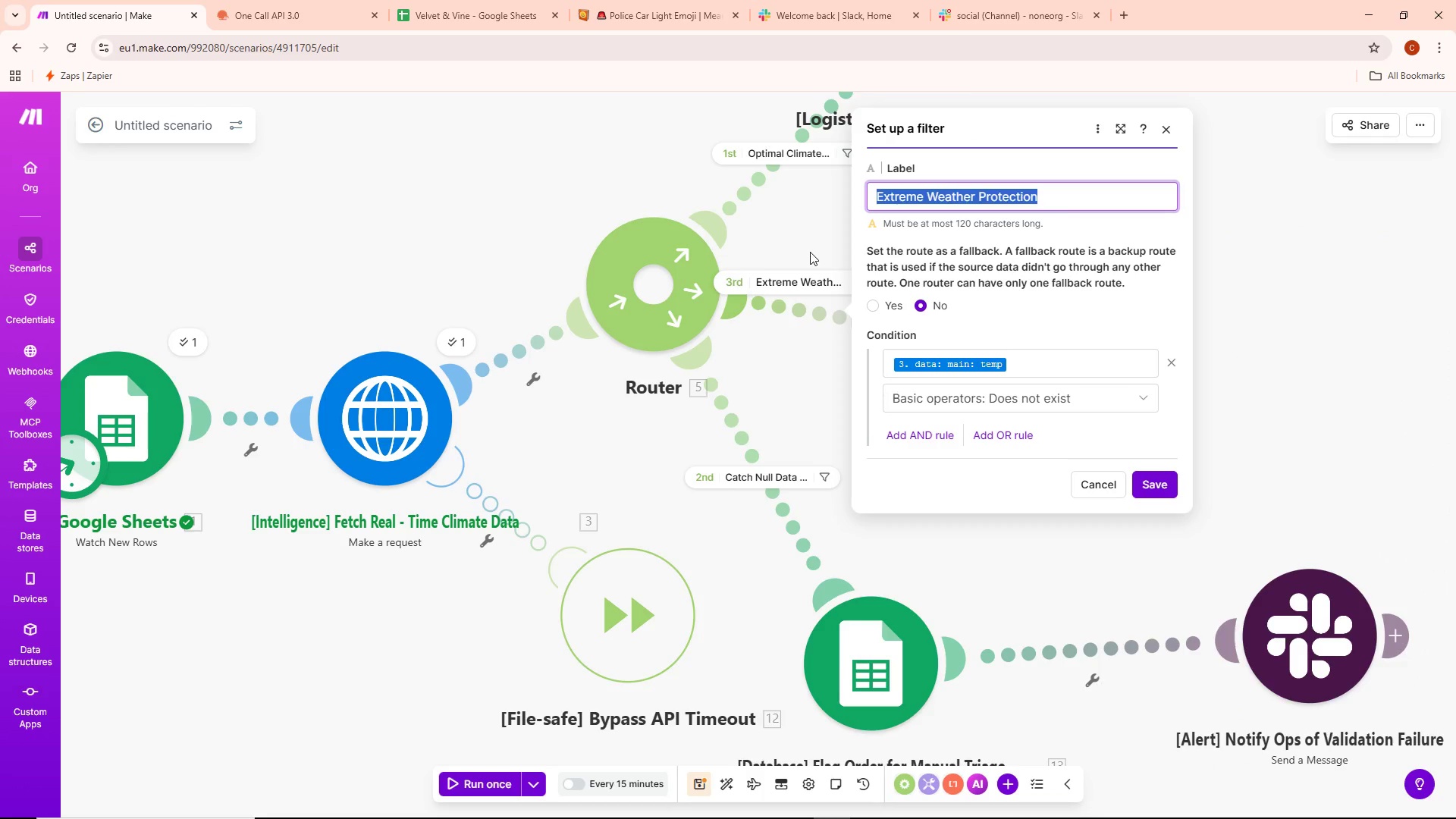 
key(Backspace)
type(Catch Null Data)
 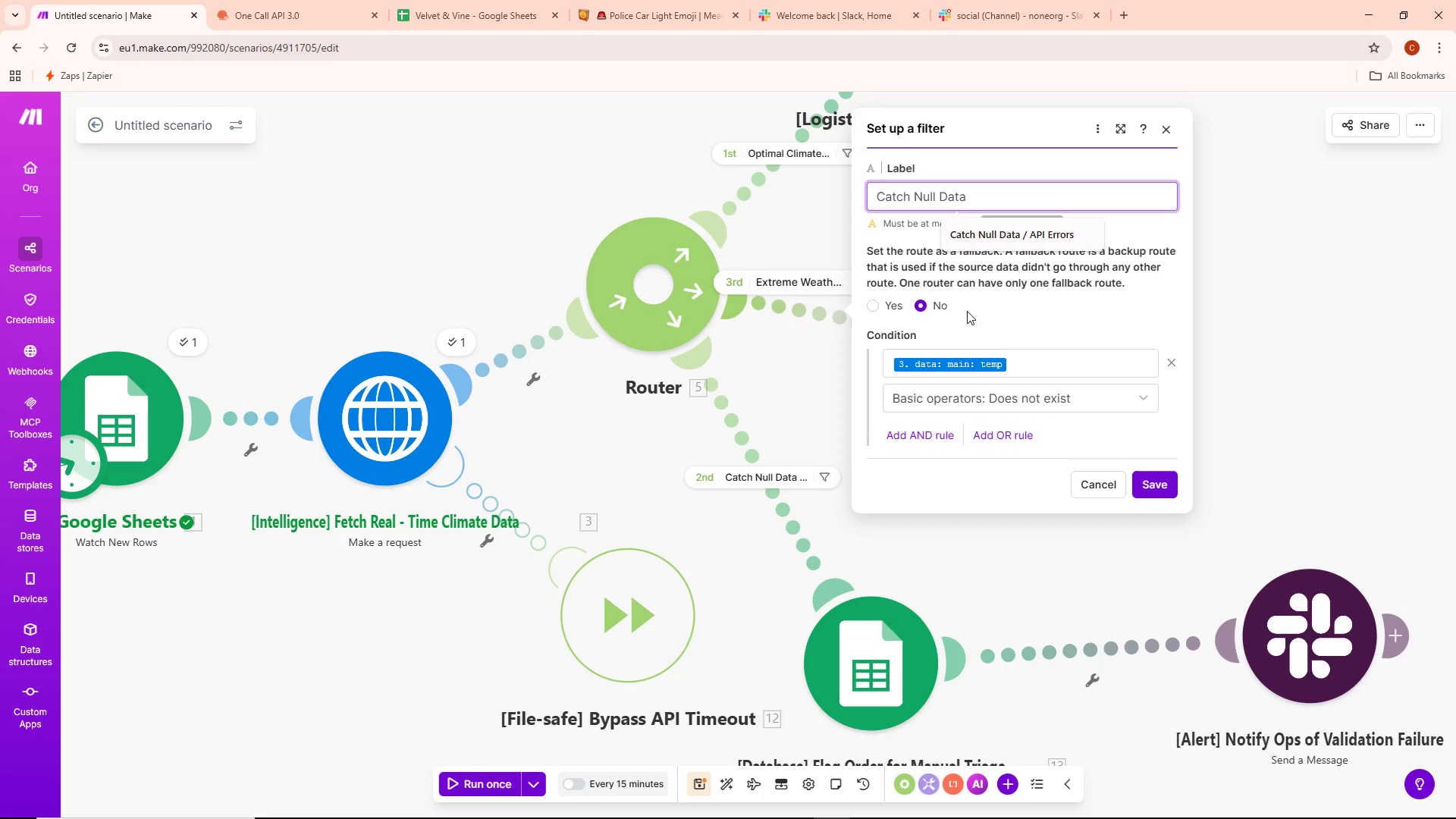 
right_click([768, 481])
 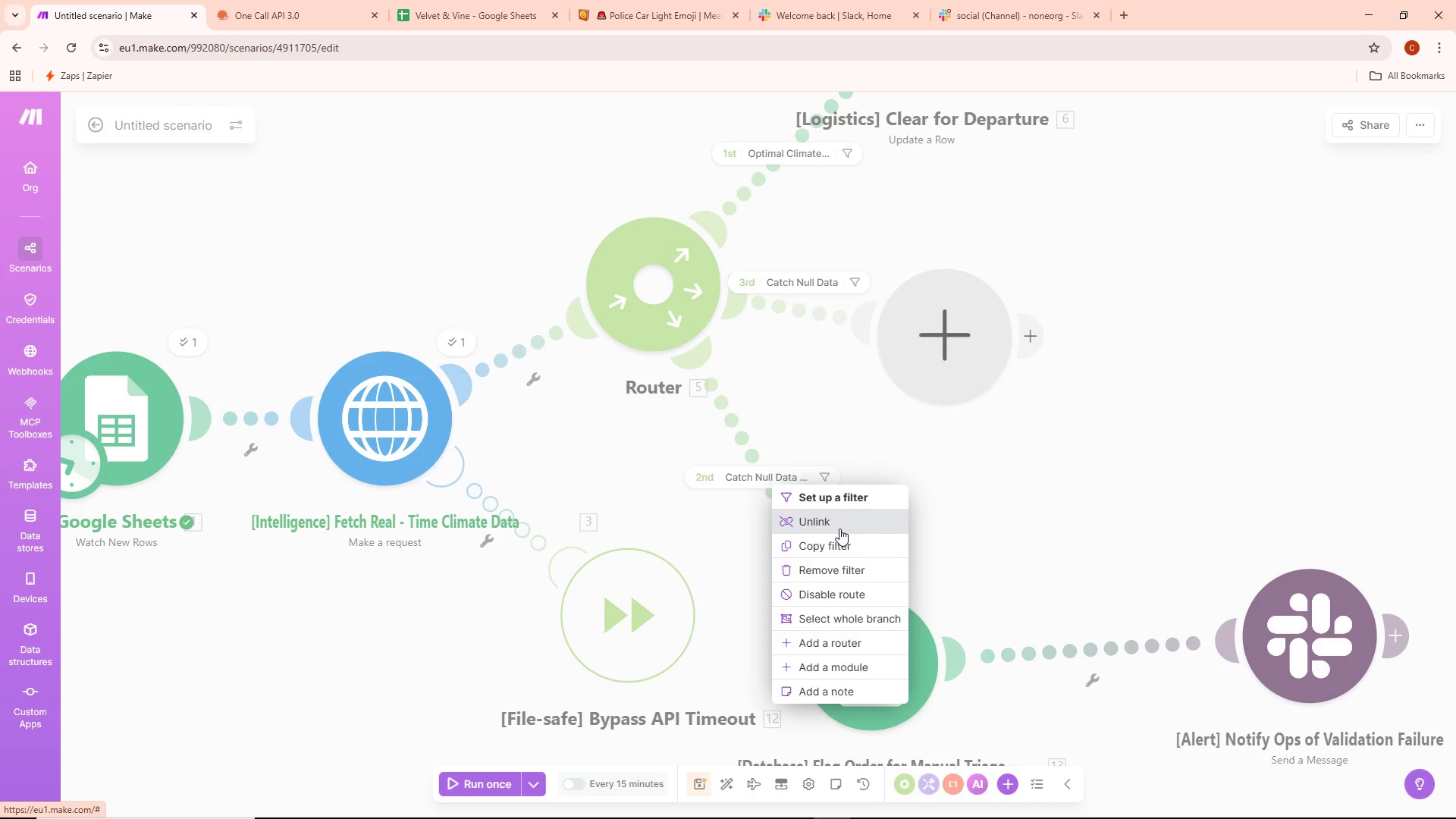 
left_click([839, 526])
 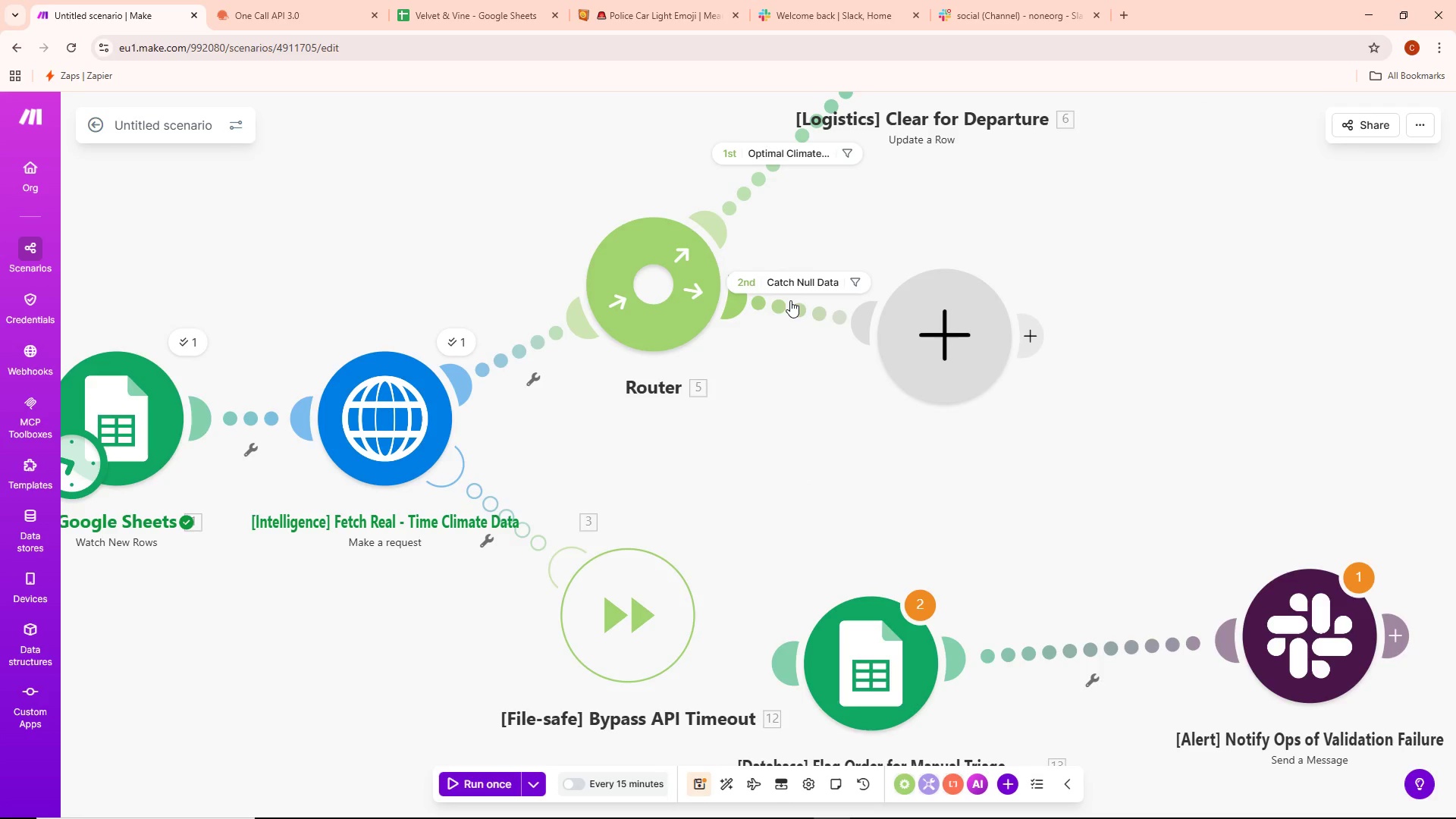 
left_click([799, 290])
 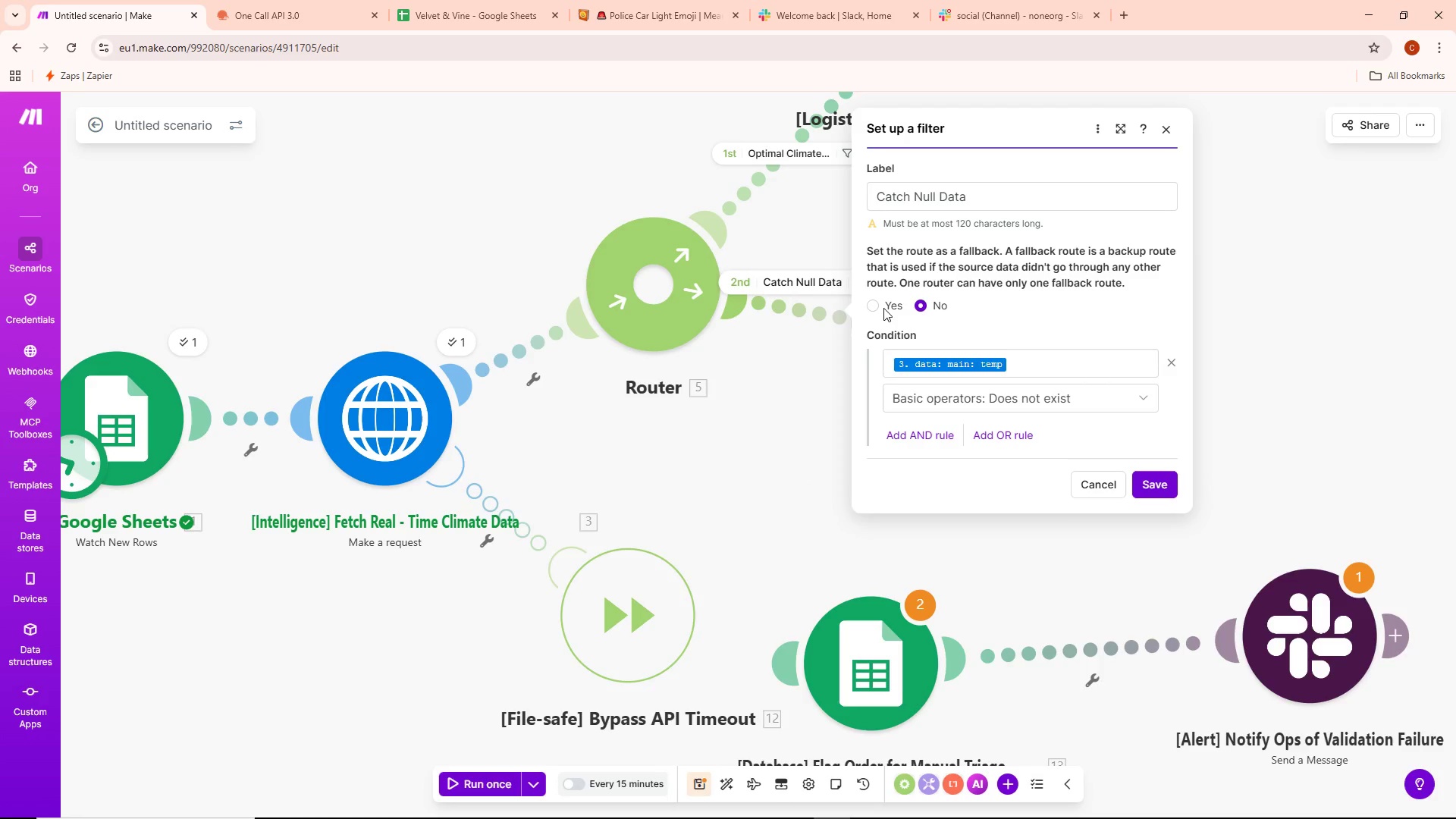 
left_click([782, 393])
 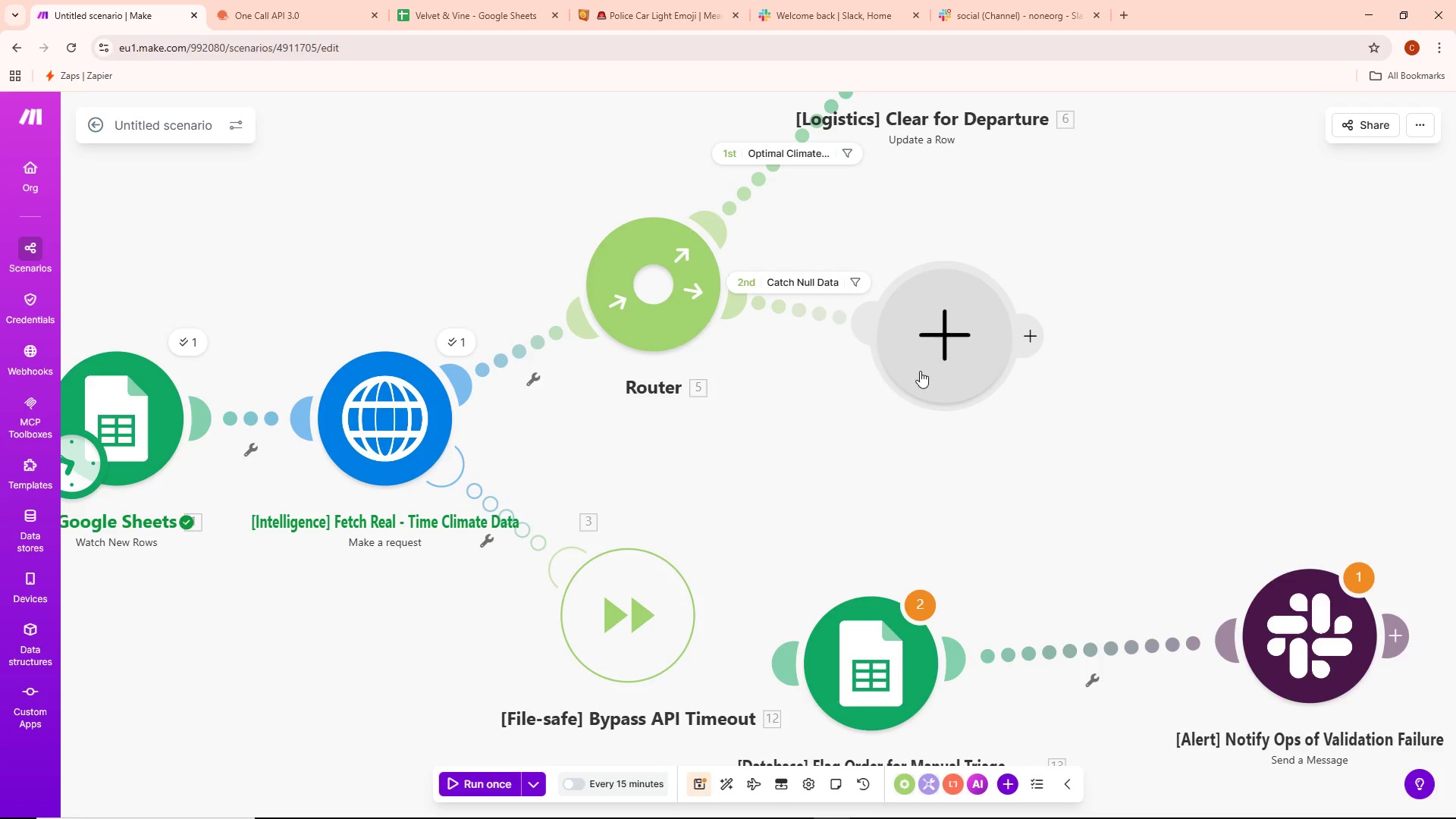 
left_click_drag(start_coordinate=[926, 350], to_coordinate=[931, 488])
 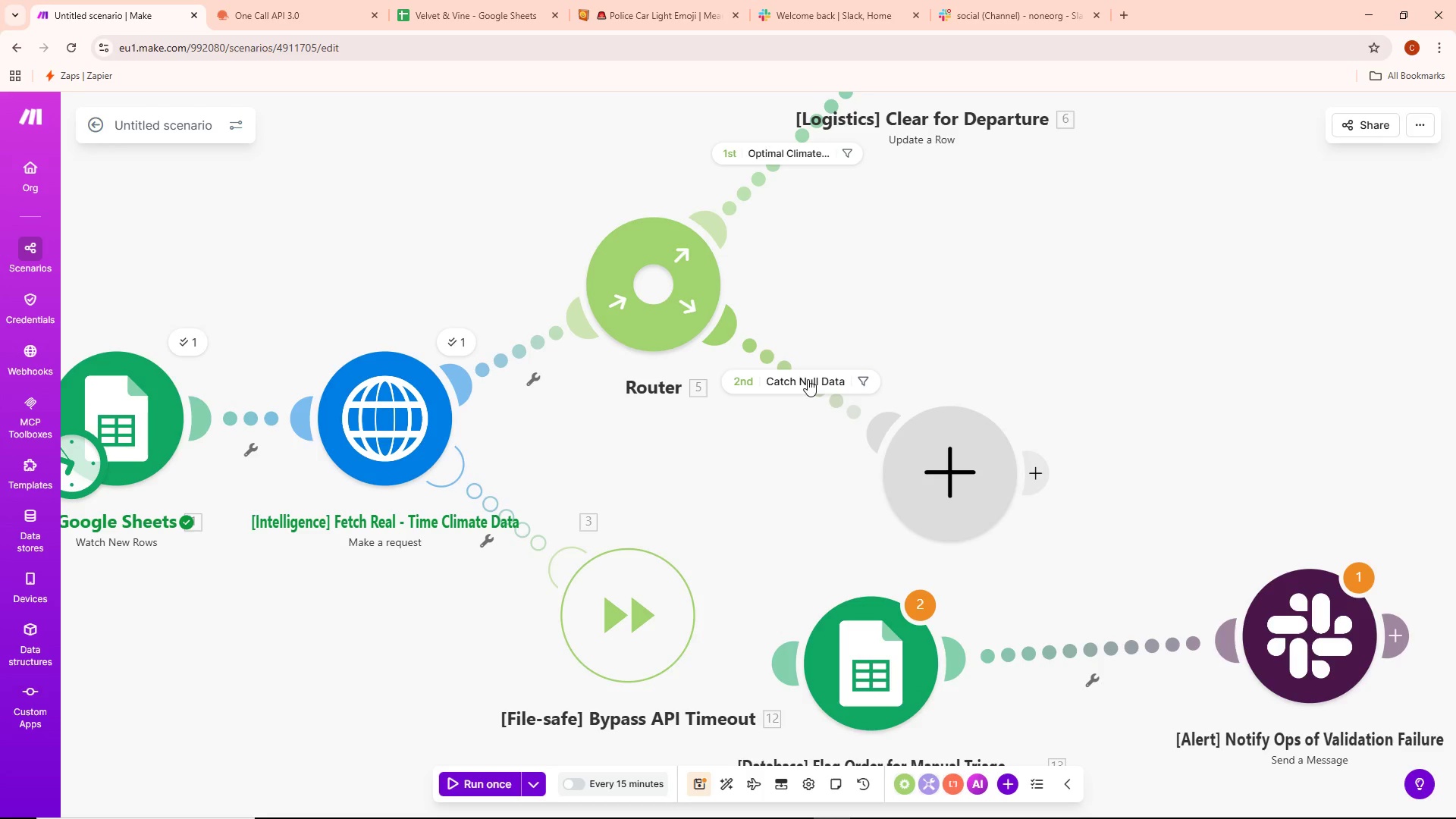 
right_click([808, 379])
 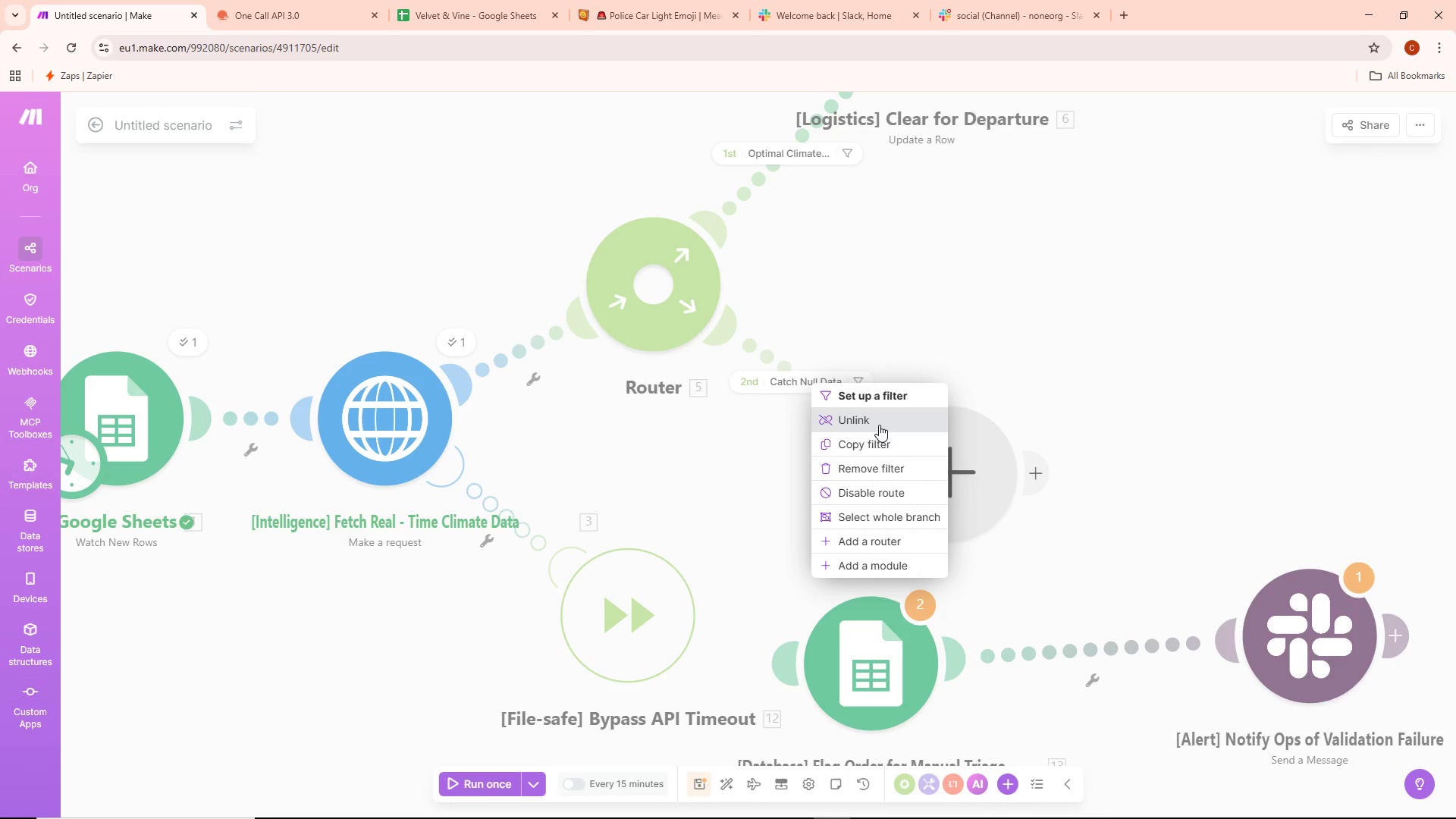 
left_click([879, 425])
 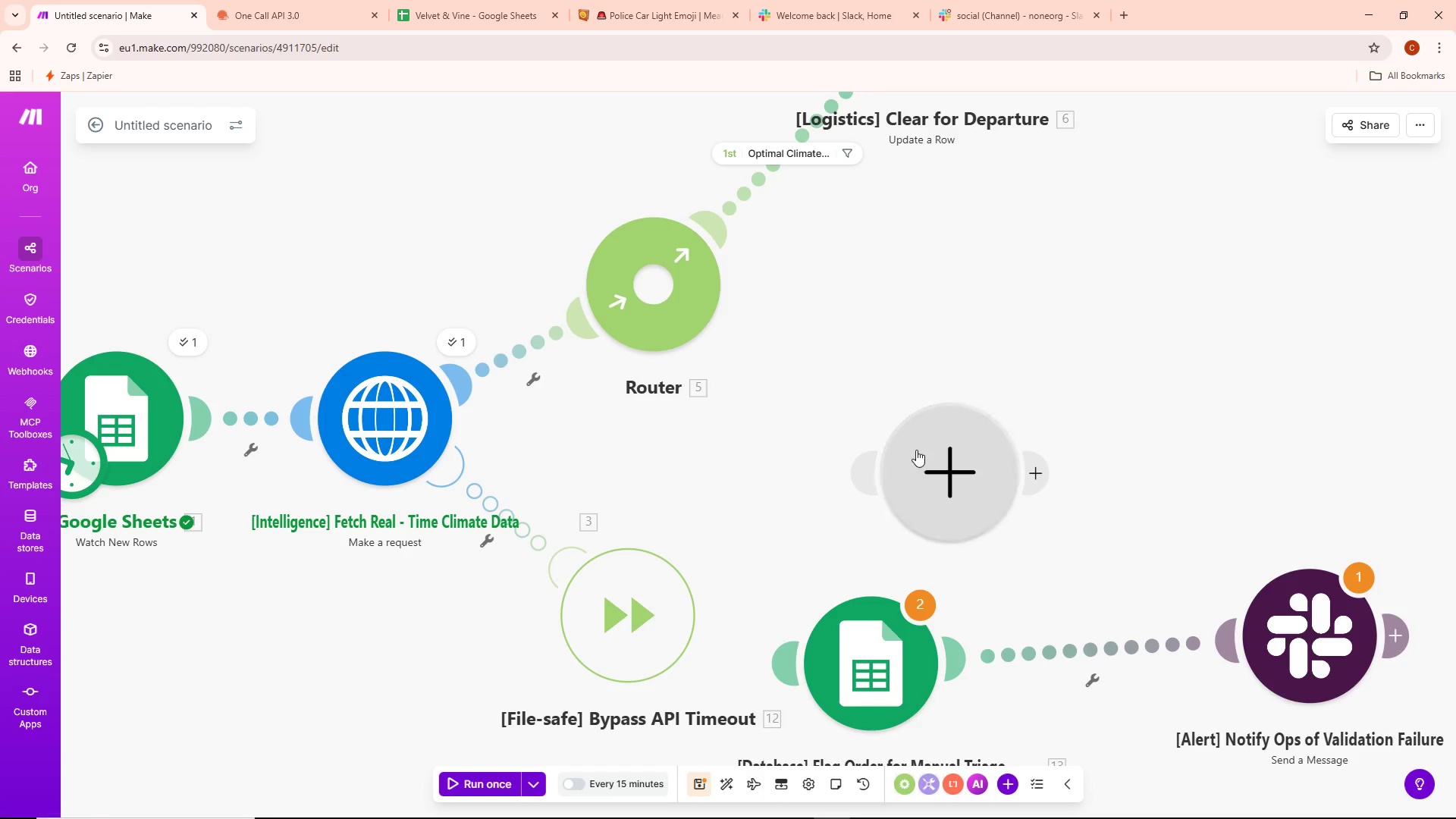 
left_click_drag(start_coordinate=[929, 457], to_coordinate=[1056, 314])
 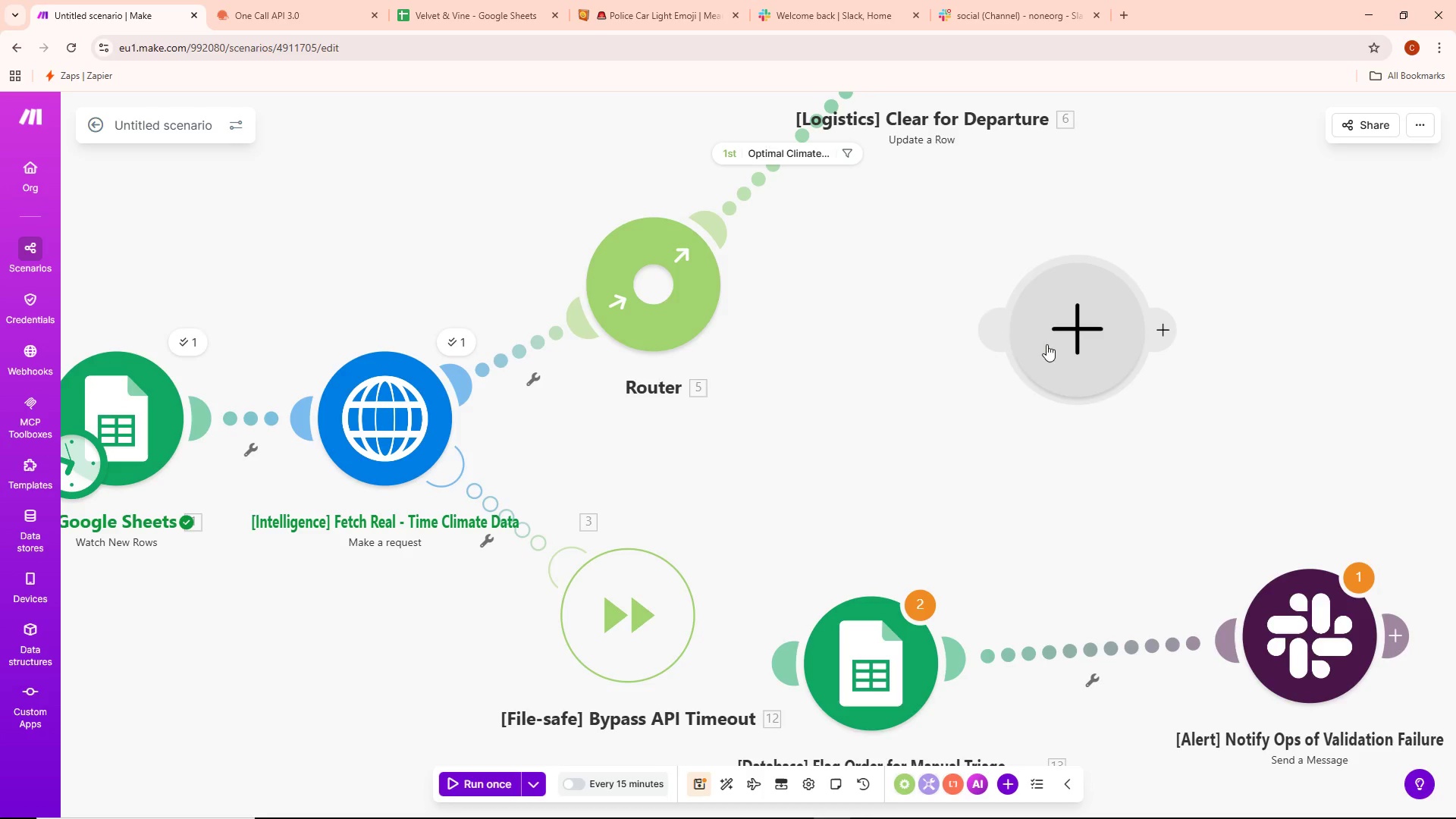 
right_click([1050, 344])
 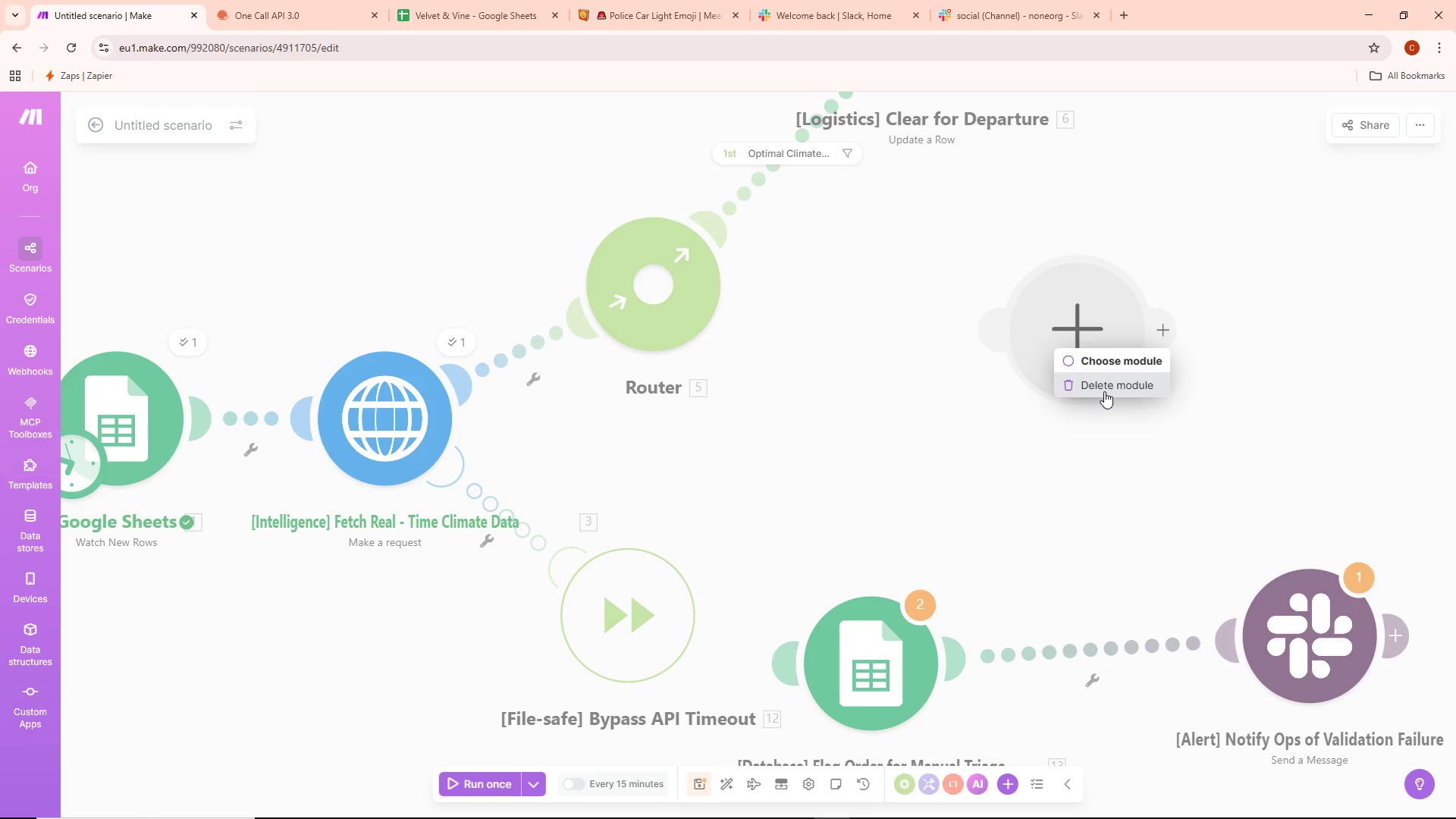 
left_click([1103, 387])
 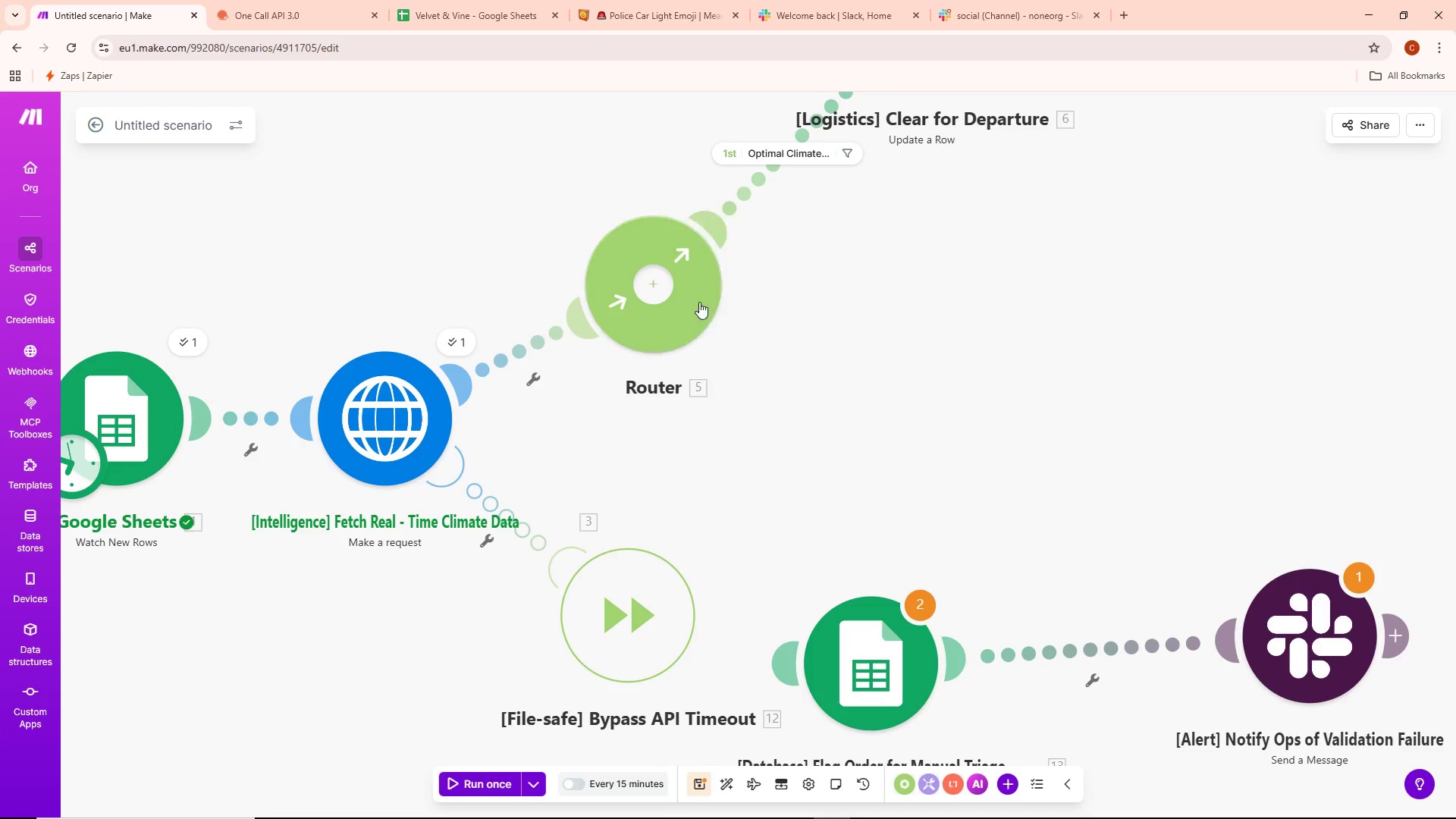 
left_click([698, 300])
 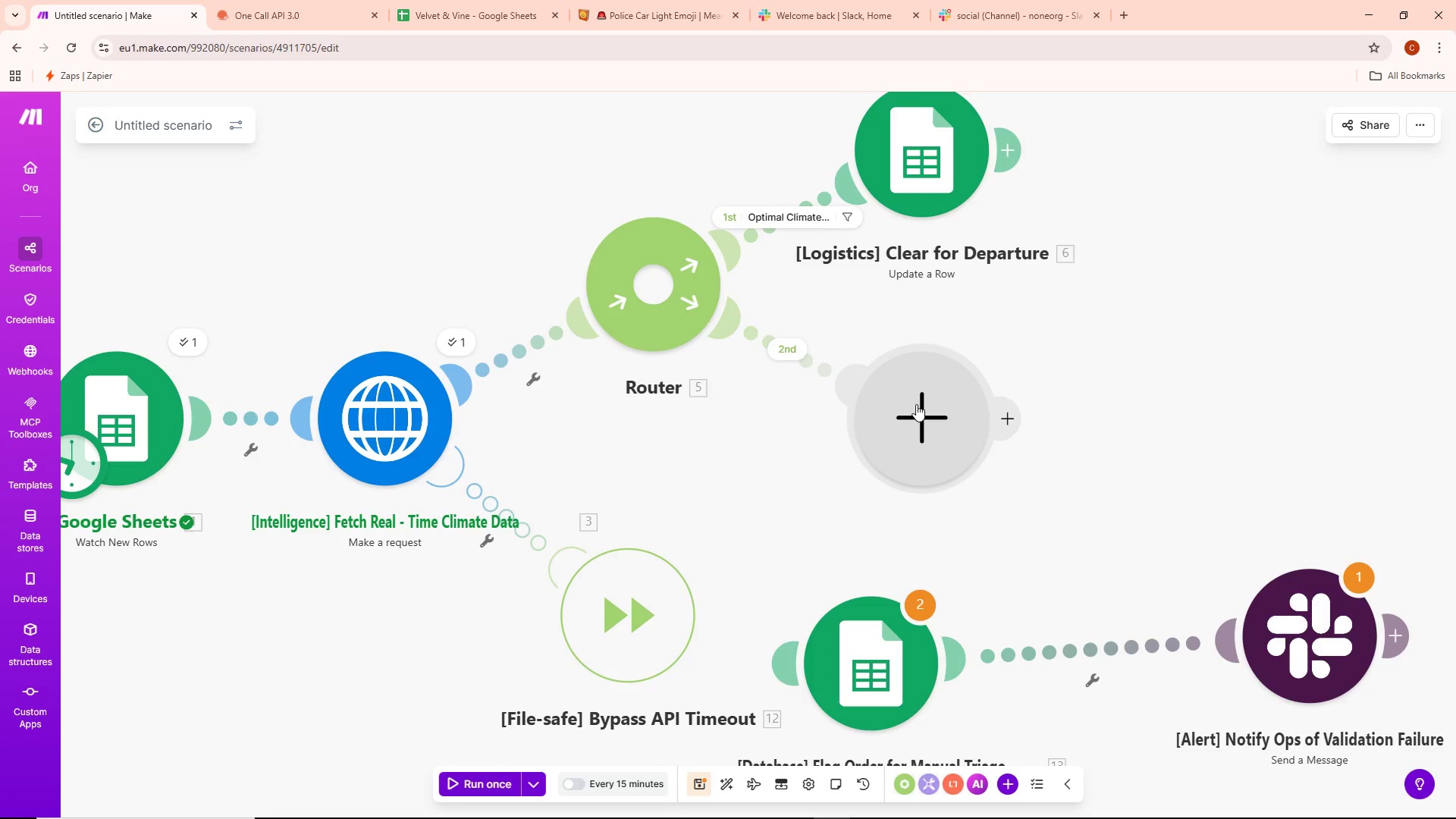 
left_click_drag(start_coordinate=[902, 403], to_coordinate=[998, 347])
 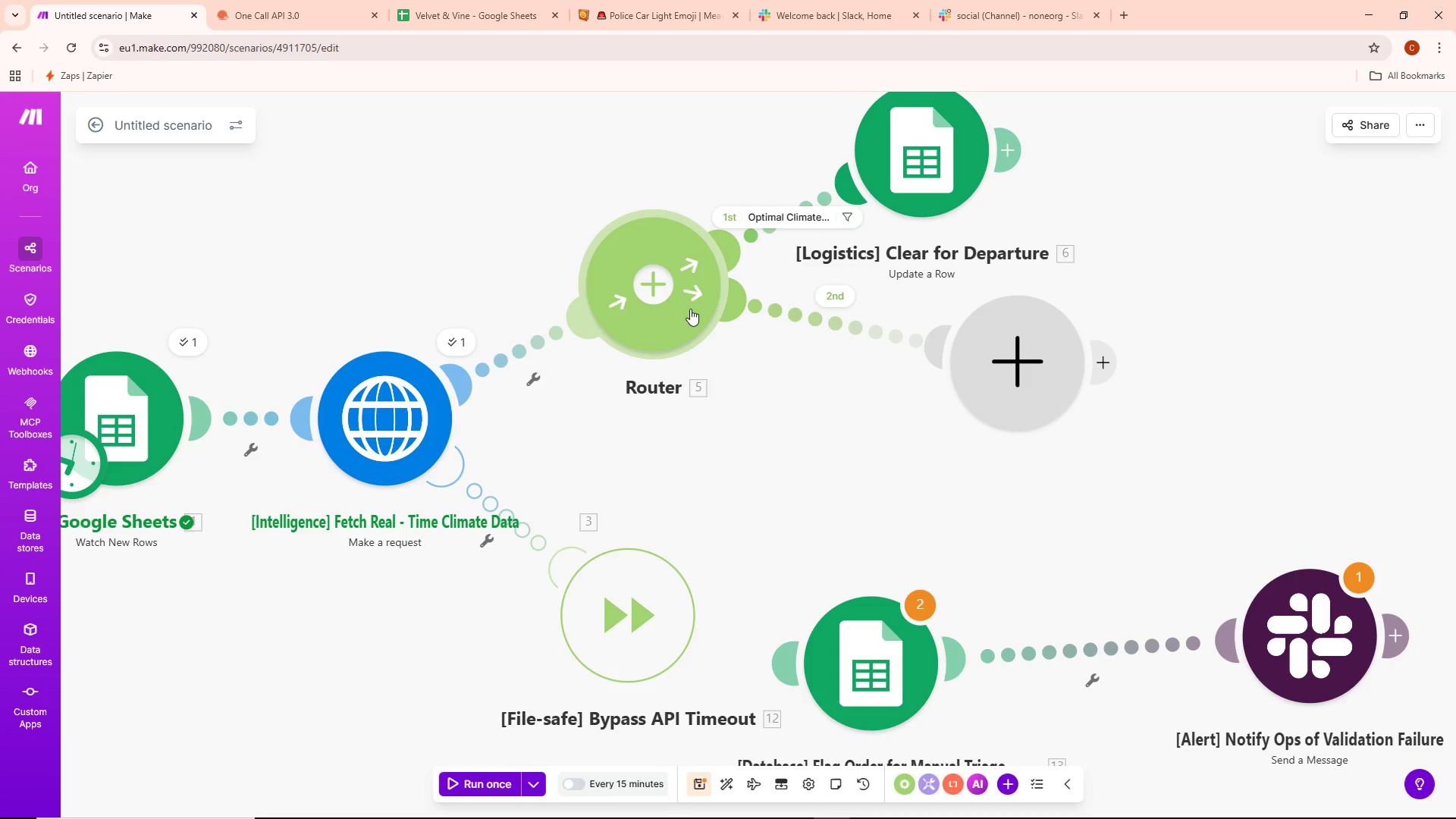 
left_click([682, 309])
 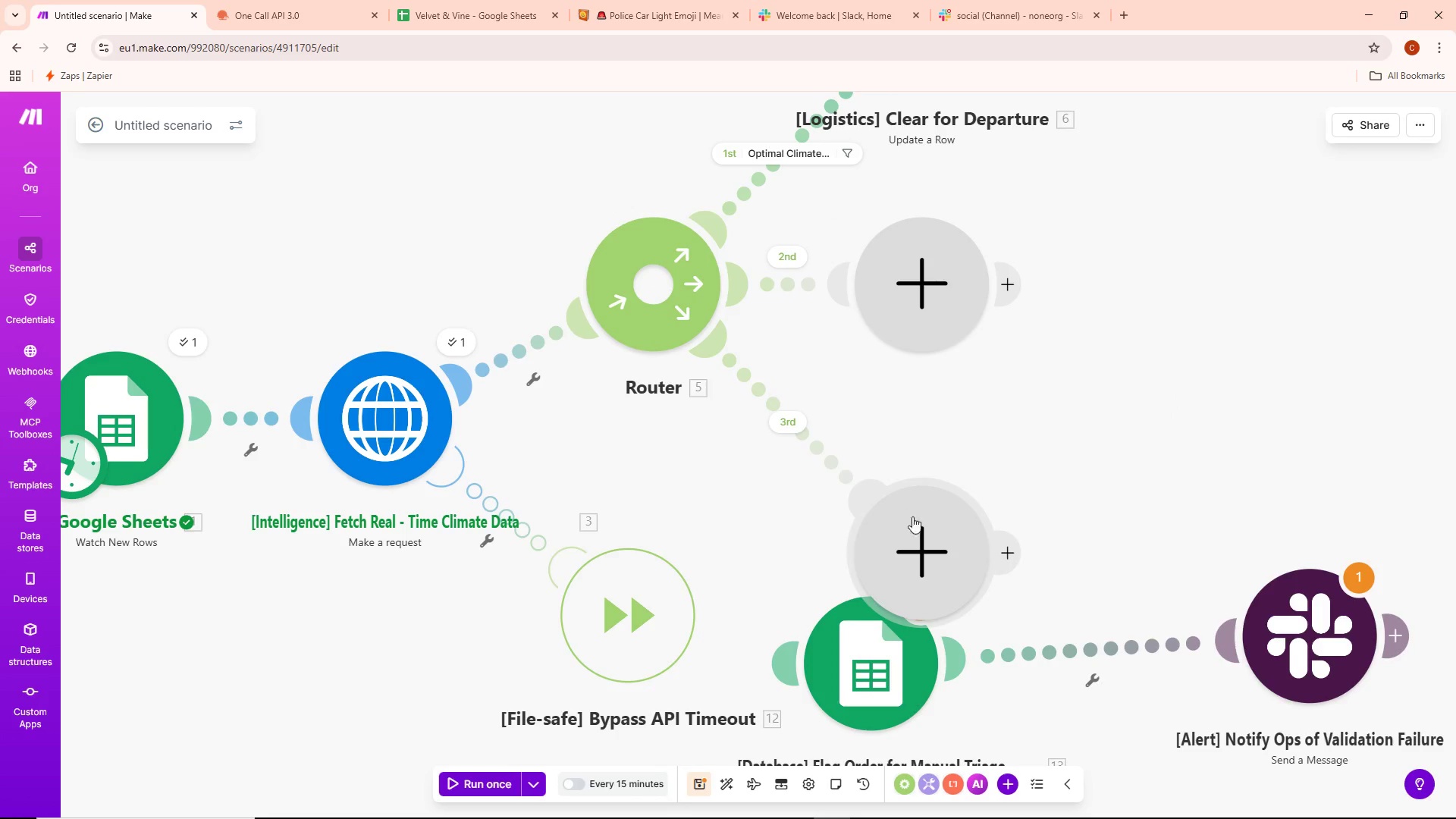 
left_click_drag(start_coordinate=[924, 527], to_coordinate=[995, 469])
 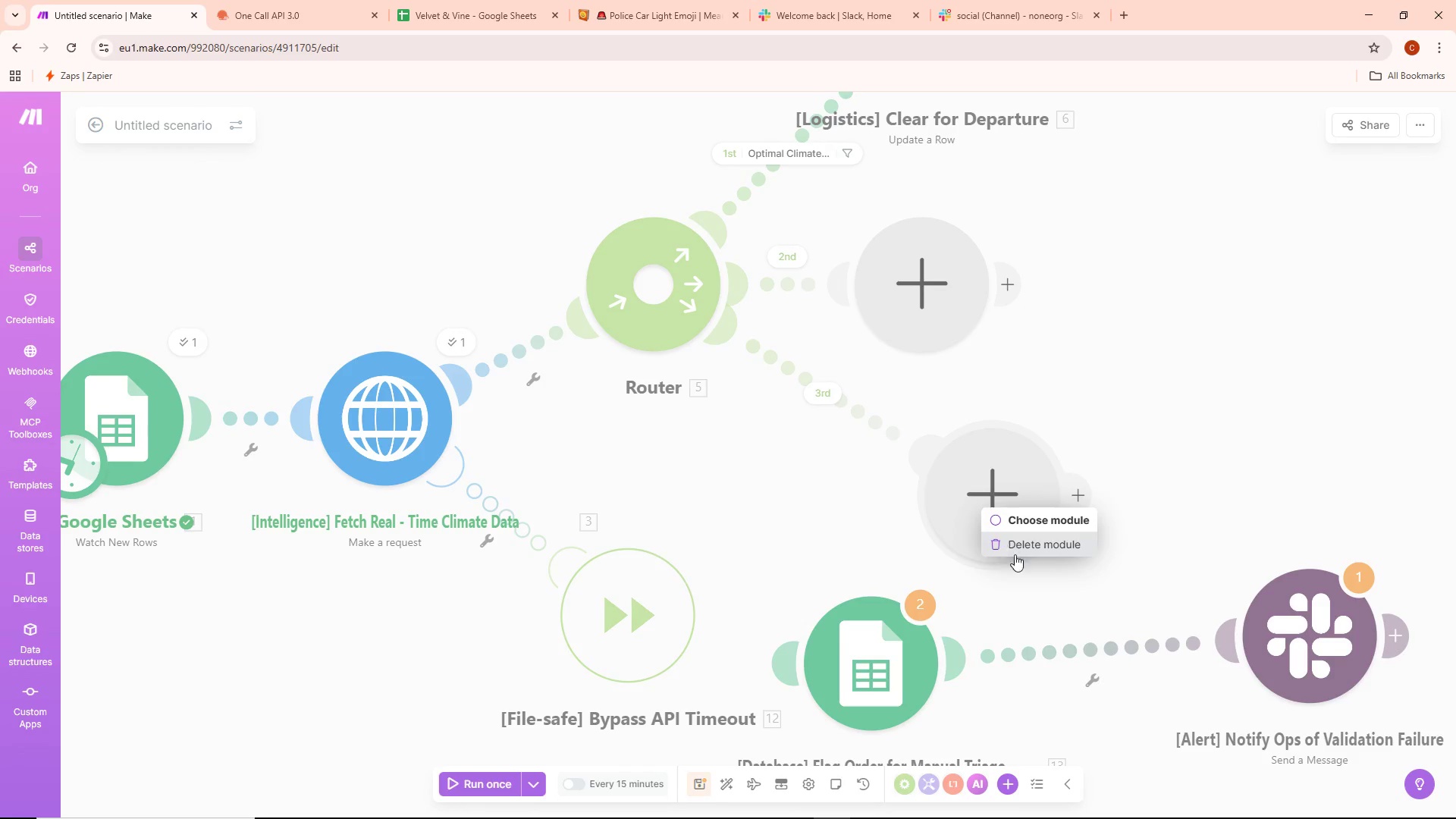 
left_click([1034, 549])
 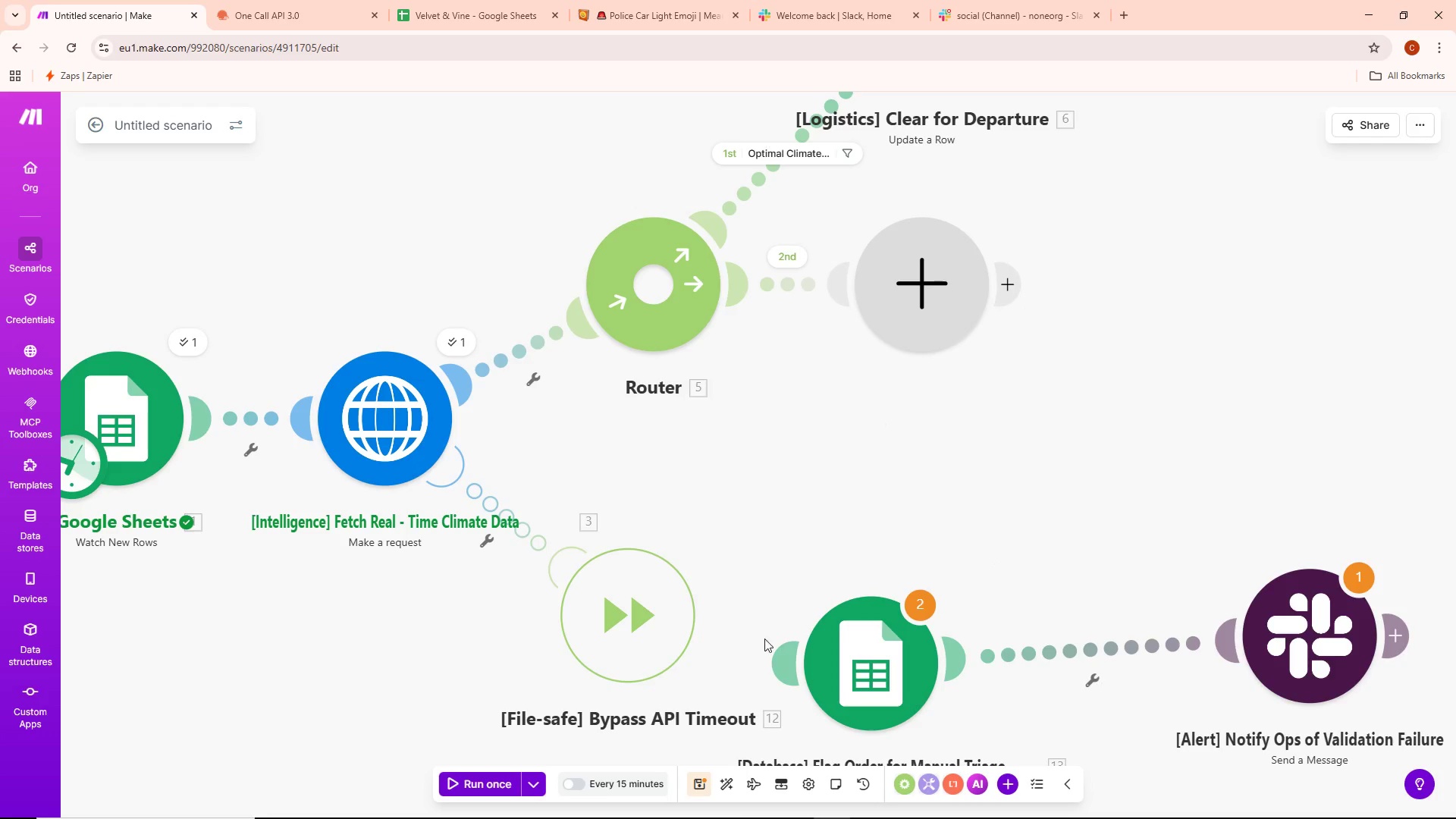 
left_click_drag(start_coordinate=[774, 653], to_coordinate=[661, 277])
 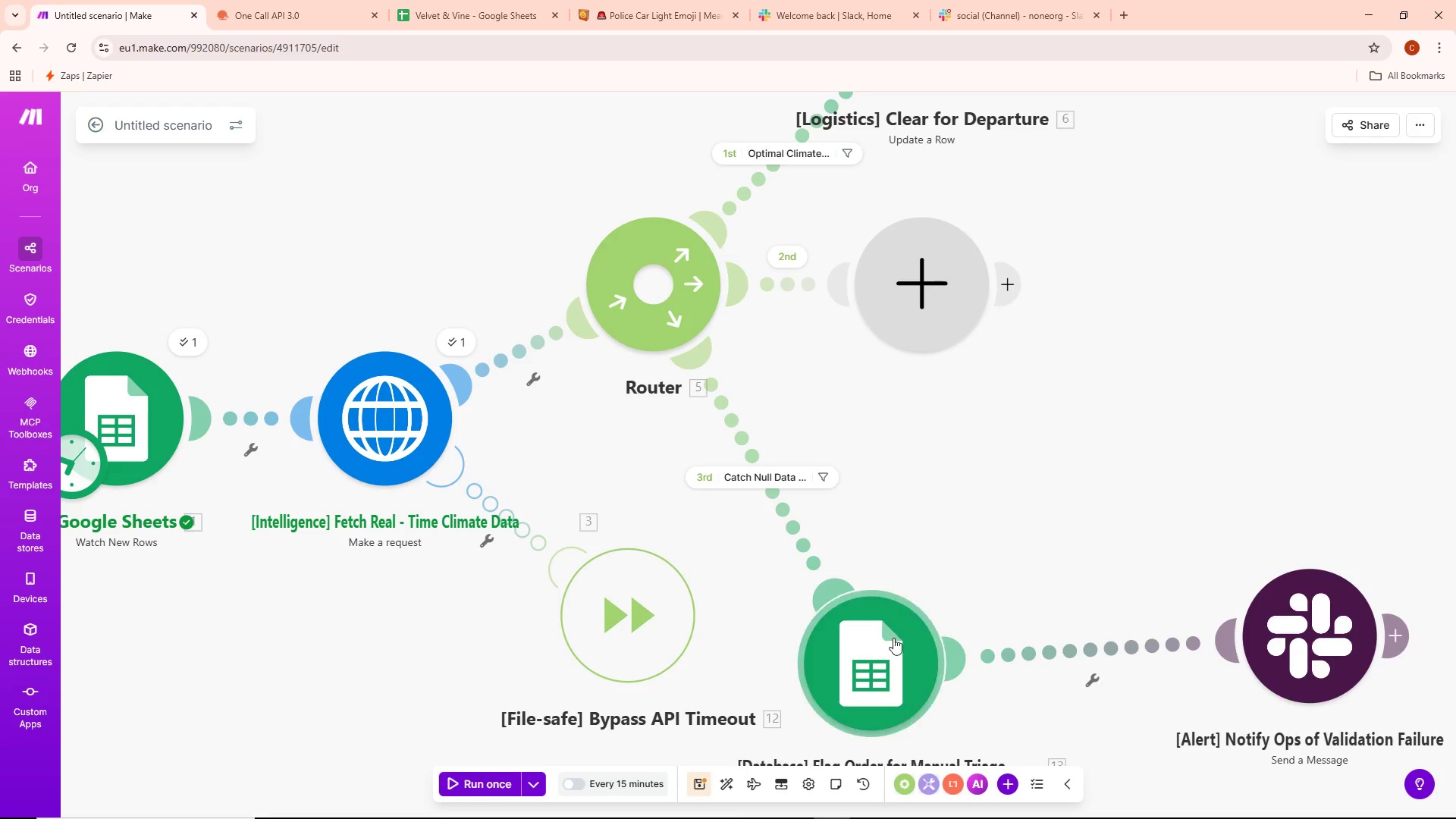 
left_click_drag(start_coordinate=[873, 651], to_coordinate=[872, 542])
 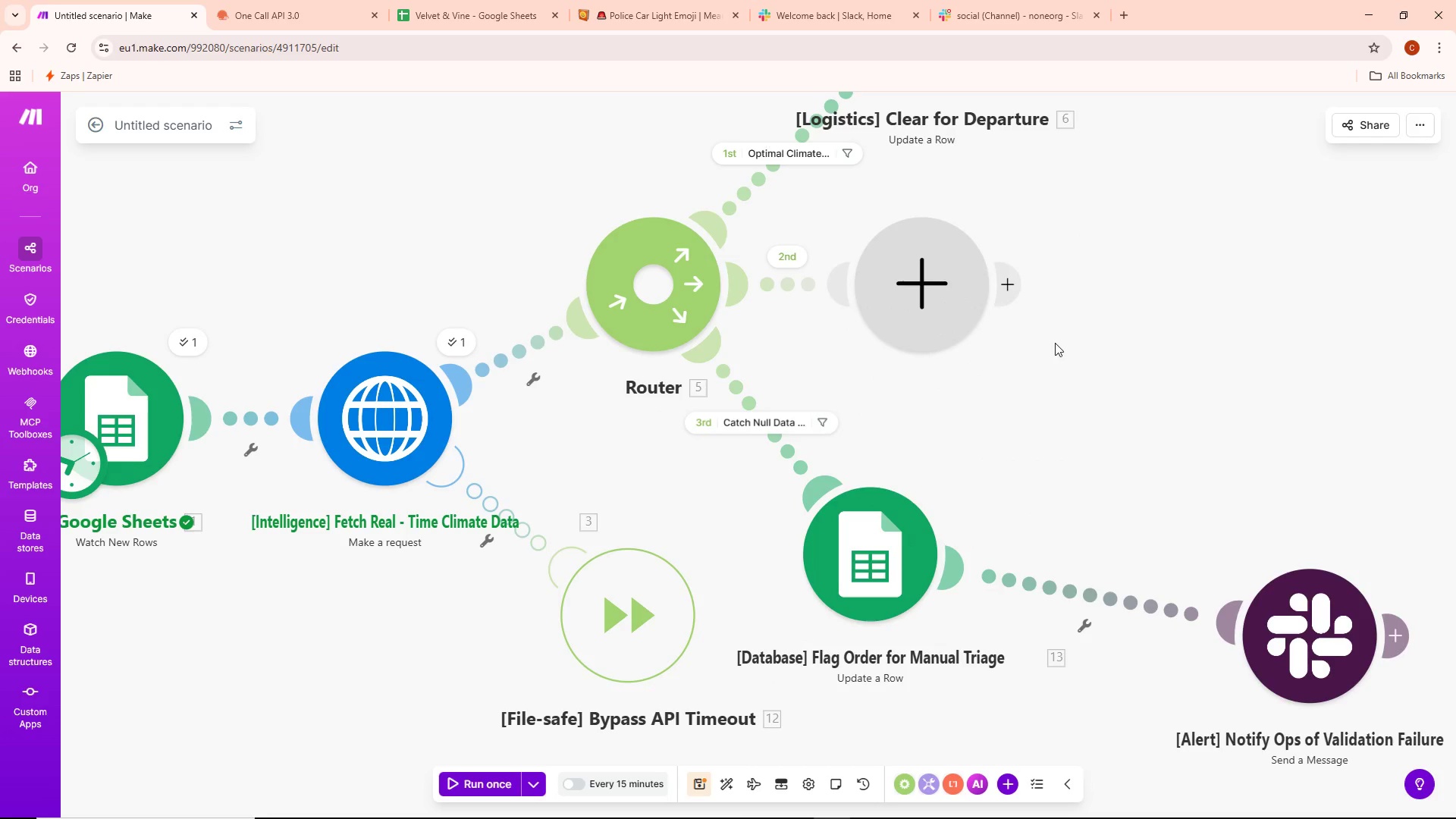 
left_click([792, 280])
 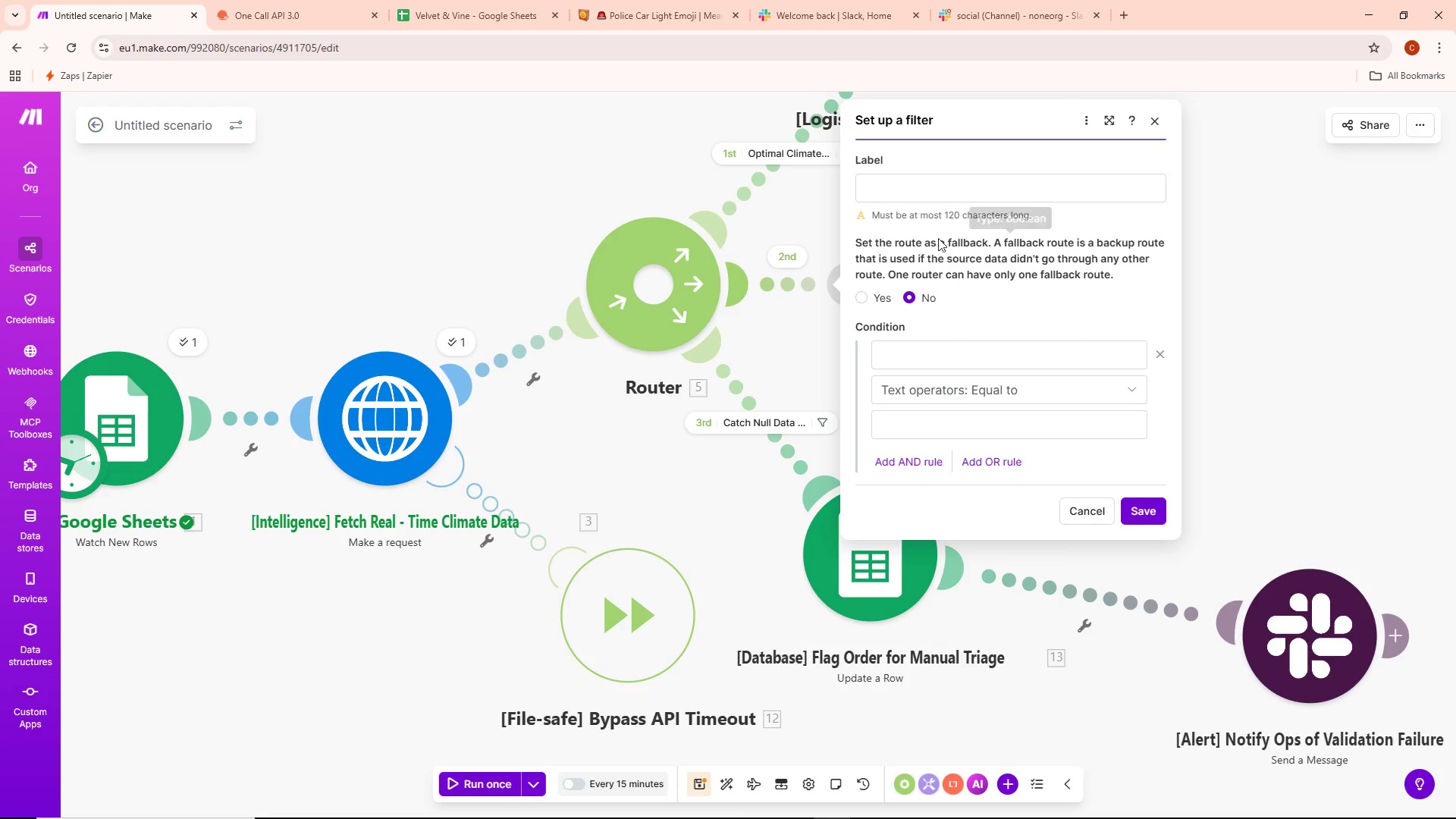 
left_click([930, 196])
 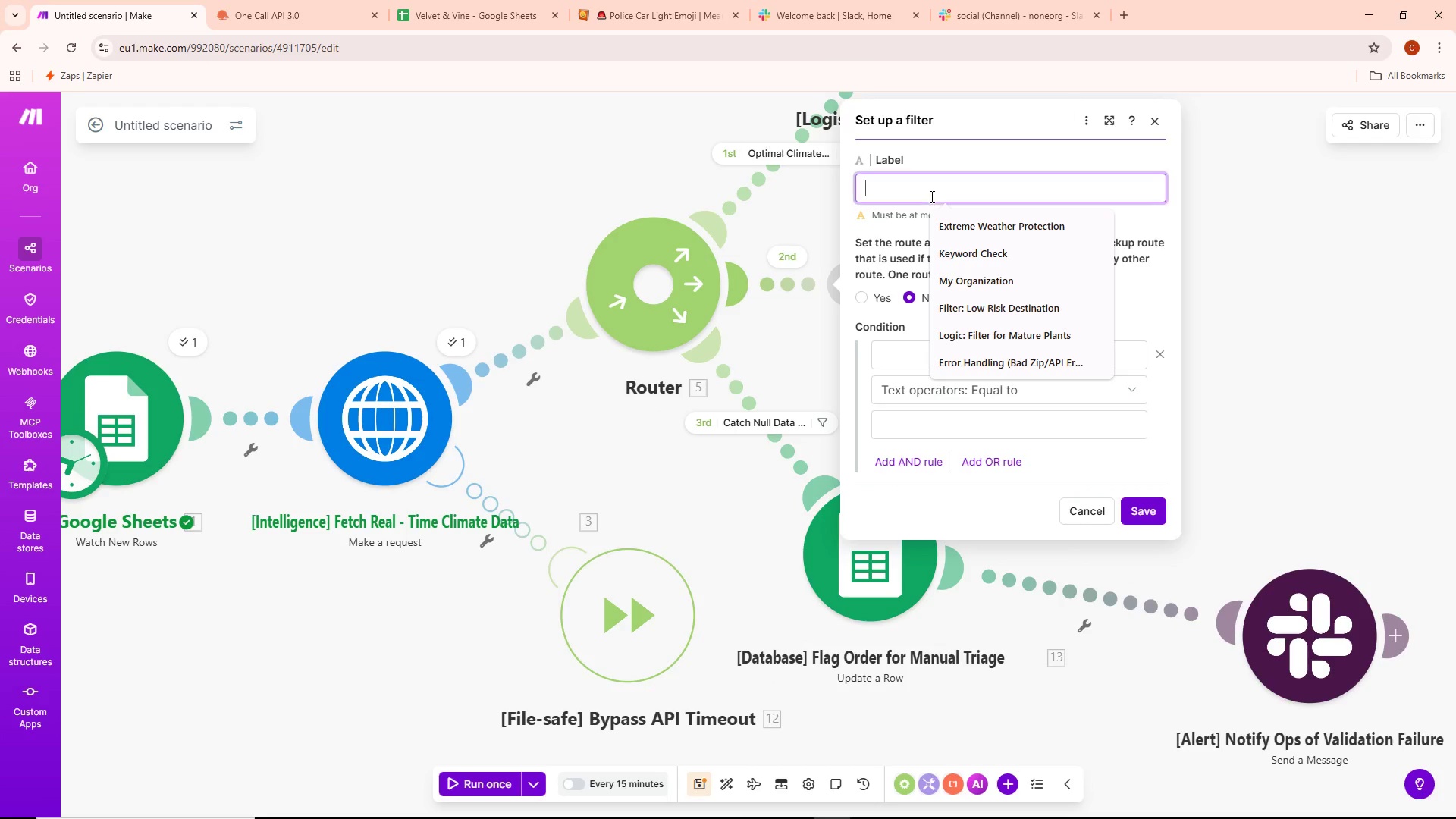 
key(Control+V)
 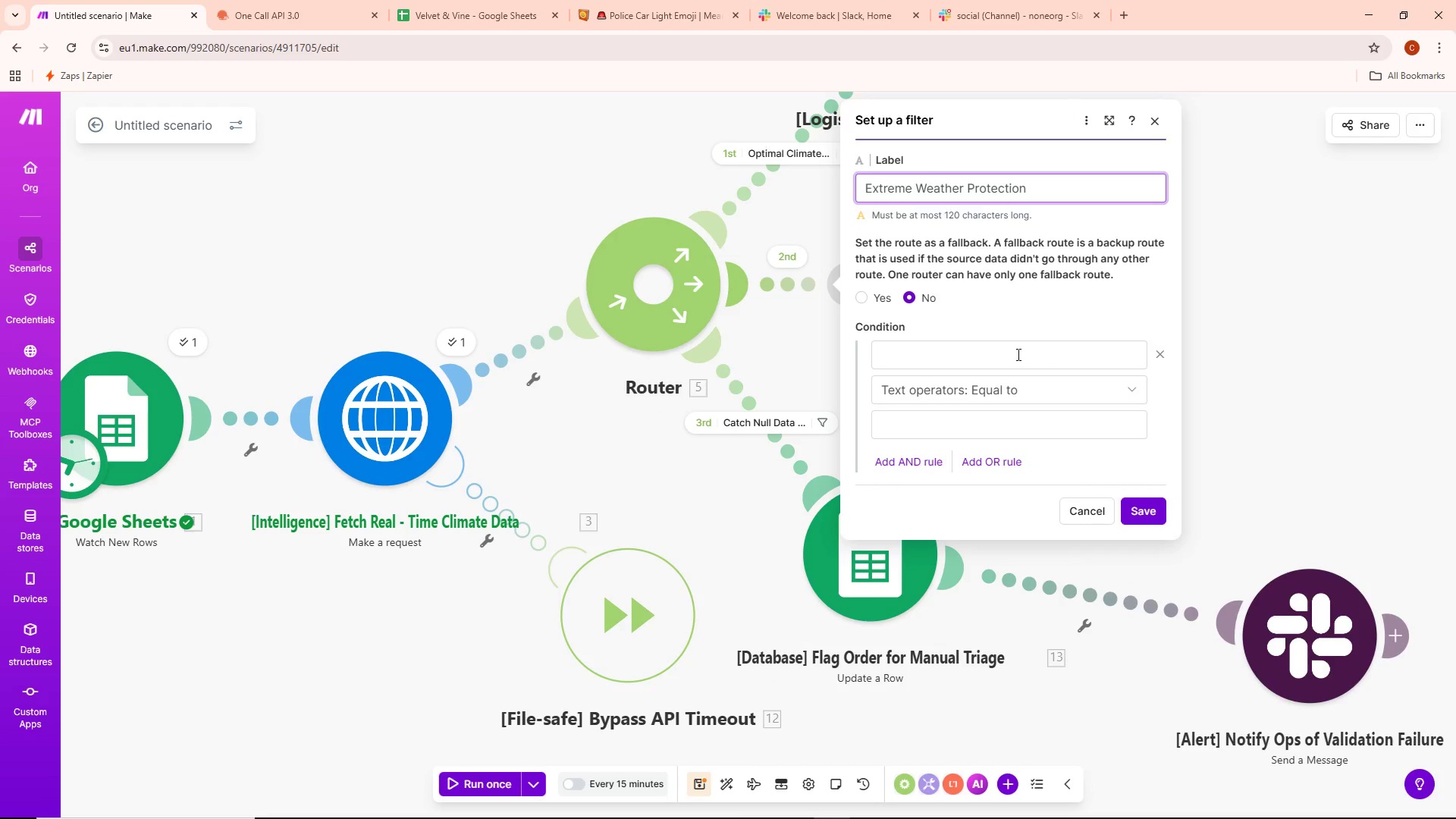 
left_click([1003, 360])
 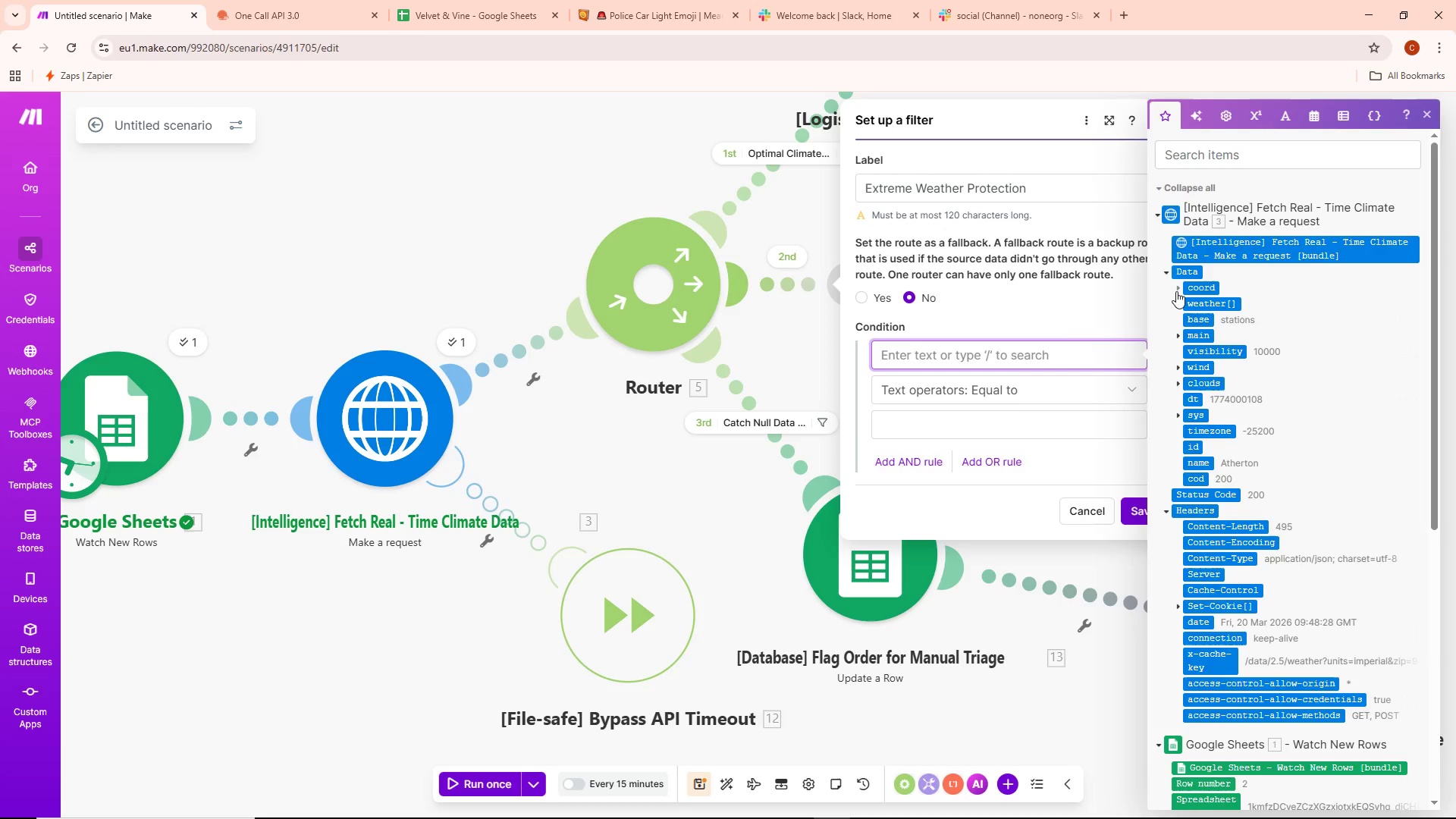 
left_click([1180, 303])
 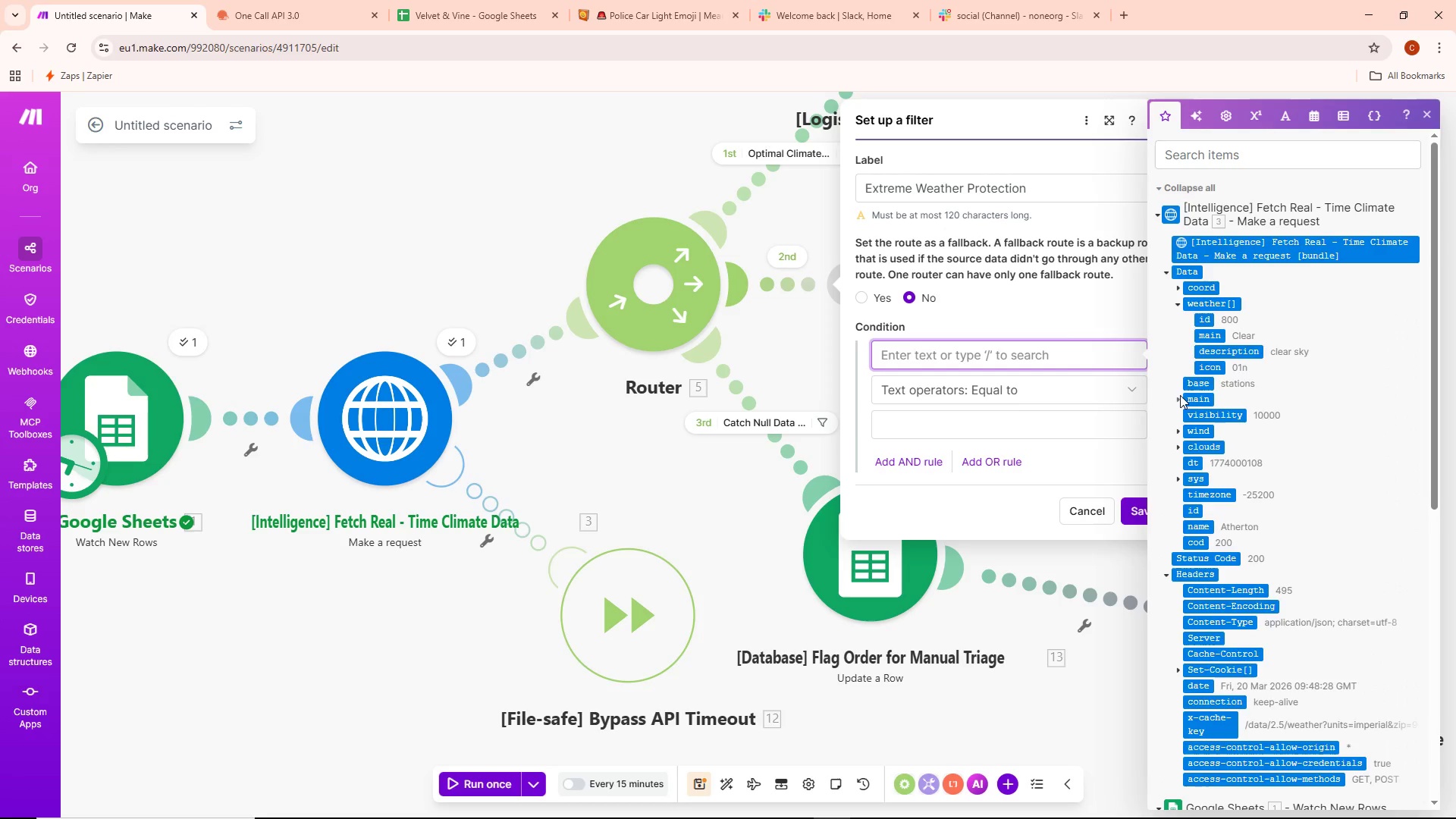 
left_click([1179, 401])
 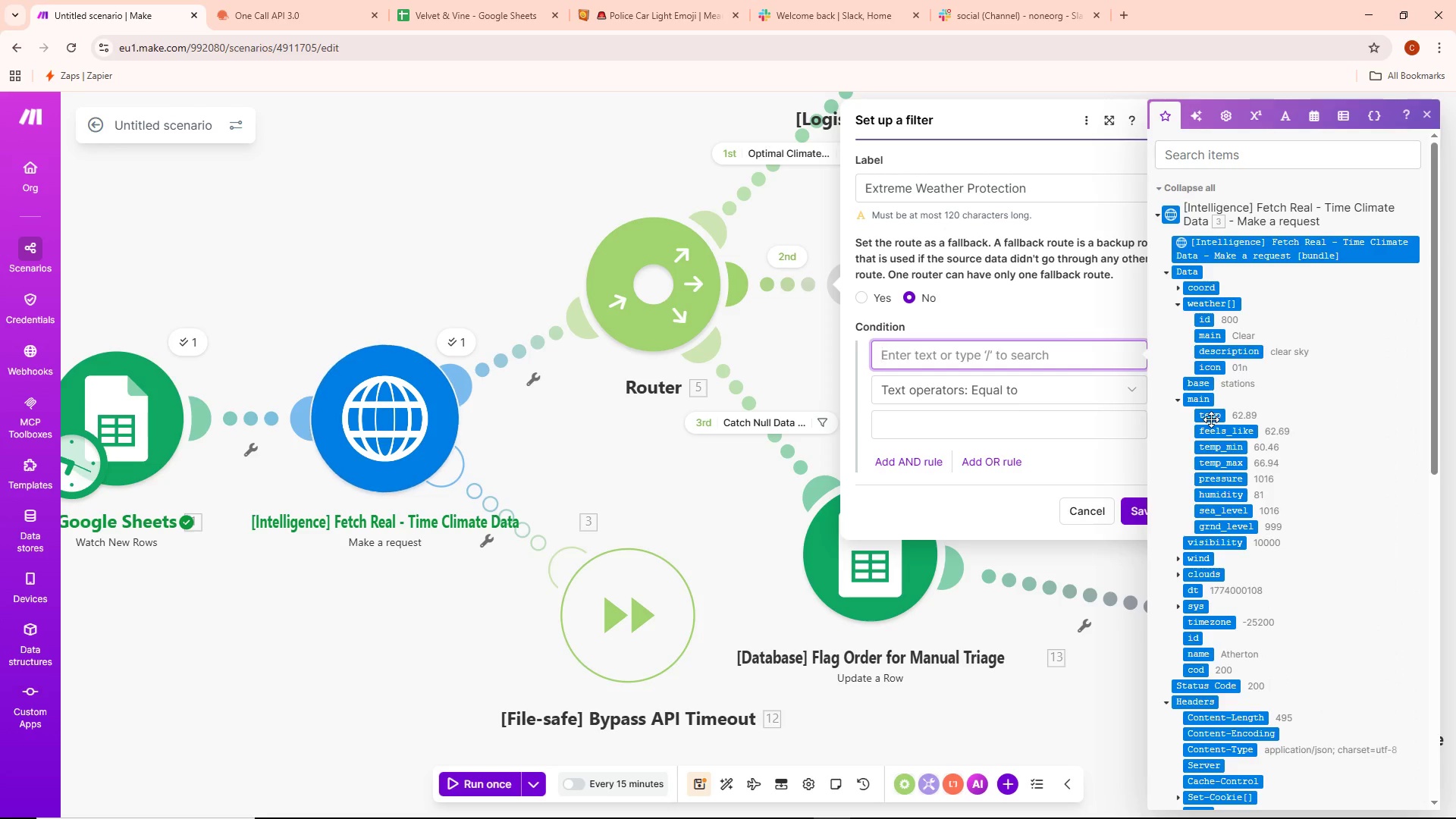 
left_click([1211, 417])
 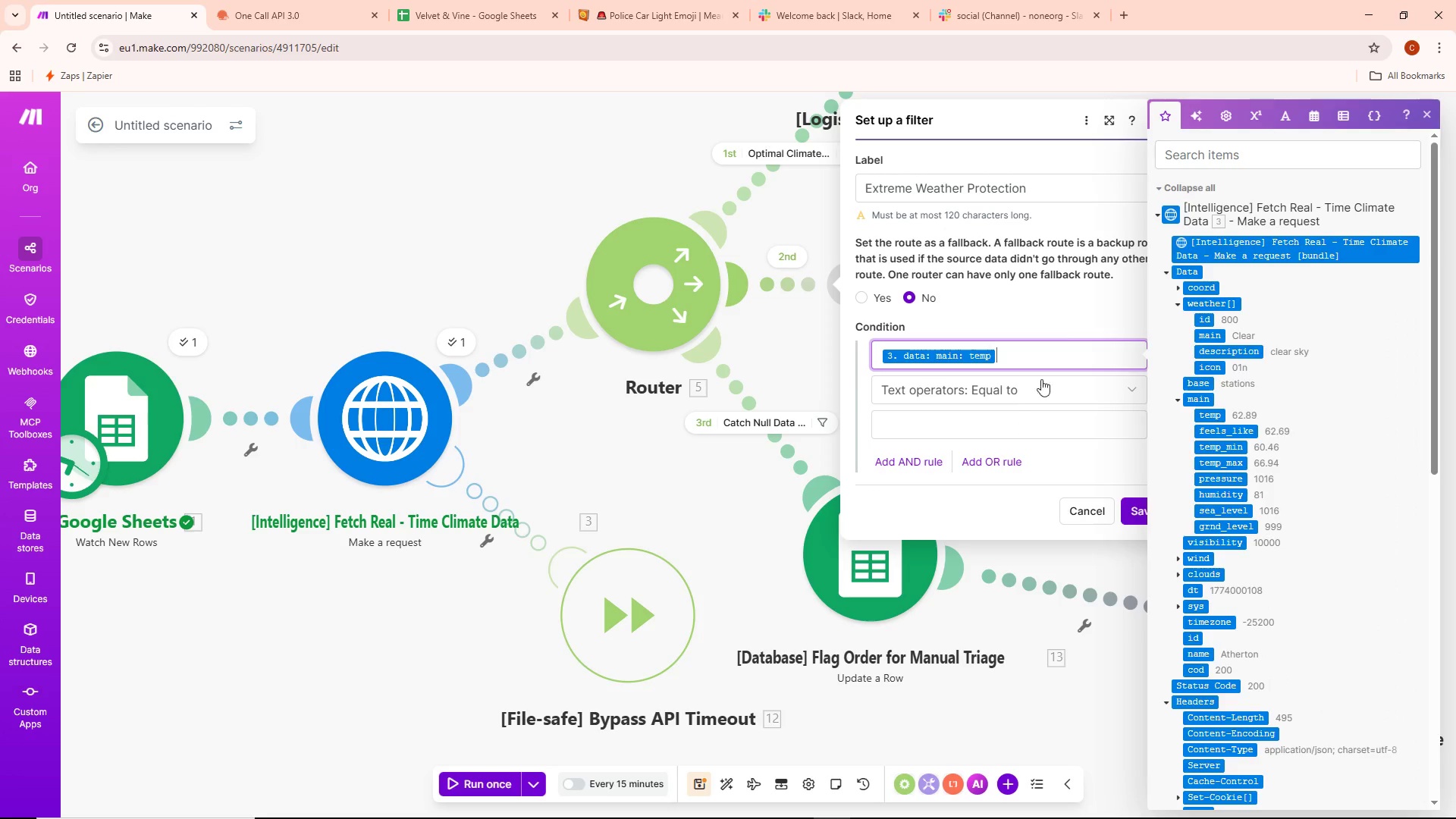 
left_click([1039, 394])
 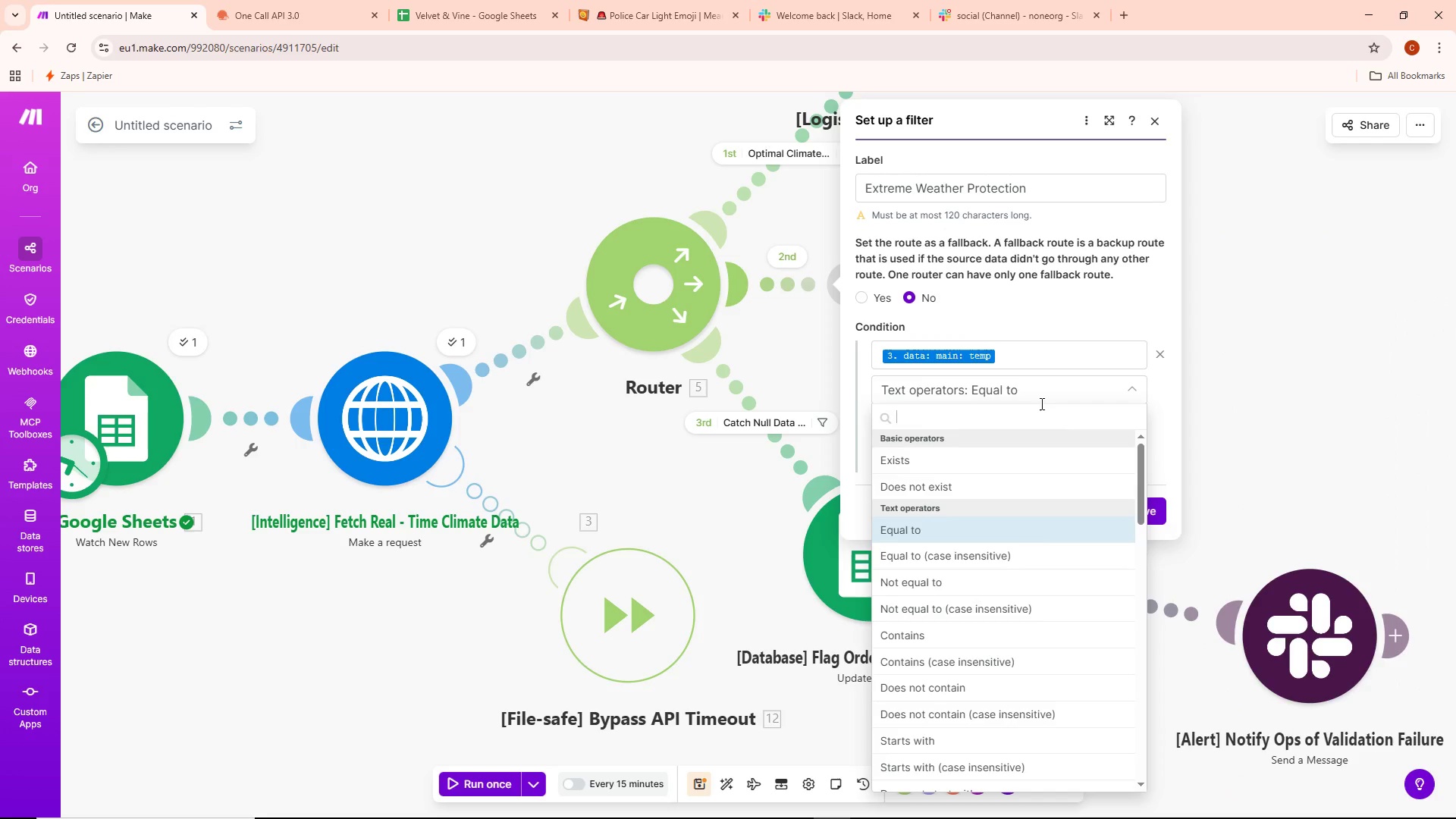 
type(Less)
 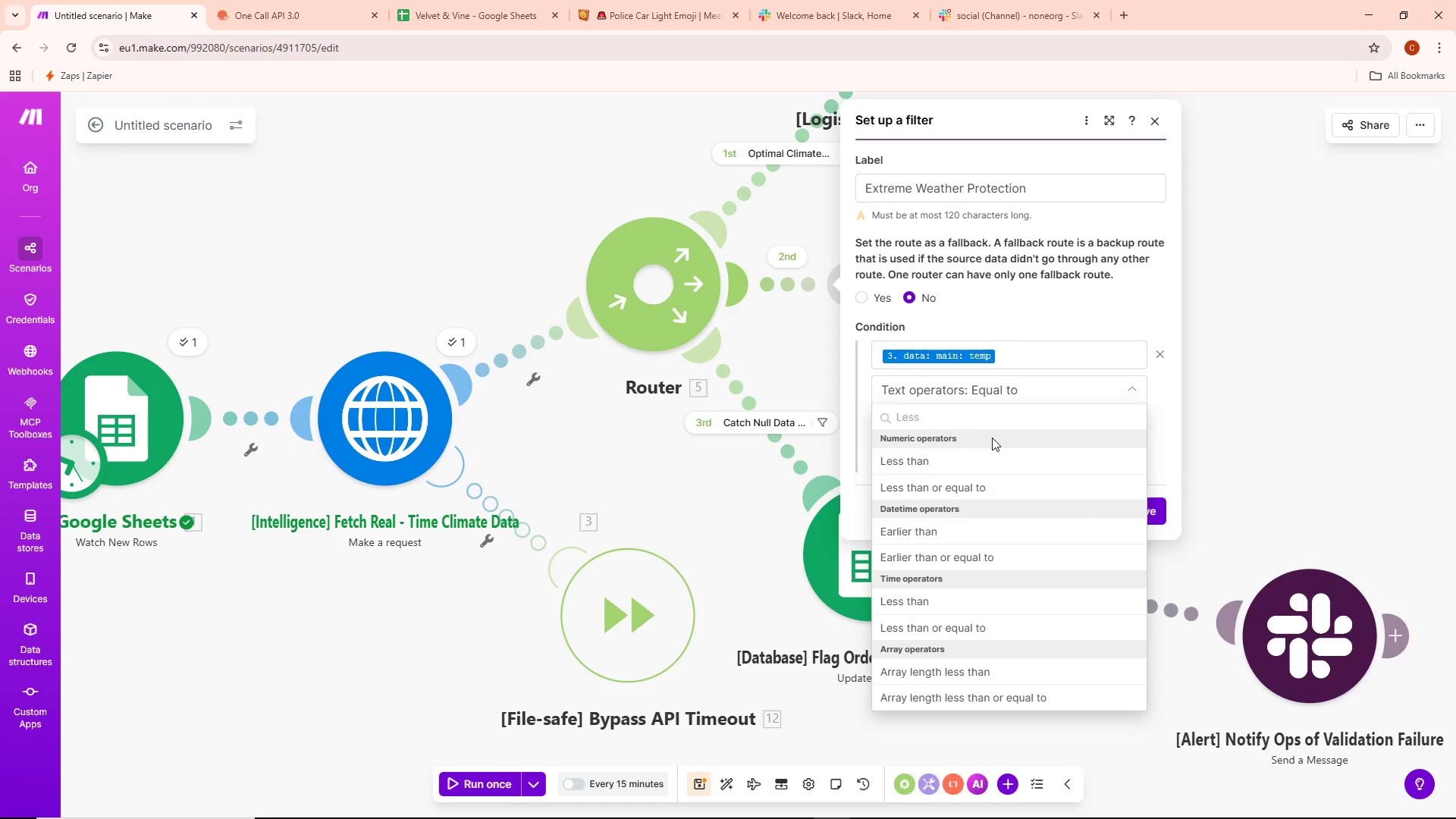 
left_click([930, 454])
 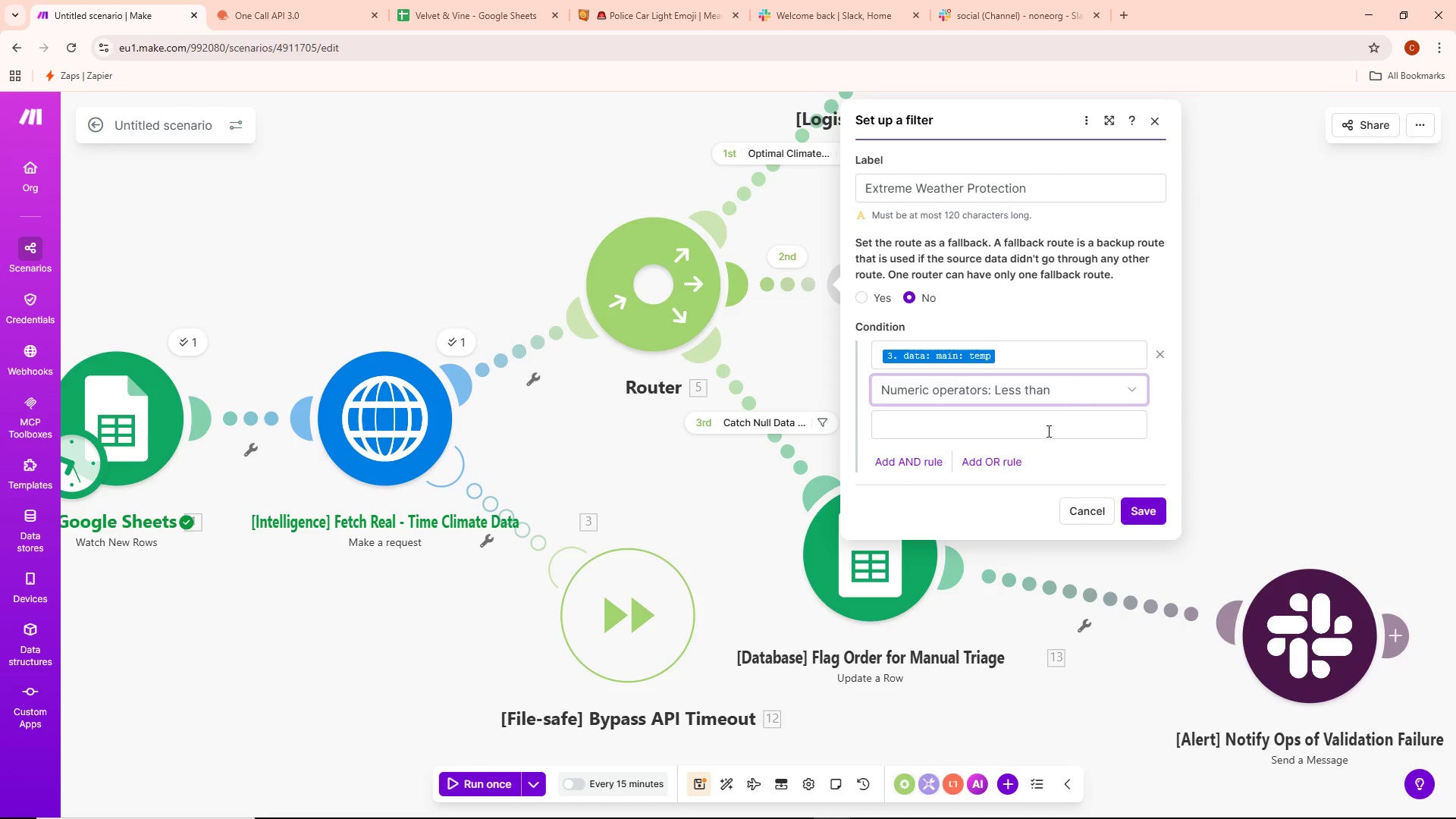 
left_click([1013, 436])
 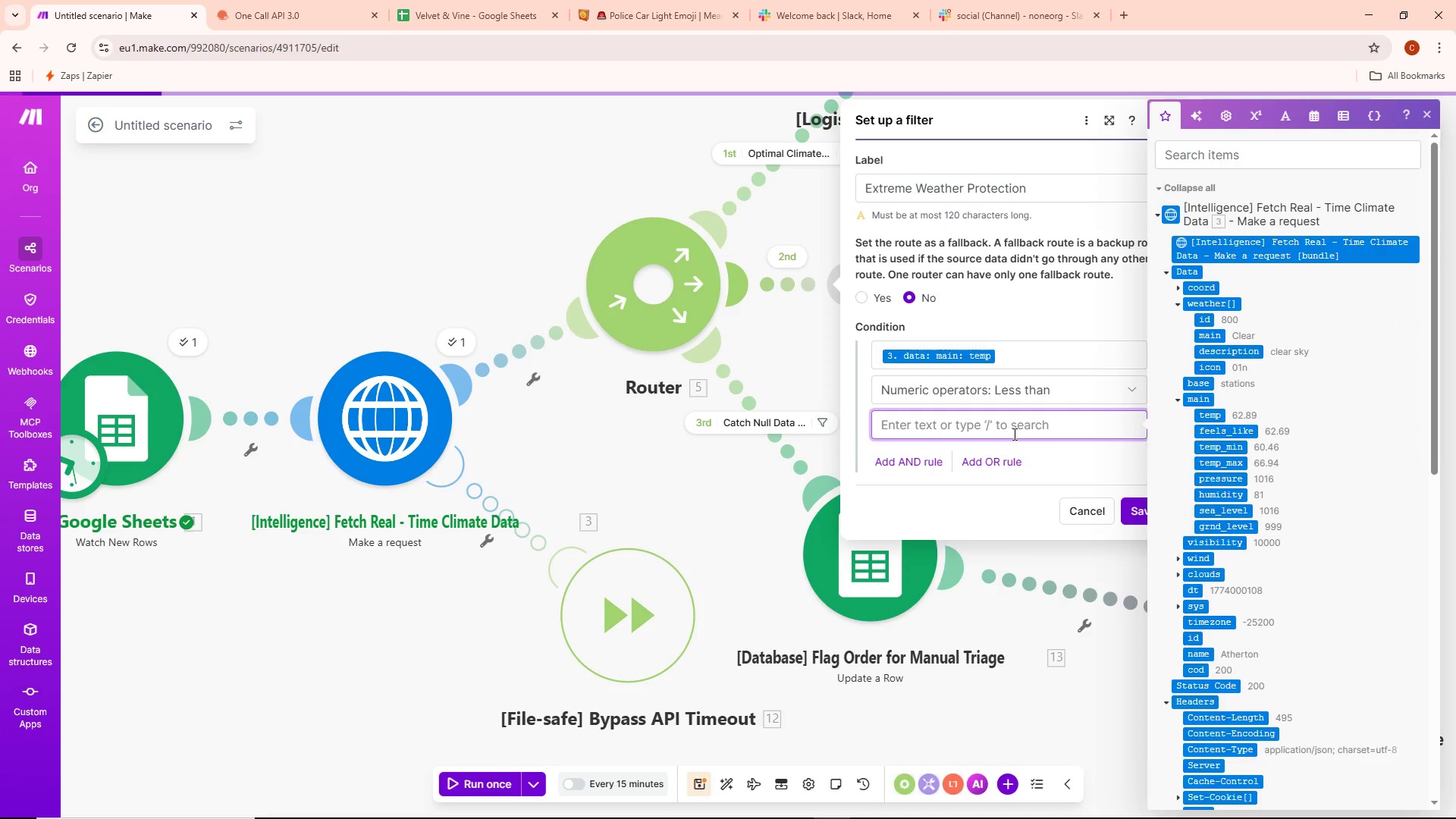 
type(45)
 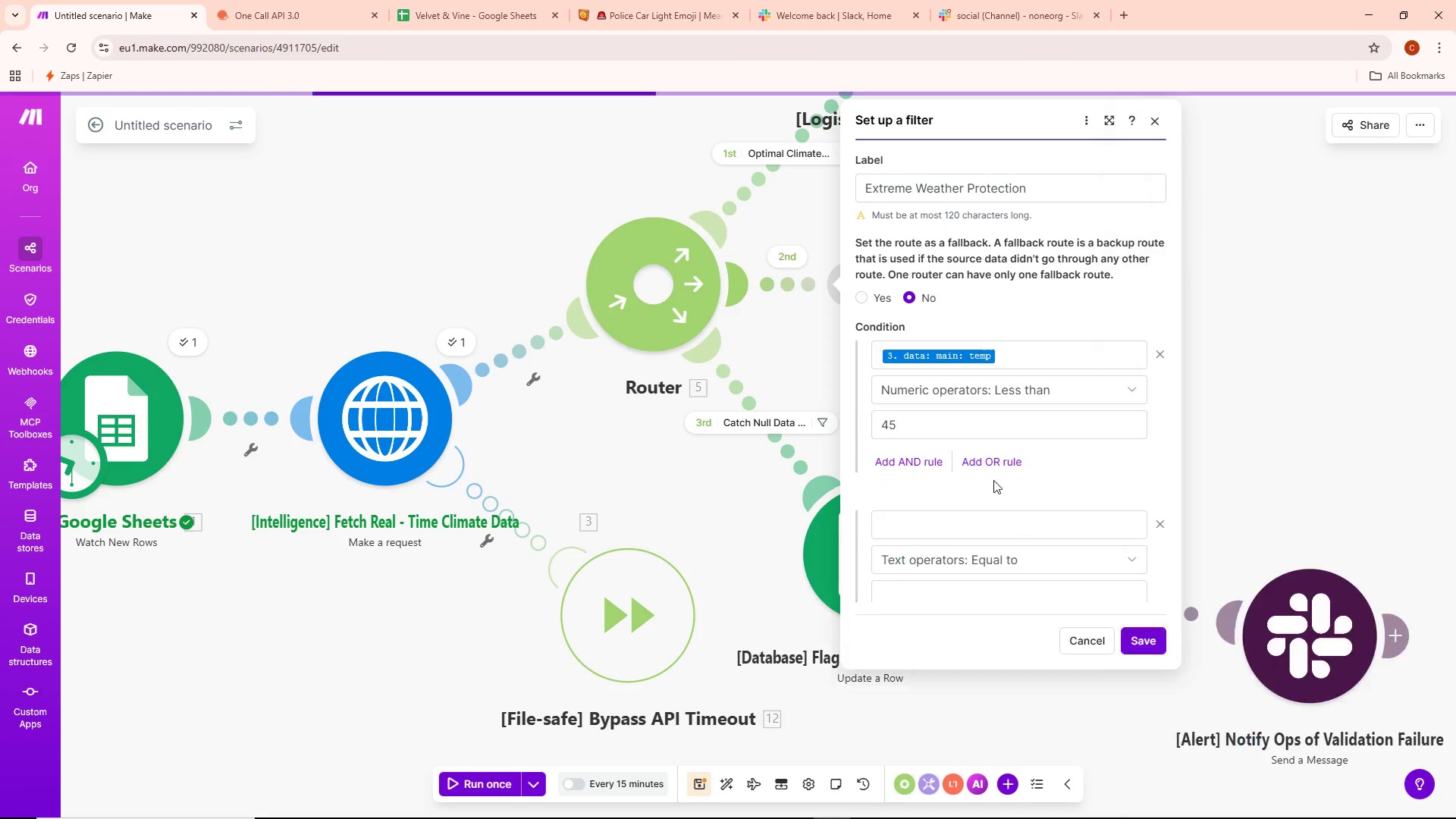 
left_click([965, 524])
 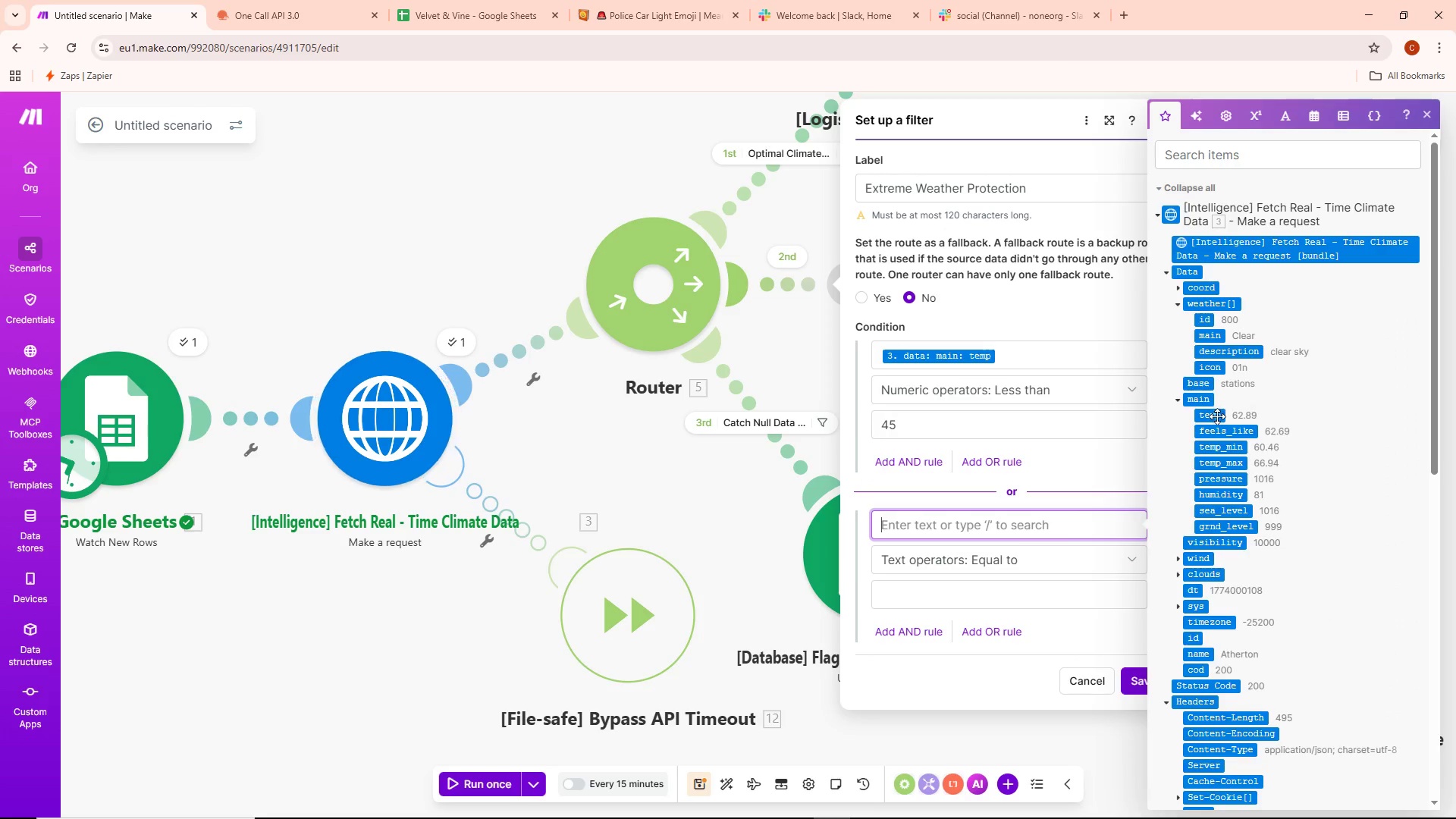 
left_click([1216, 418])
 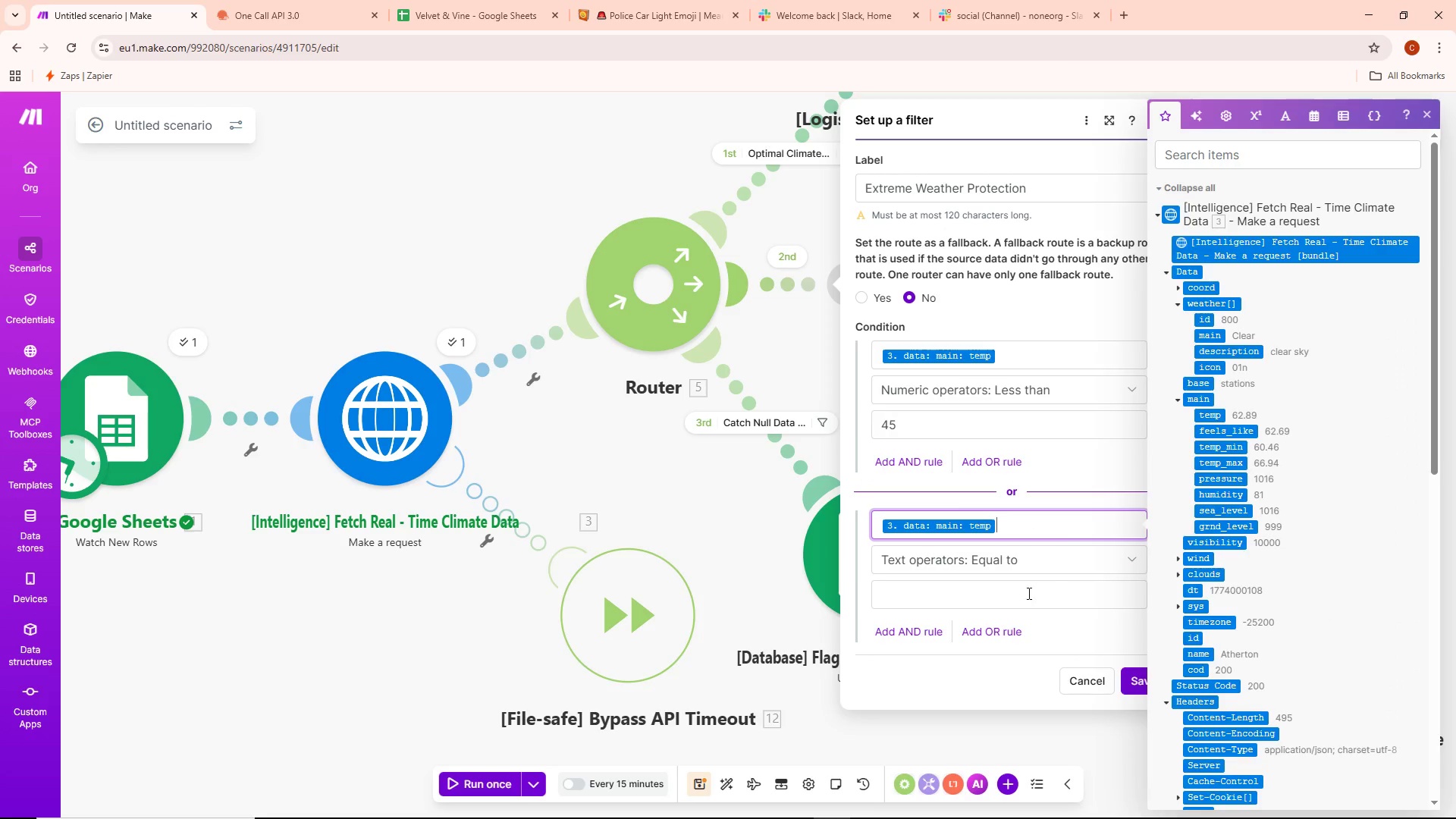 
left_click([1020, 596])
 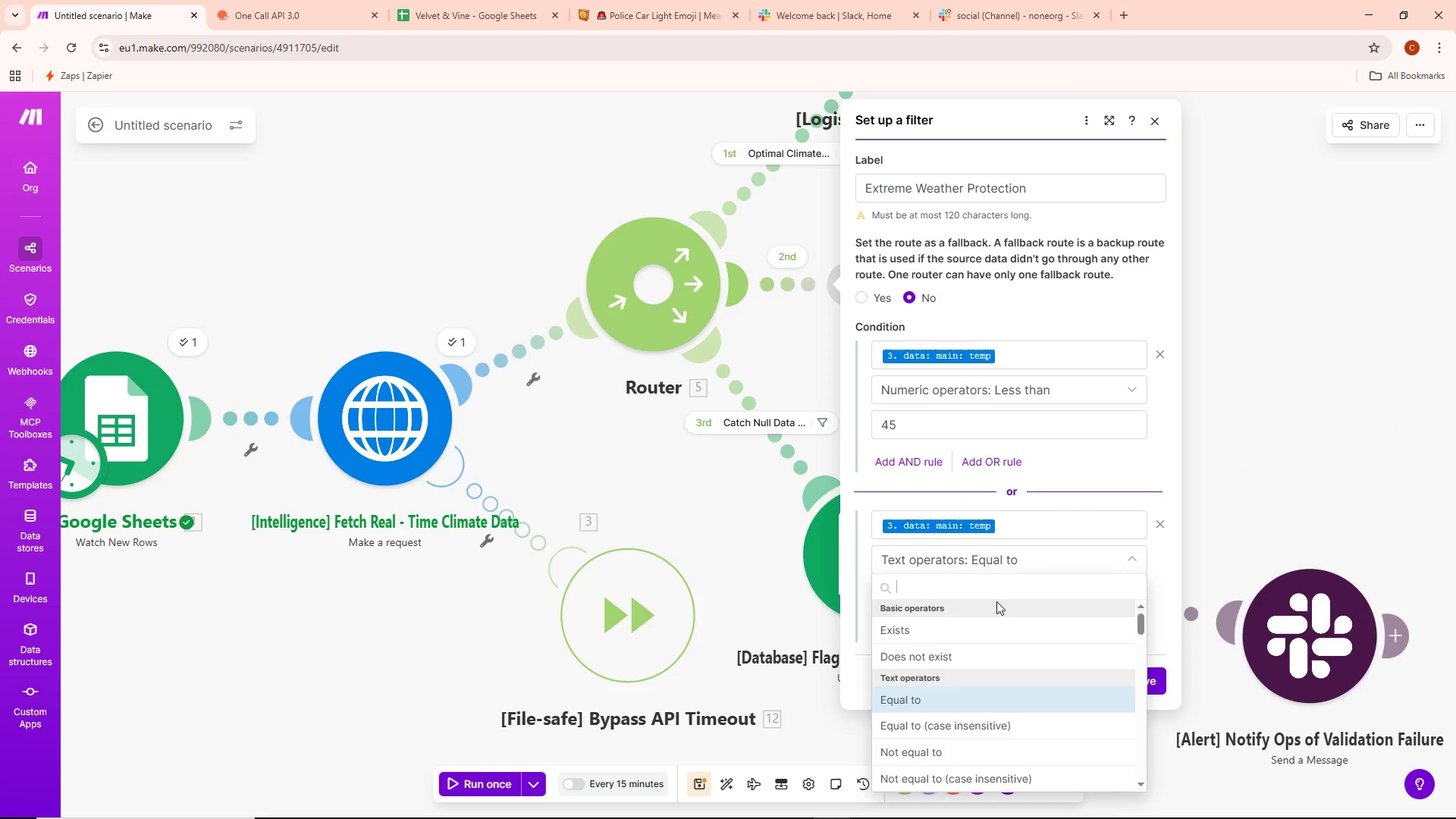 
key(G)
 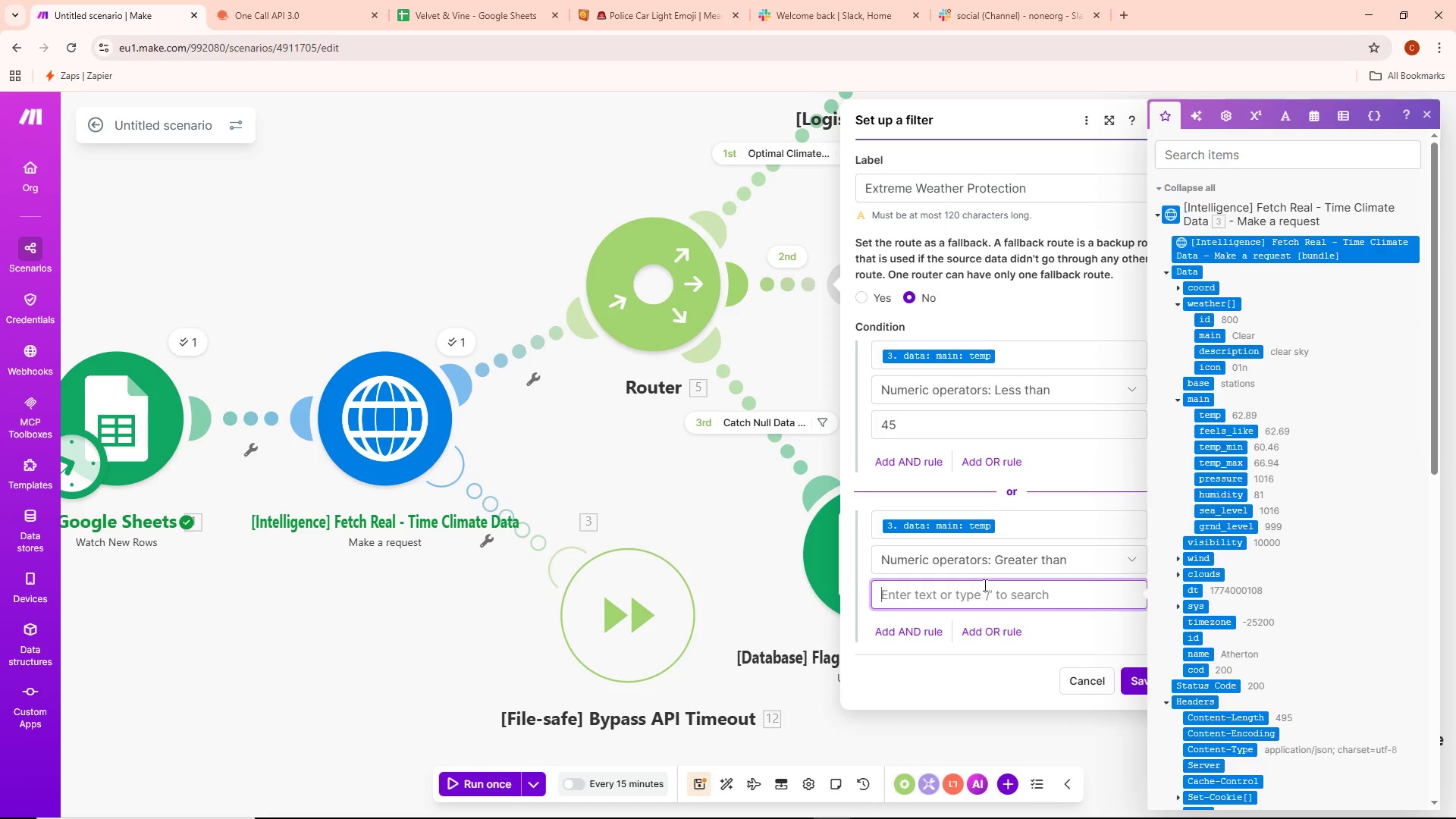 
type(90)
 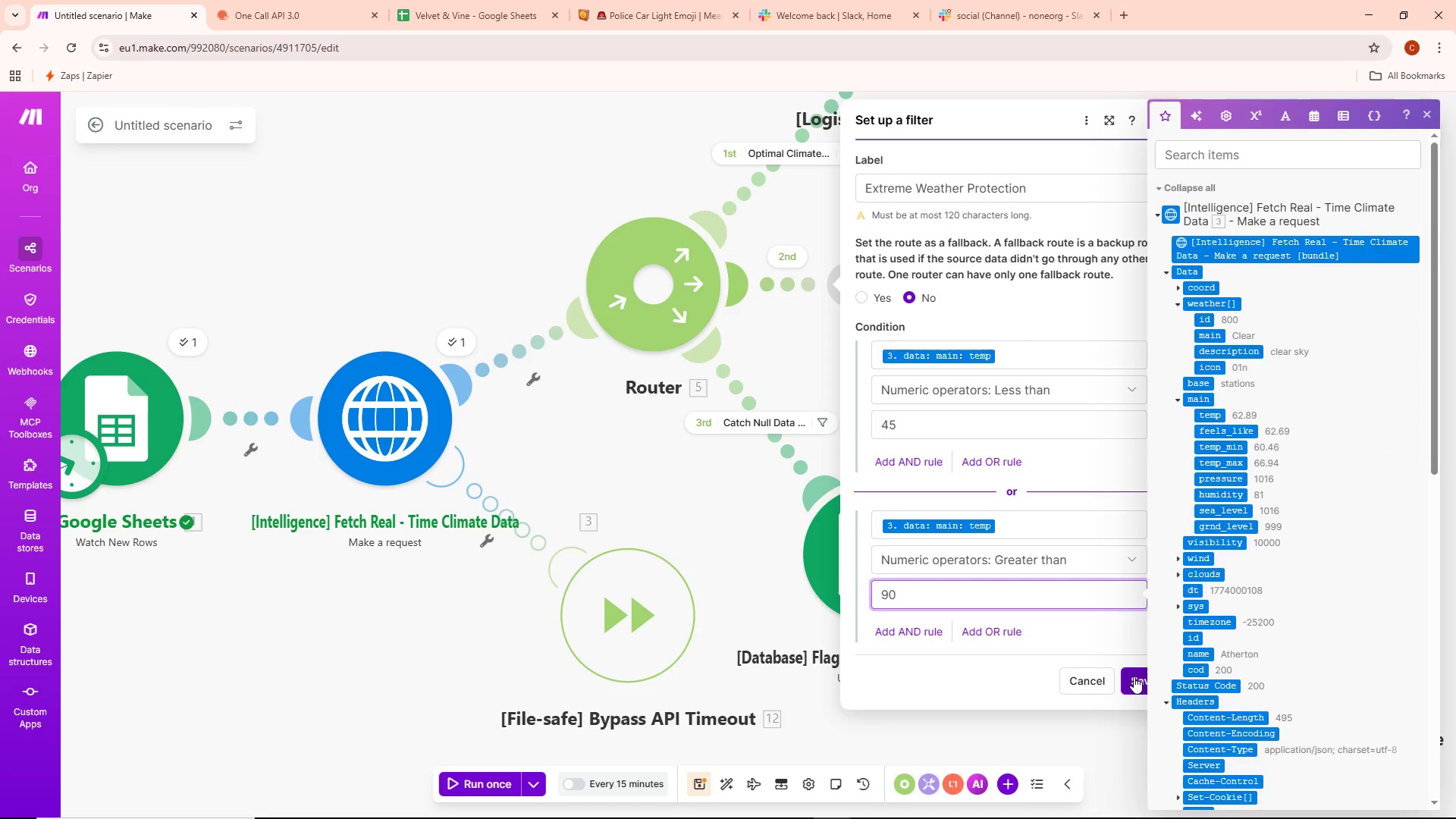 
left_click([1134, 676])
 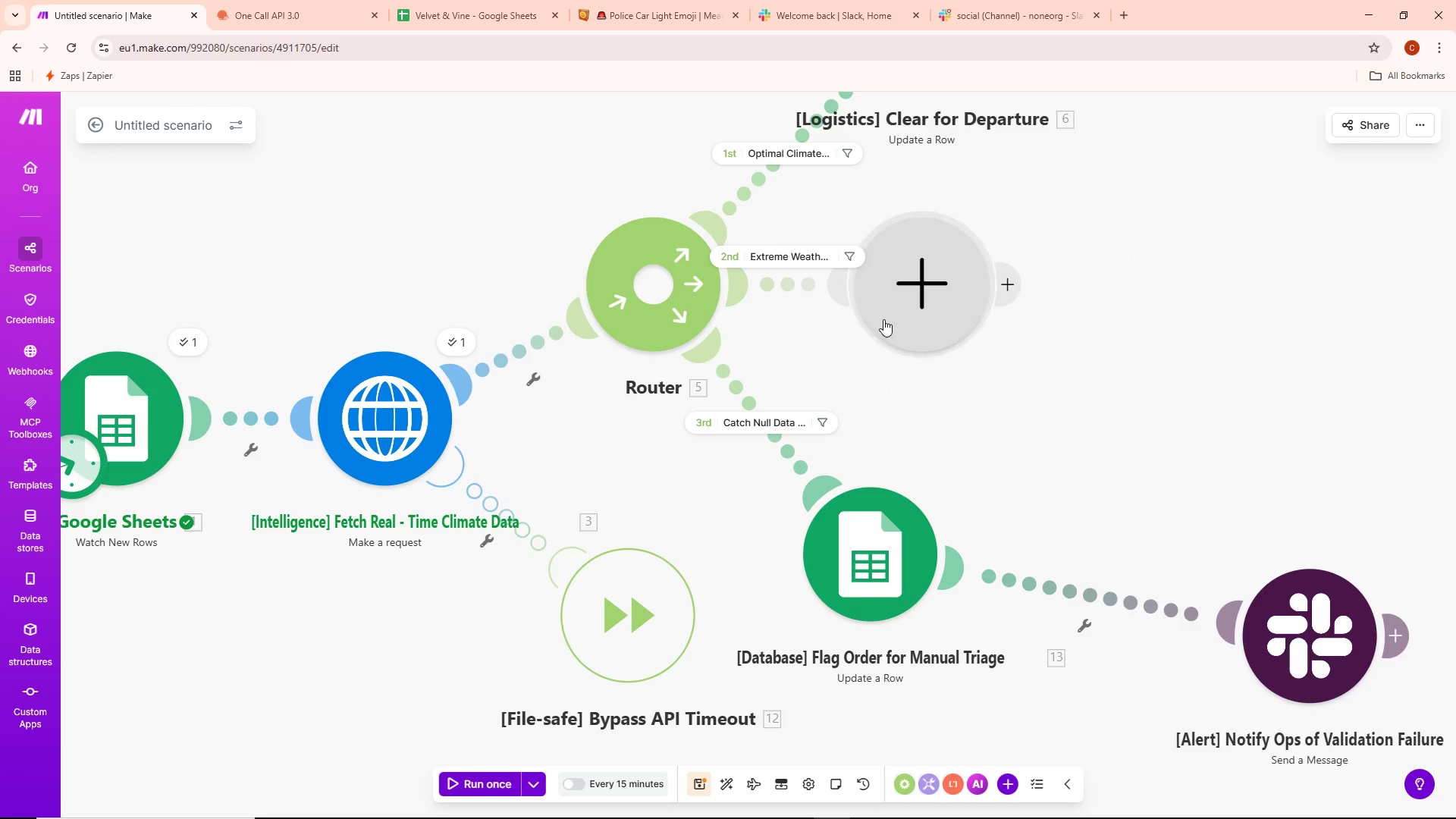 
left_click([896, 301])
 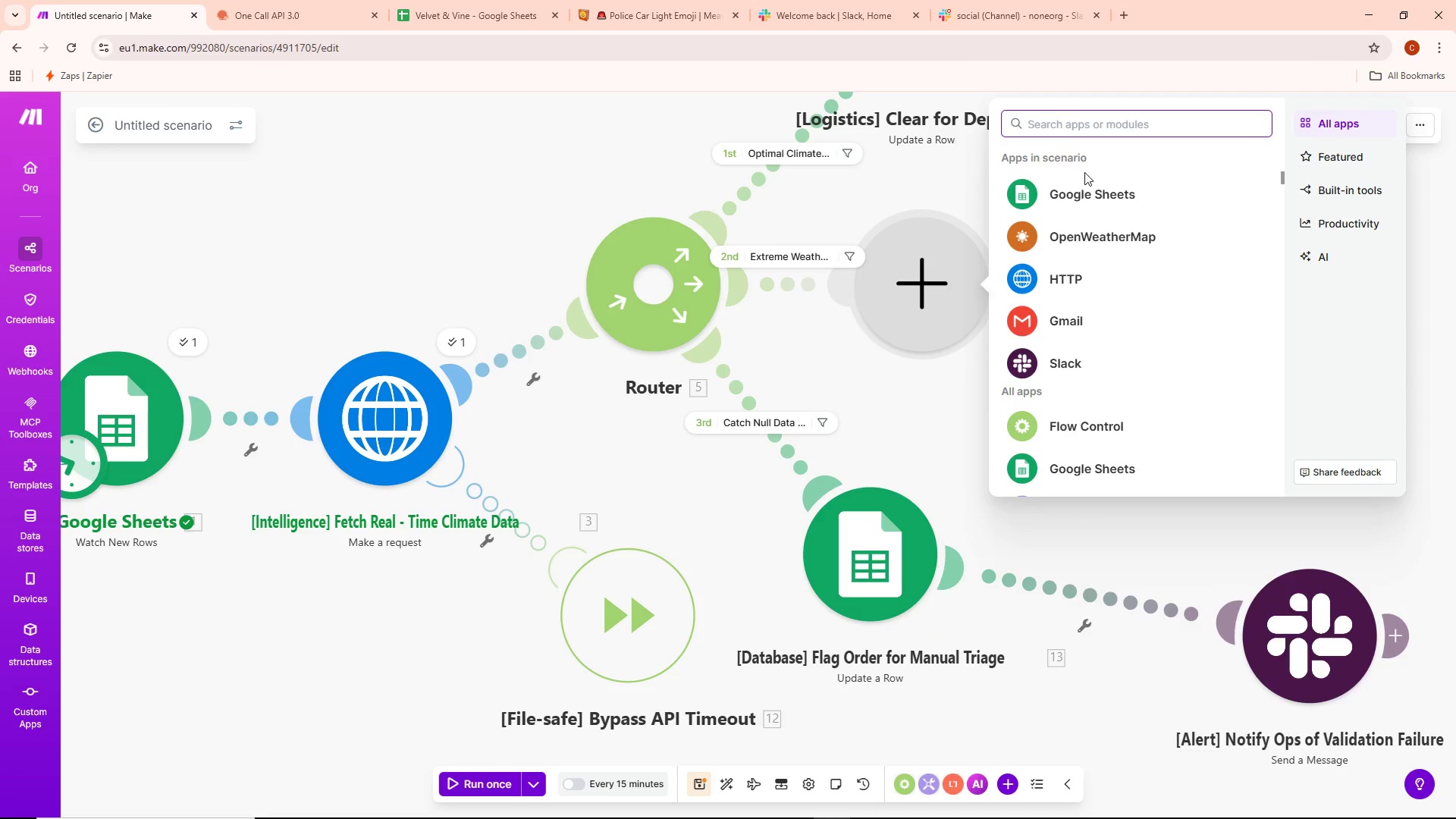 
left_click([1085, 188])
 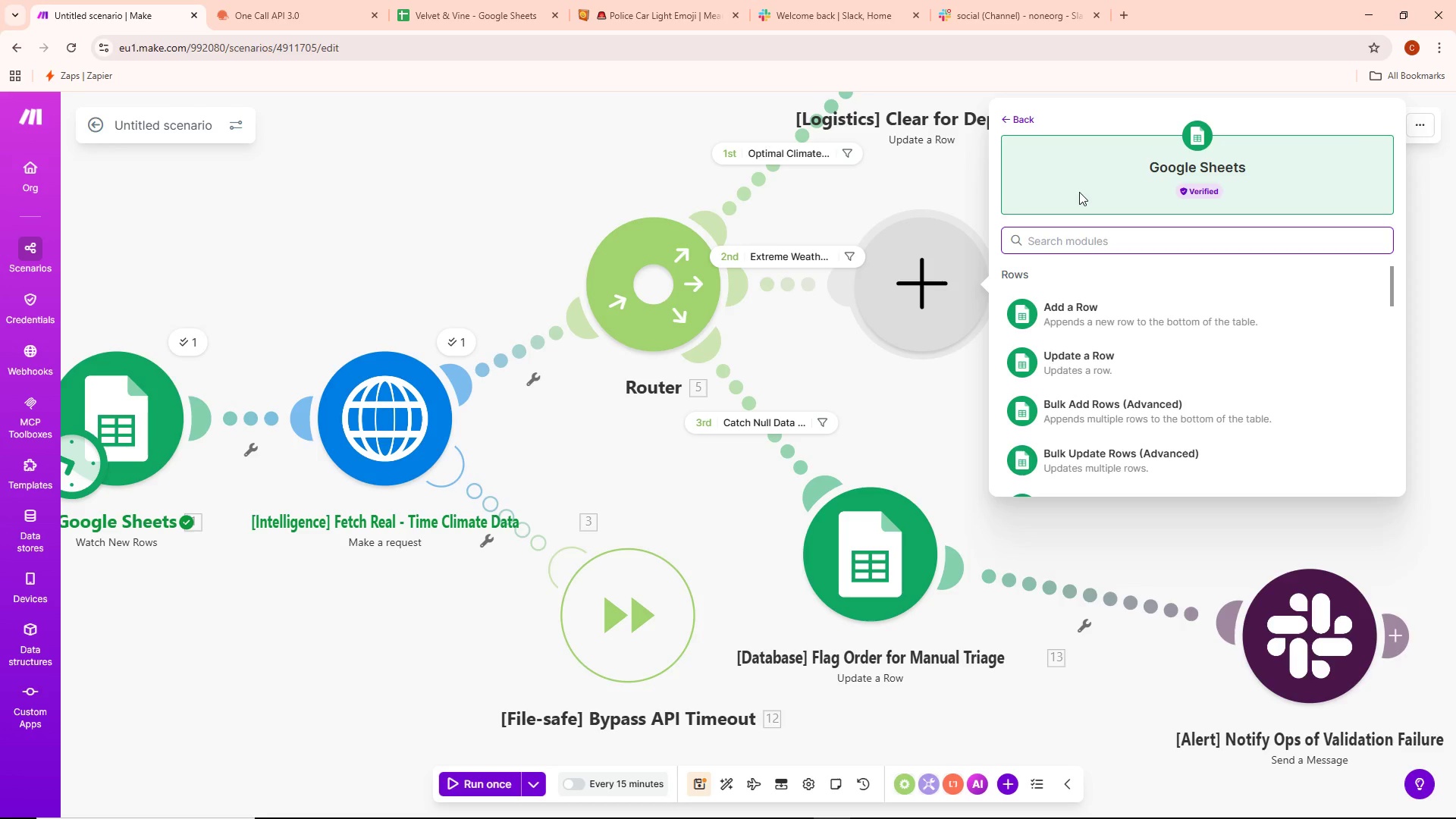 
left_click([1092, 361])
 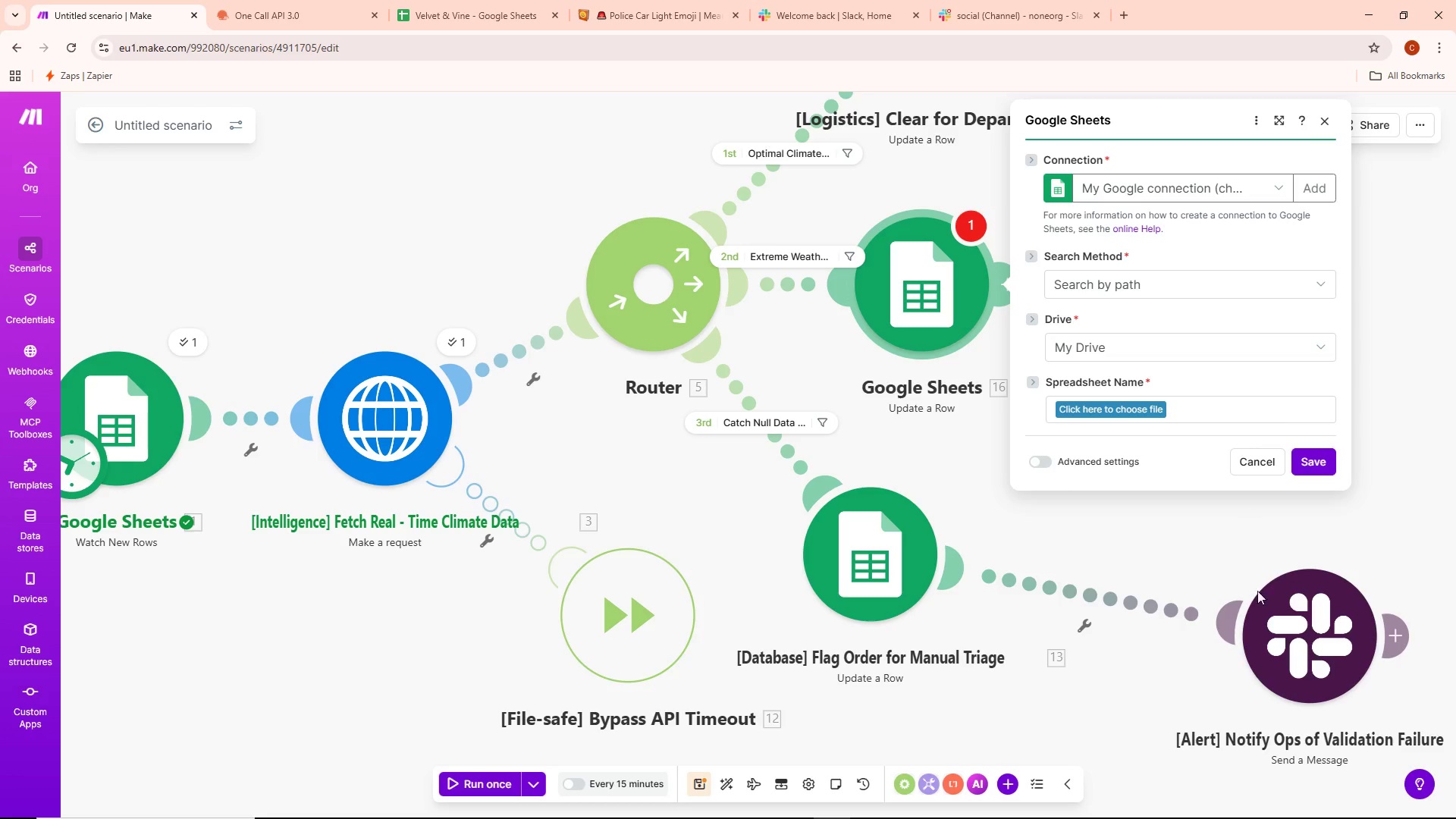 
wait(26.33)
 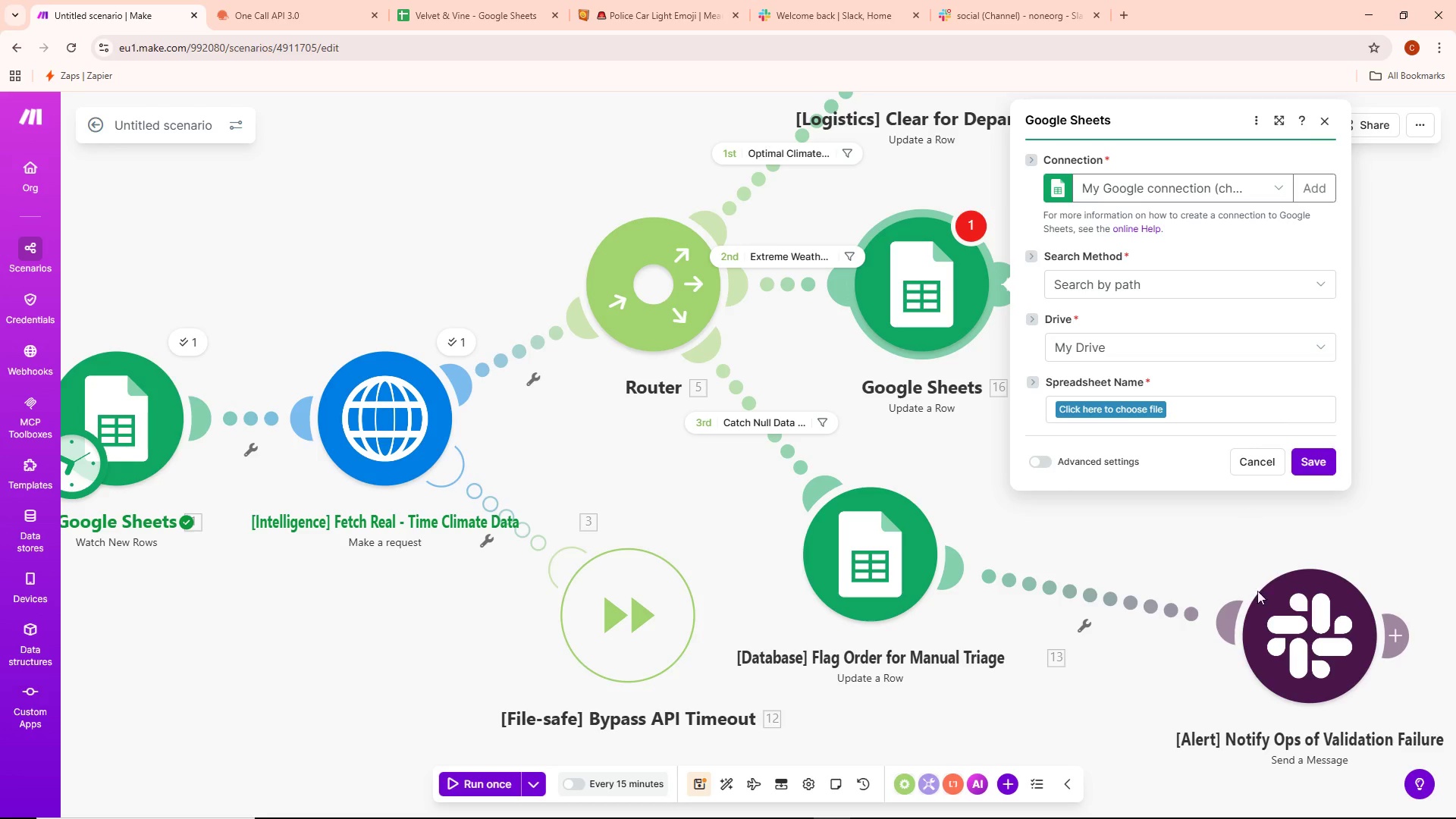 
scroll: coordinate [1122, 724], scroll_direction: down, amount: 1.0
 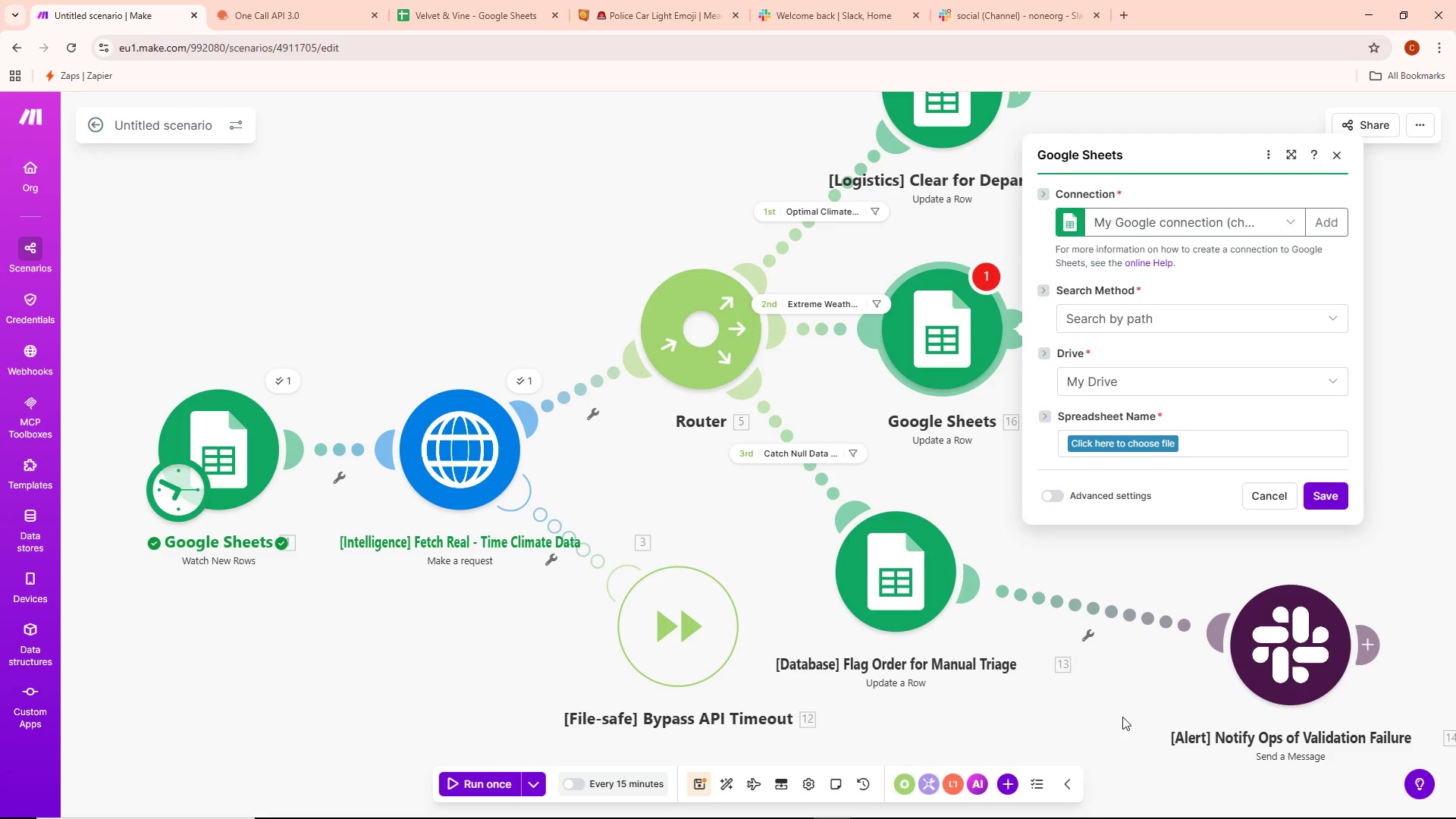 
left_click_drag(start_coordinate=[1122, 717], to_coordinate=[1005, 691])
 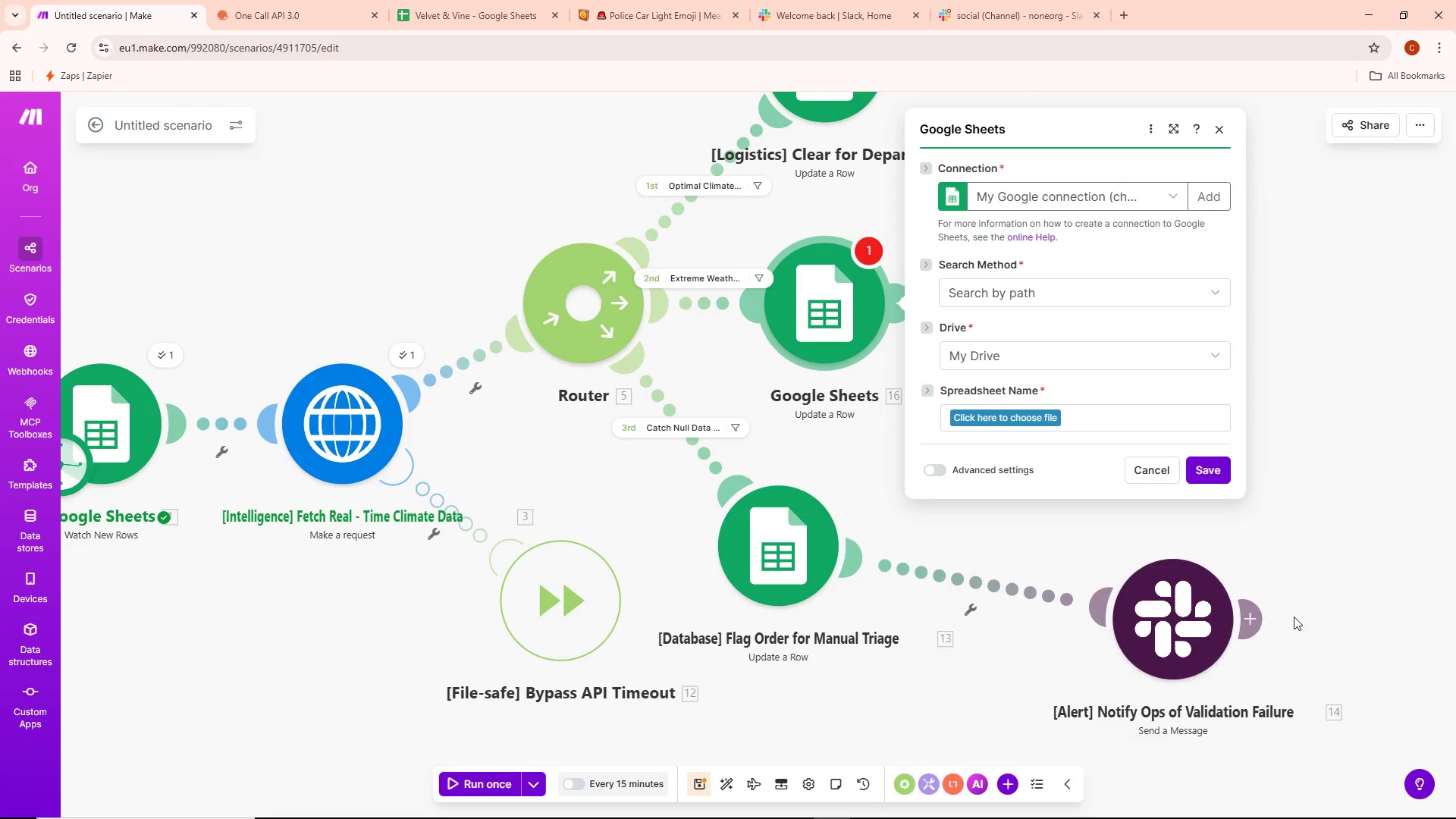 
scroll: coordinate [1305, 618], scroll_direction: down, amount: 1.0
 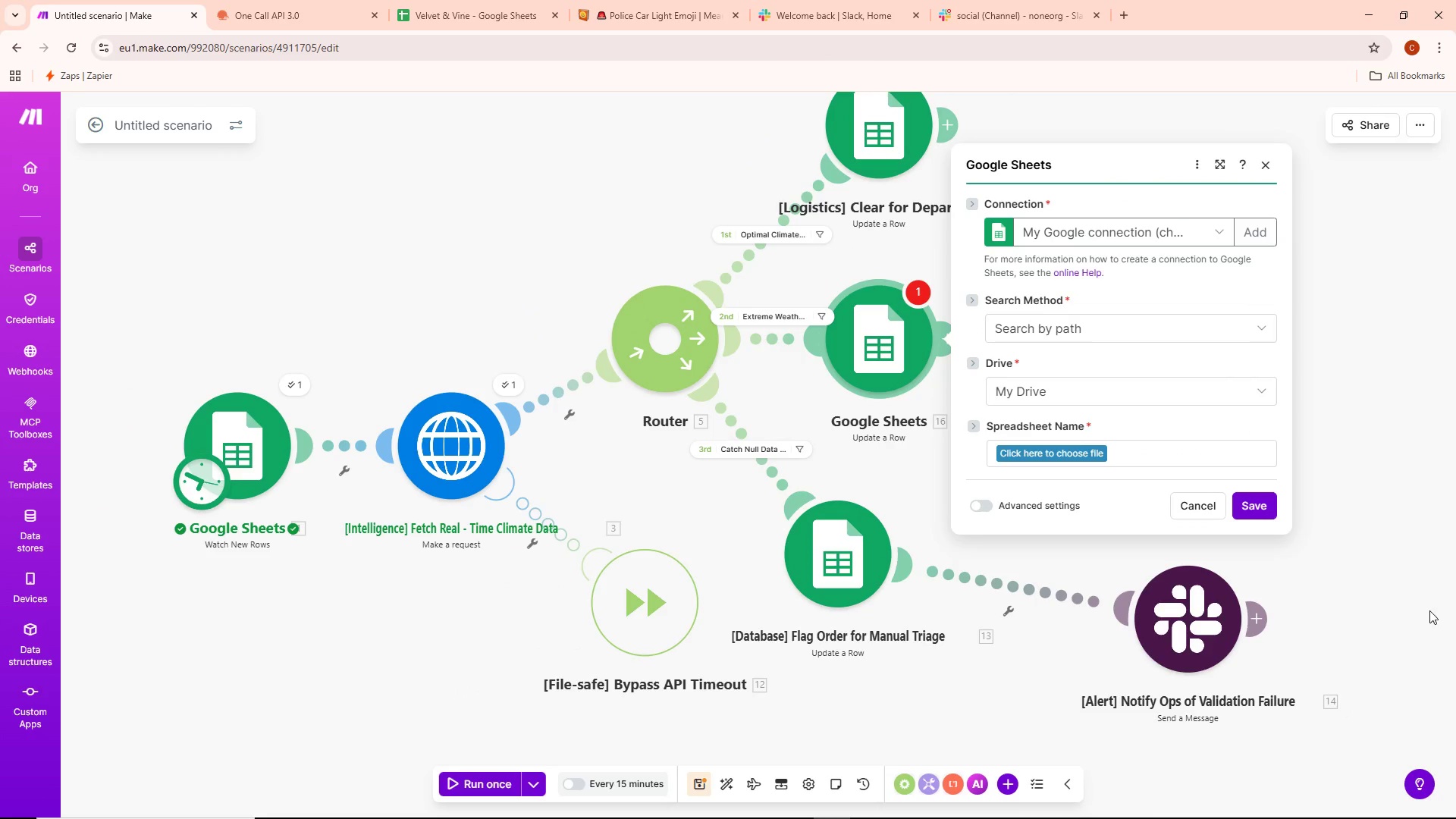 
left_click_drag(start_coordinate=[1404, 615], to_coordinate=[1316, 658])
 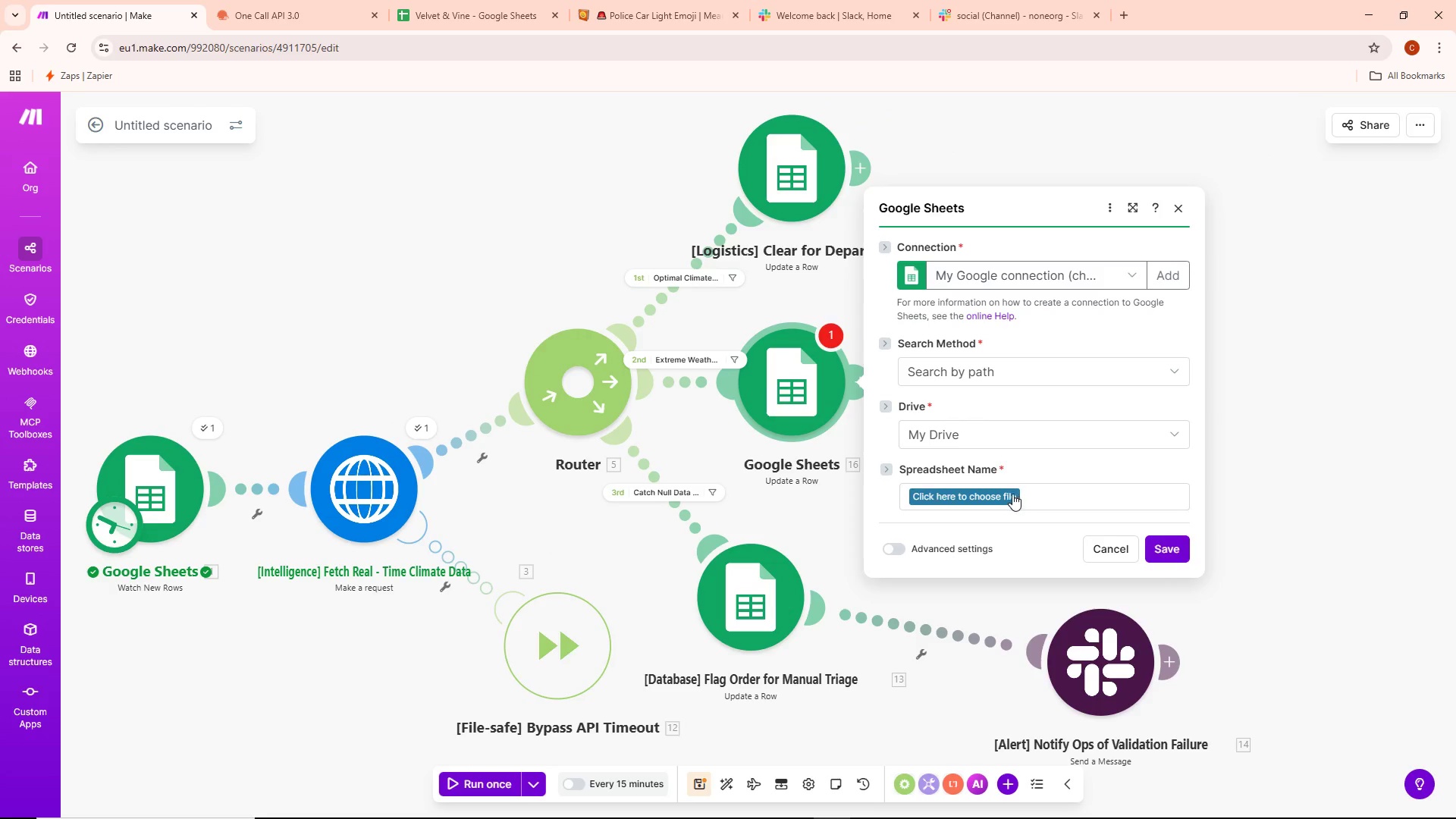 
mouse_move([1018, 530])
 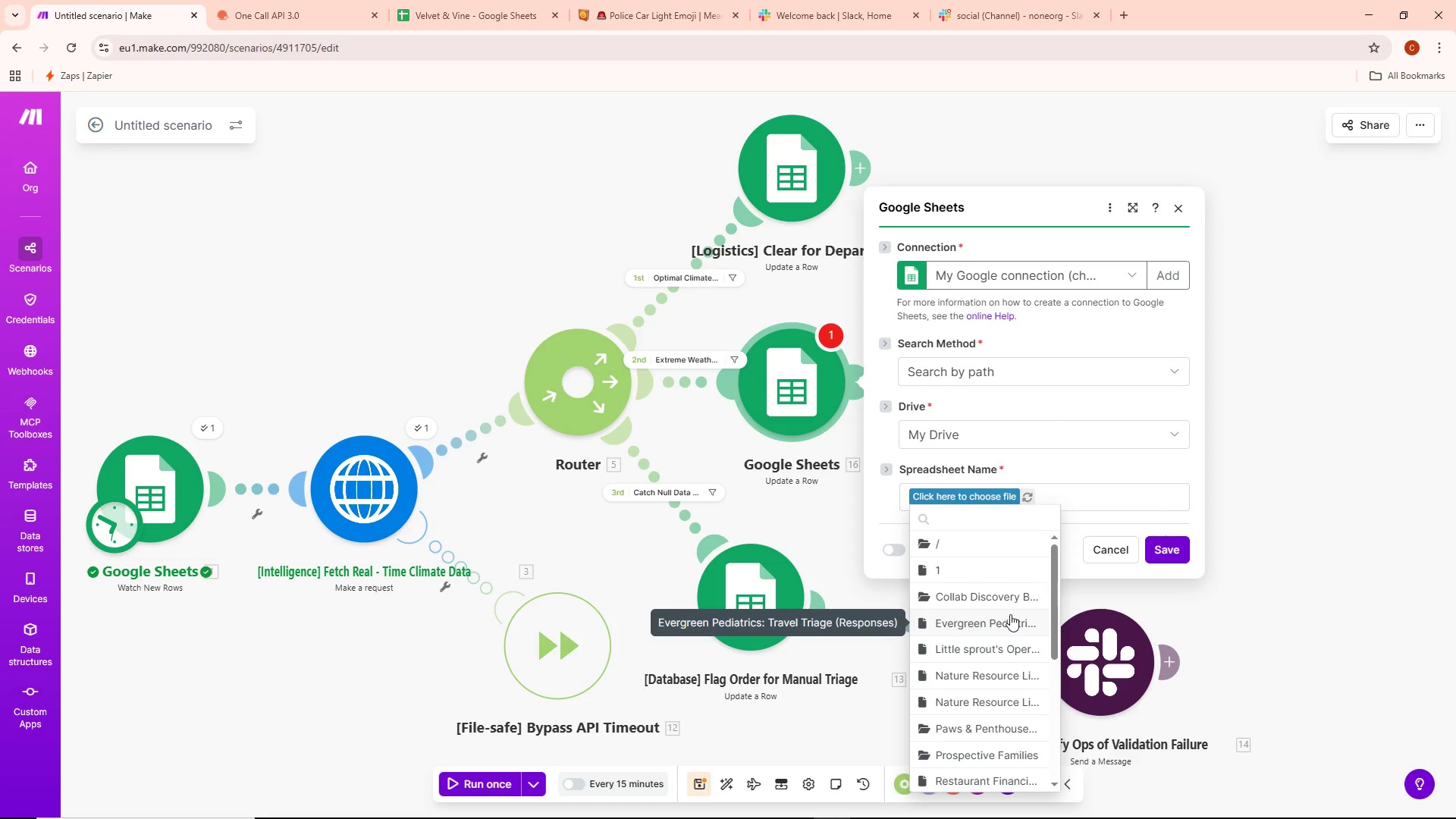 
wait(6.59)
 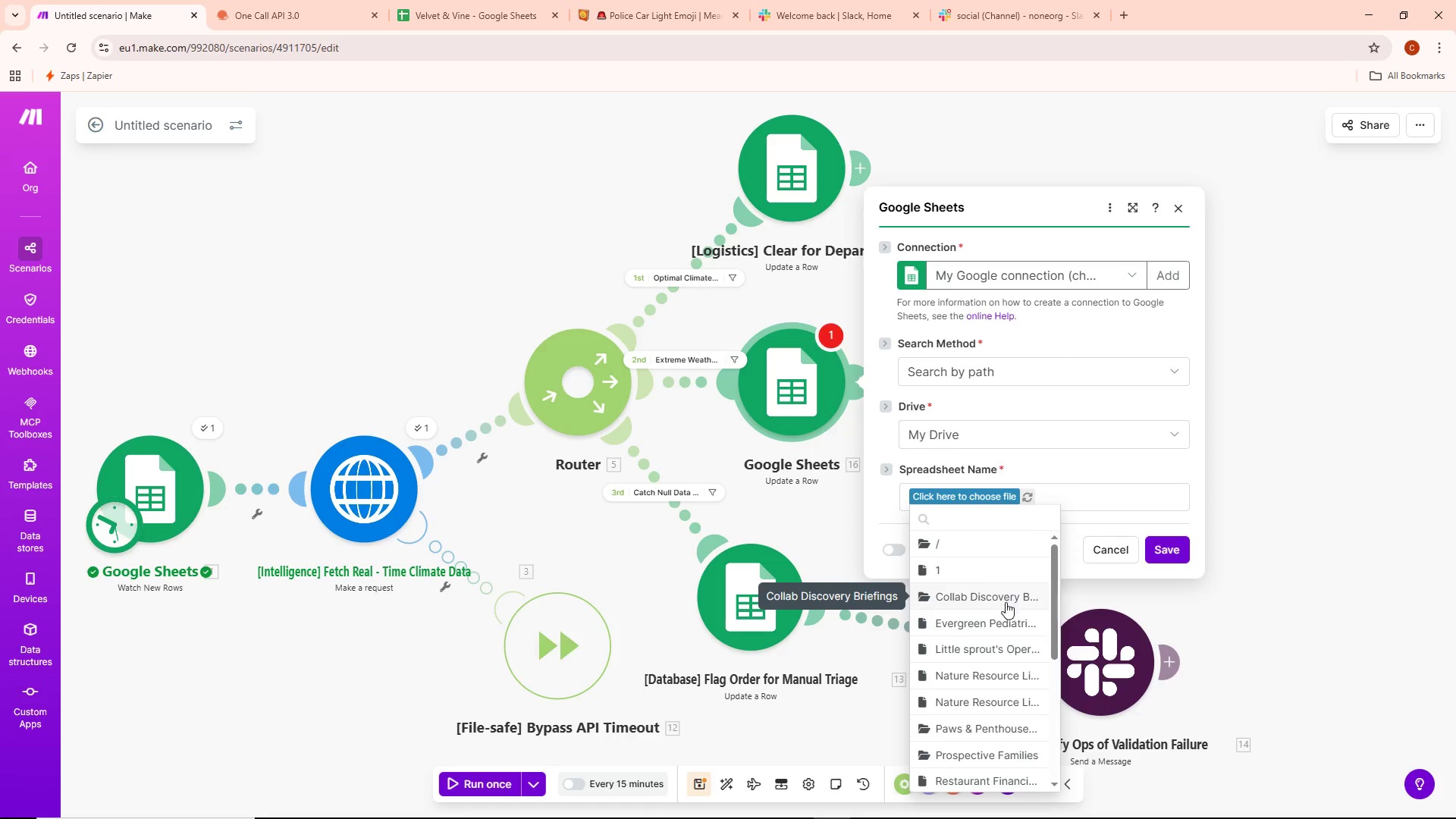 
scroll: coordinate [980, 663], scroll_direction: down, amount: 1.0
 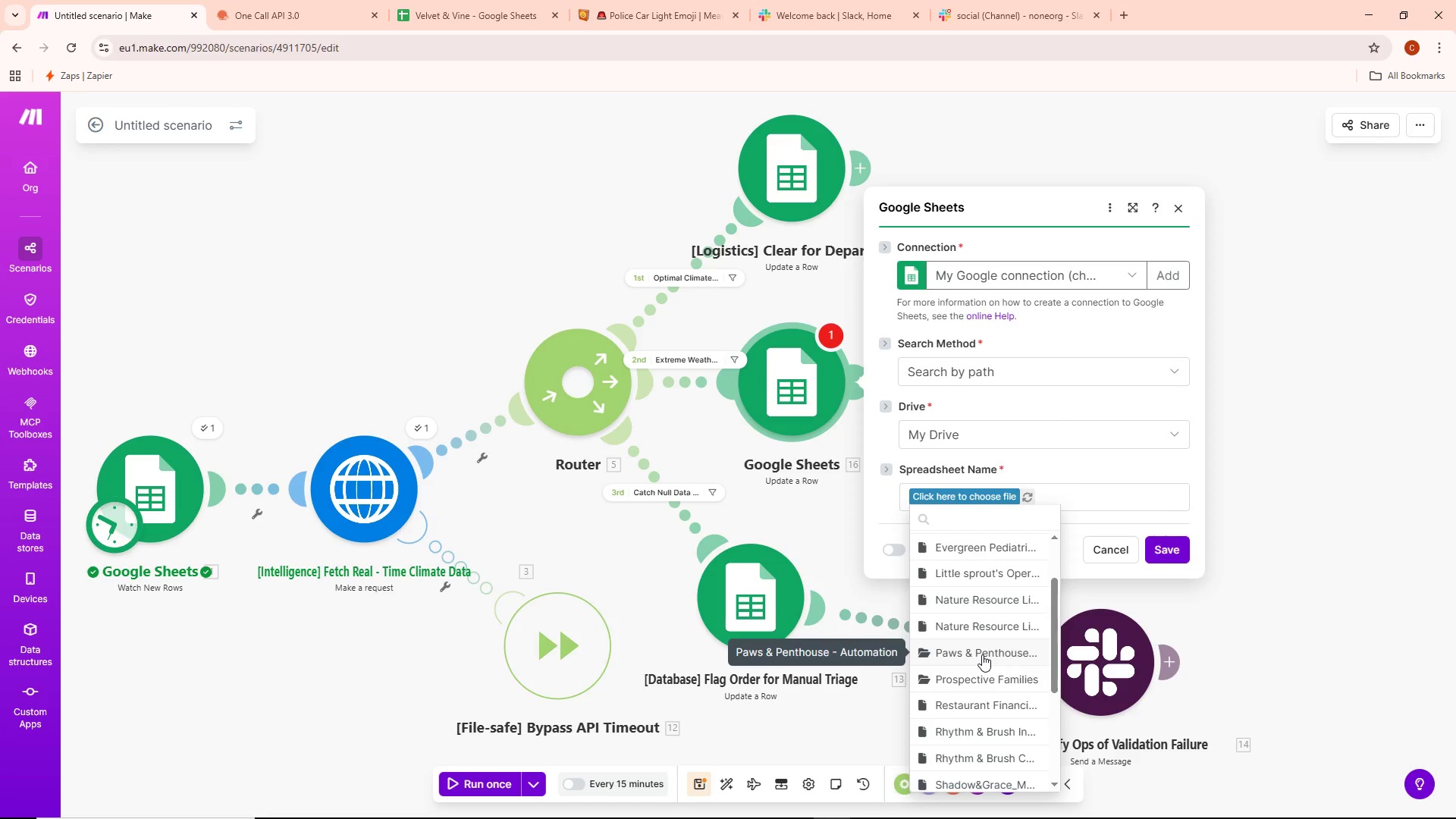 
scroll: coordinate [982, 654], scroll_direction: up, amount: 2.0
 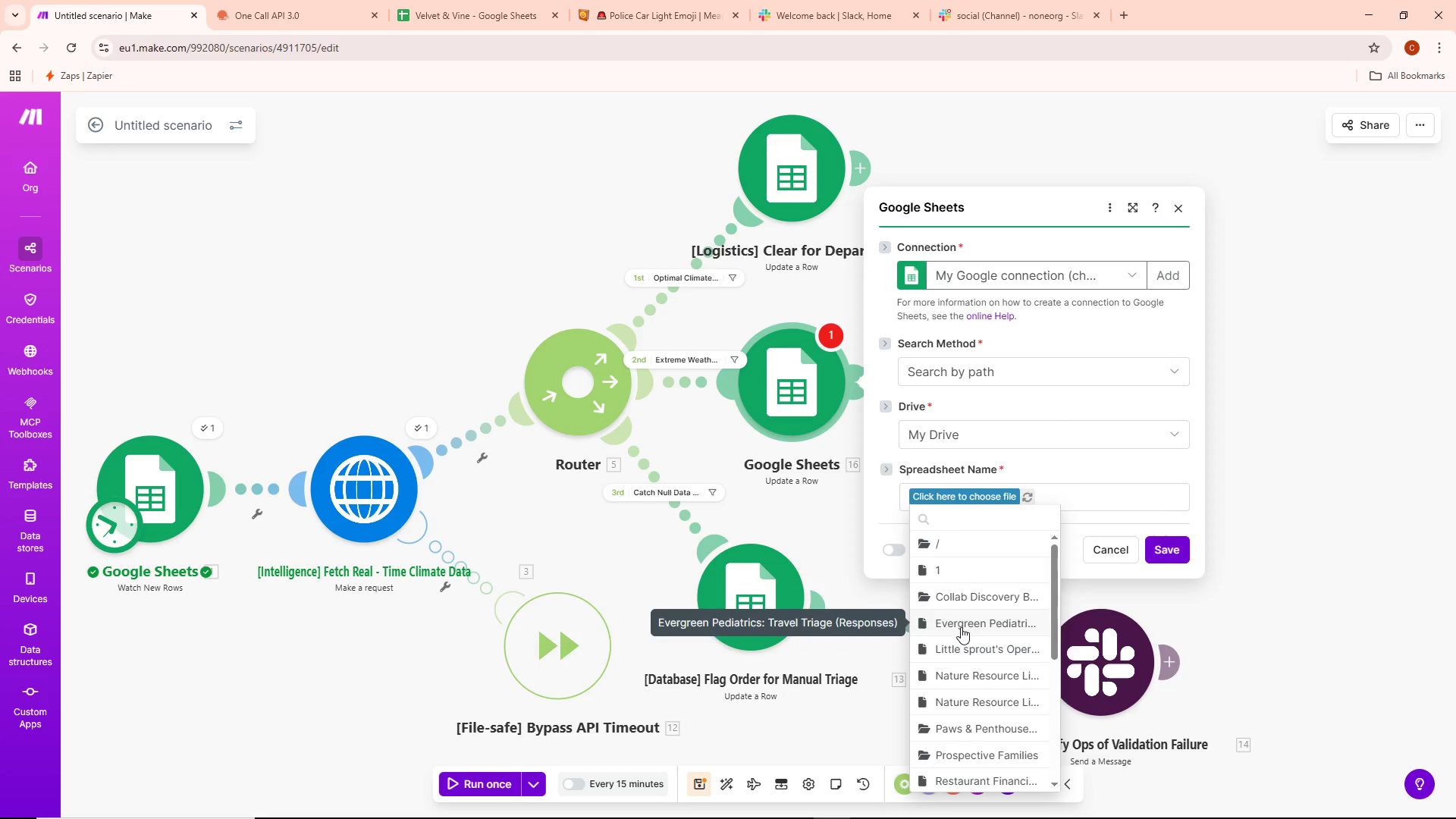 
scroll: coordinate [1006, 626], scroll_direction: down, amount: 6.0
 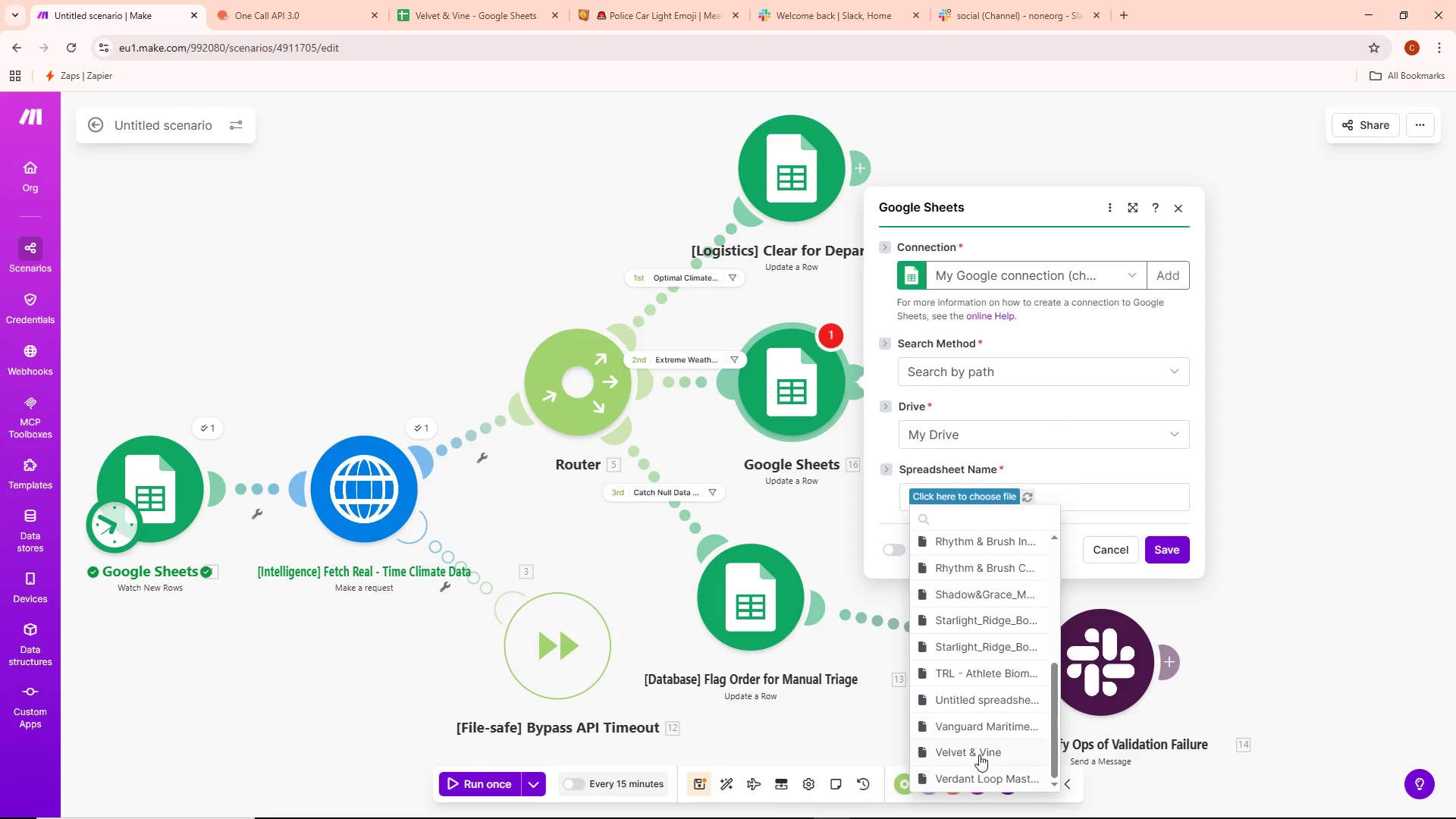 
left_click([979, 755])
 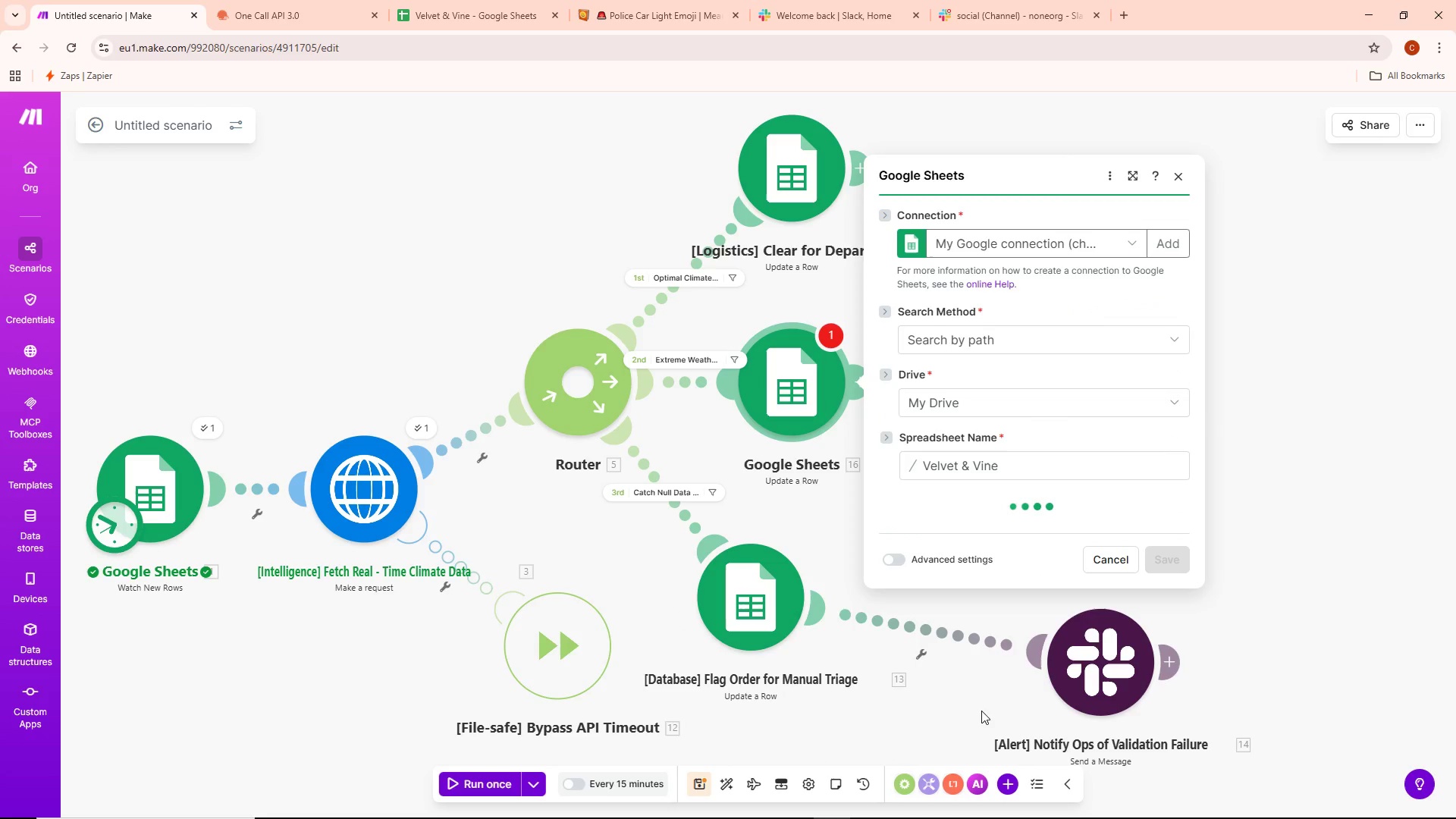 
mouse_move([985, 529])
 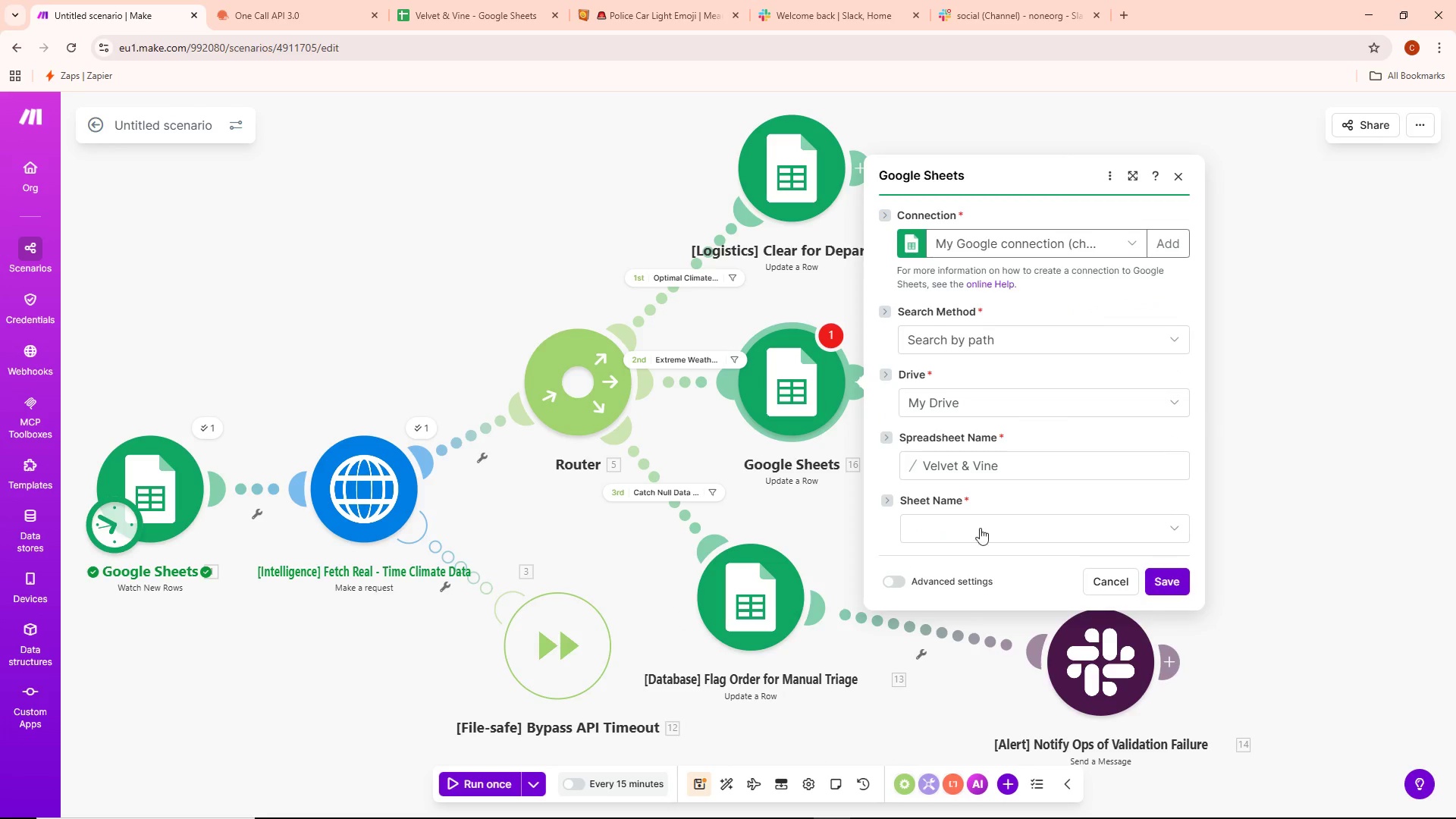 
mouse_move([970, 548])
 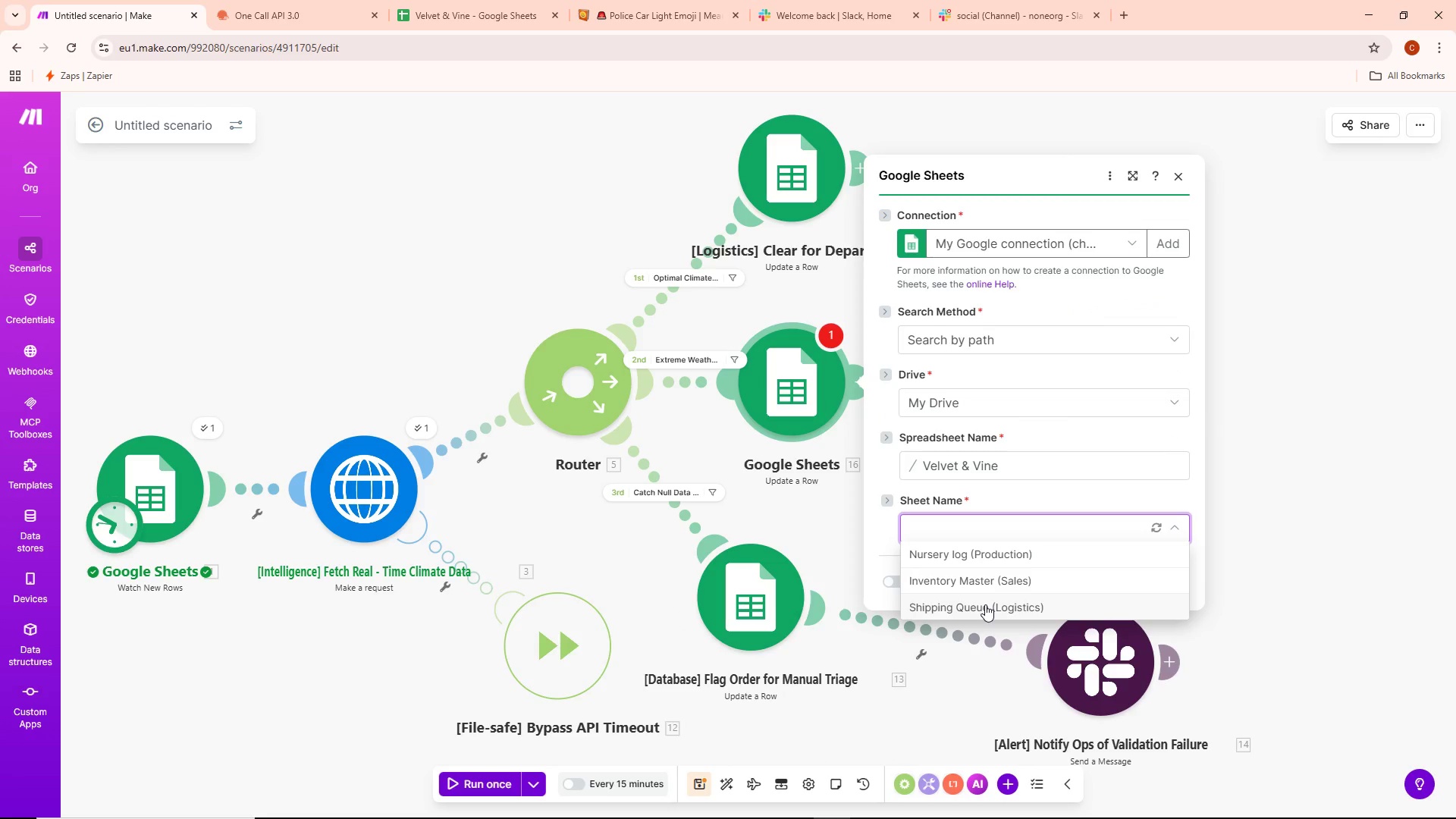 
left_click([985, 604])
 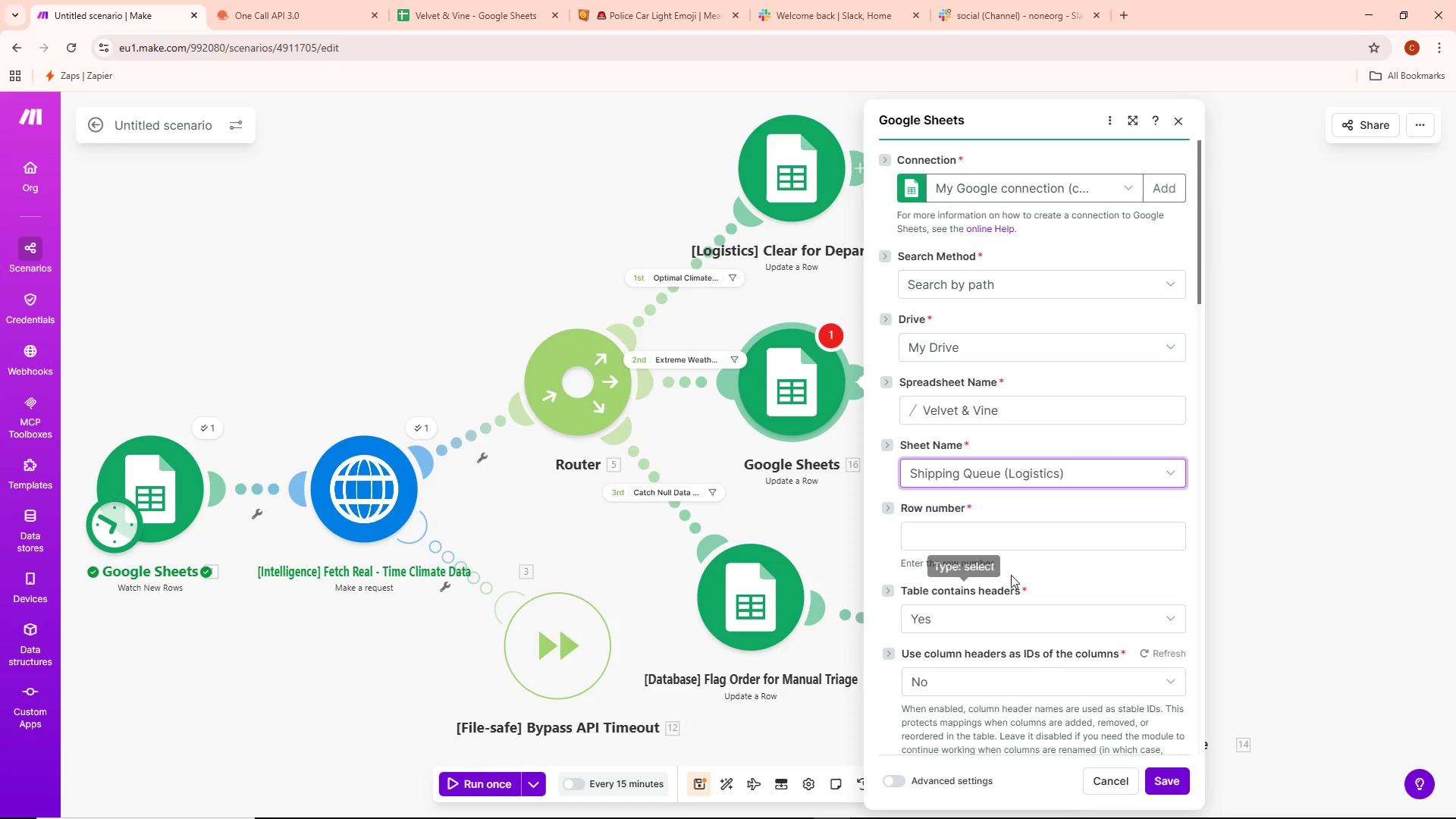 
wait(5.91)
 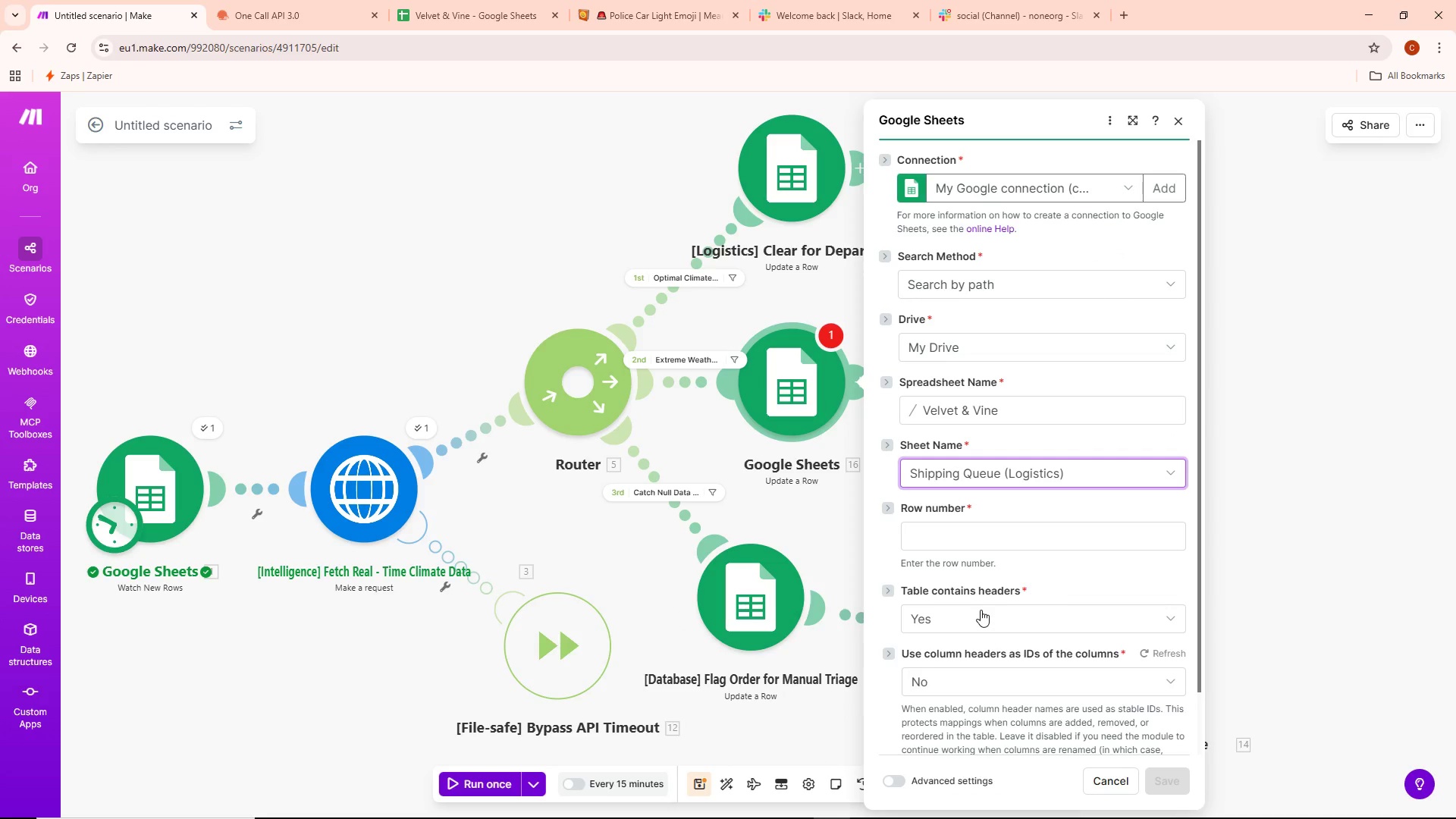 
scroll: coordinate [1032, 587], scroll_direction: down, amount: 6.0
 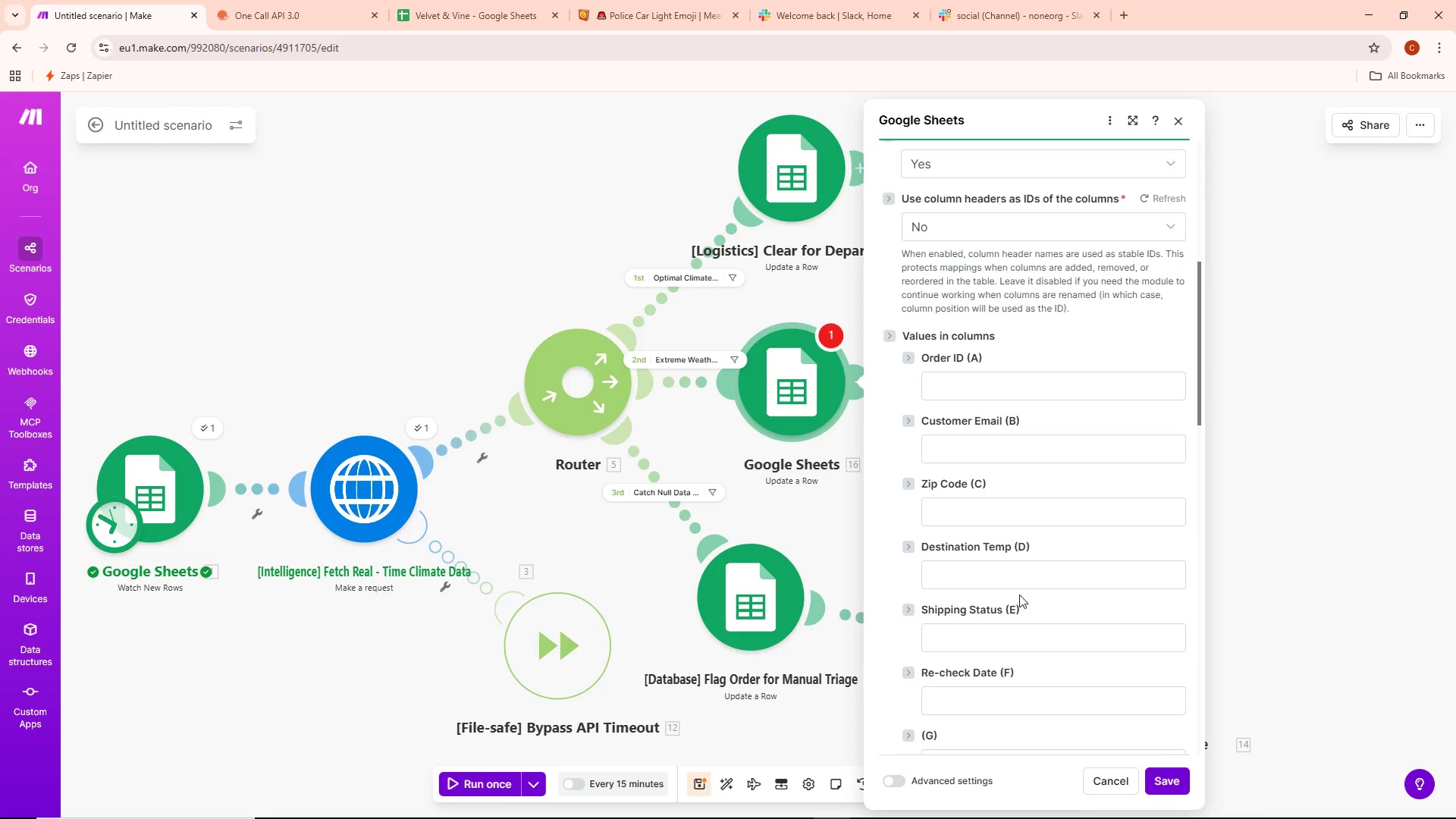 
left_click([1002, 638])
 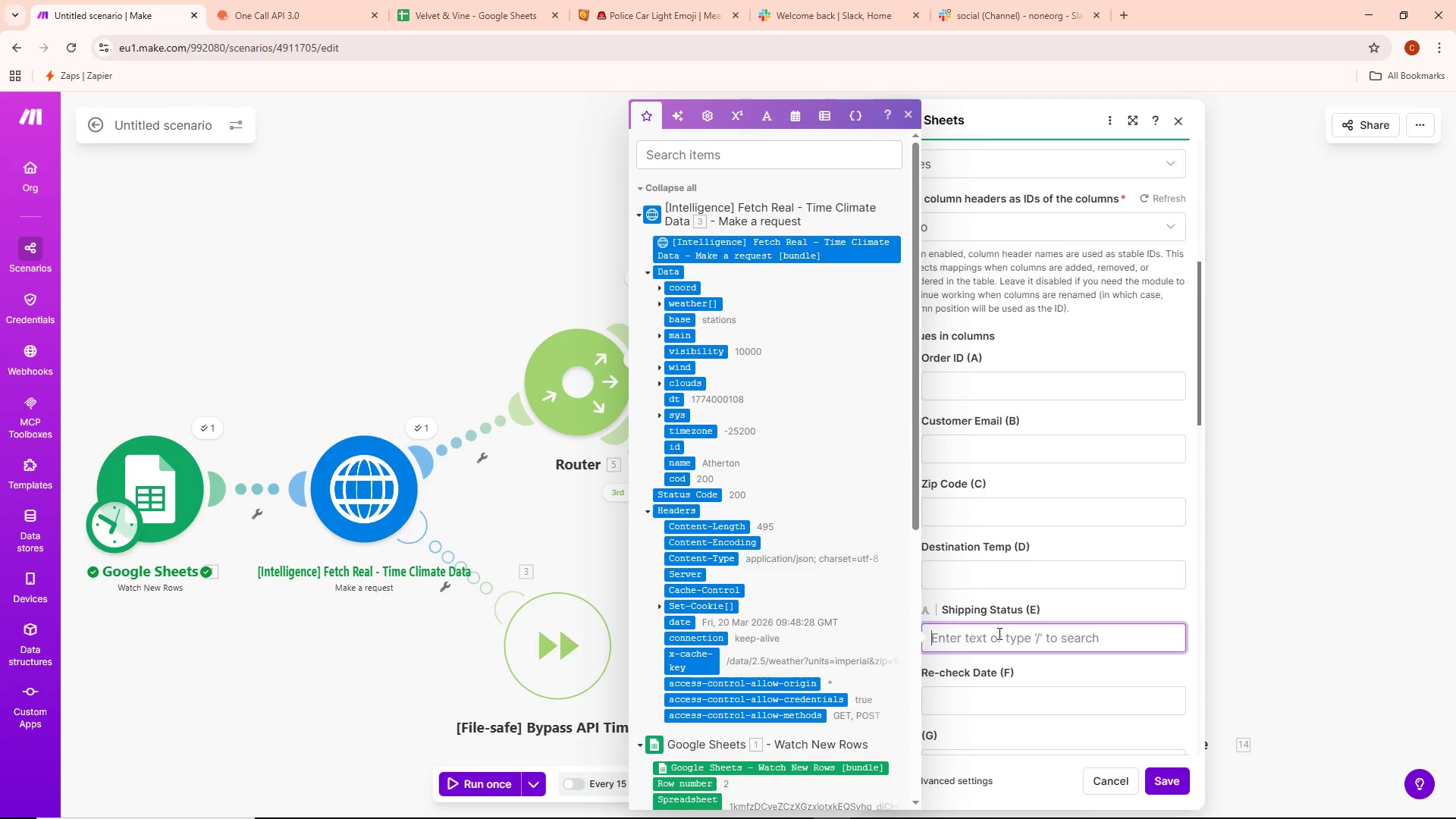 
wait(7.39)
 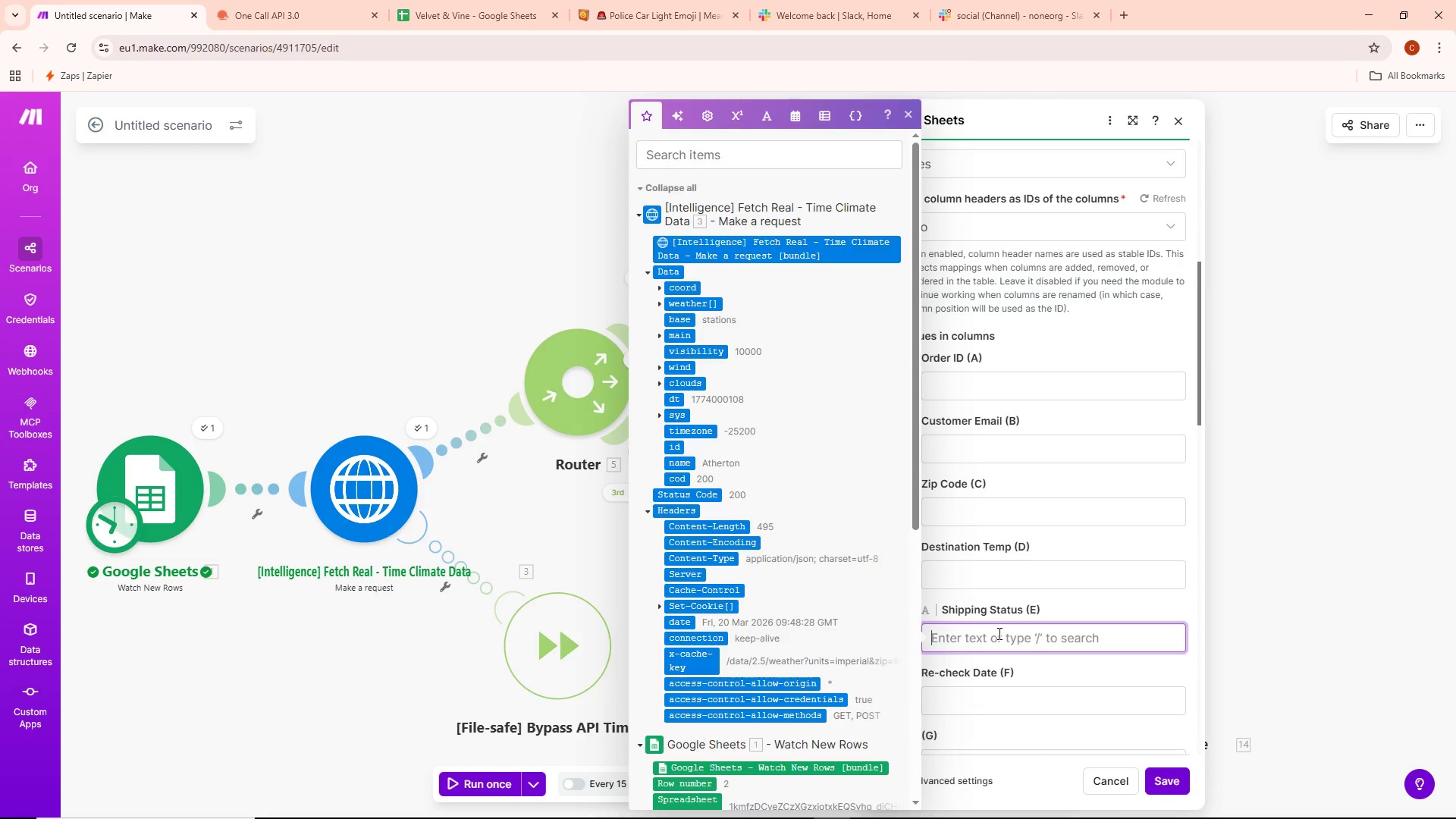 
type(Climate Holf)
key(Backspace)
type(d)
 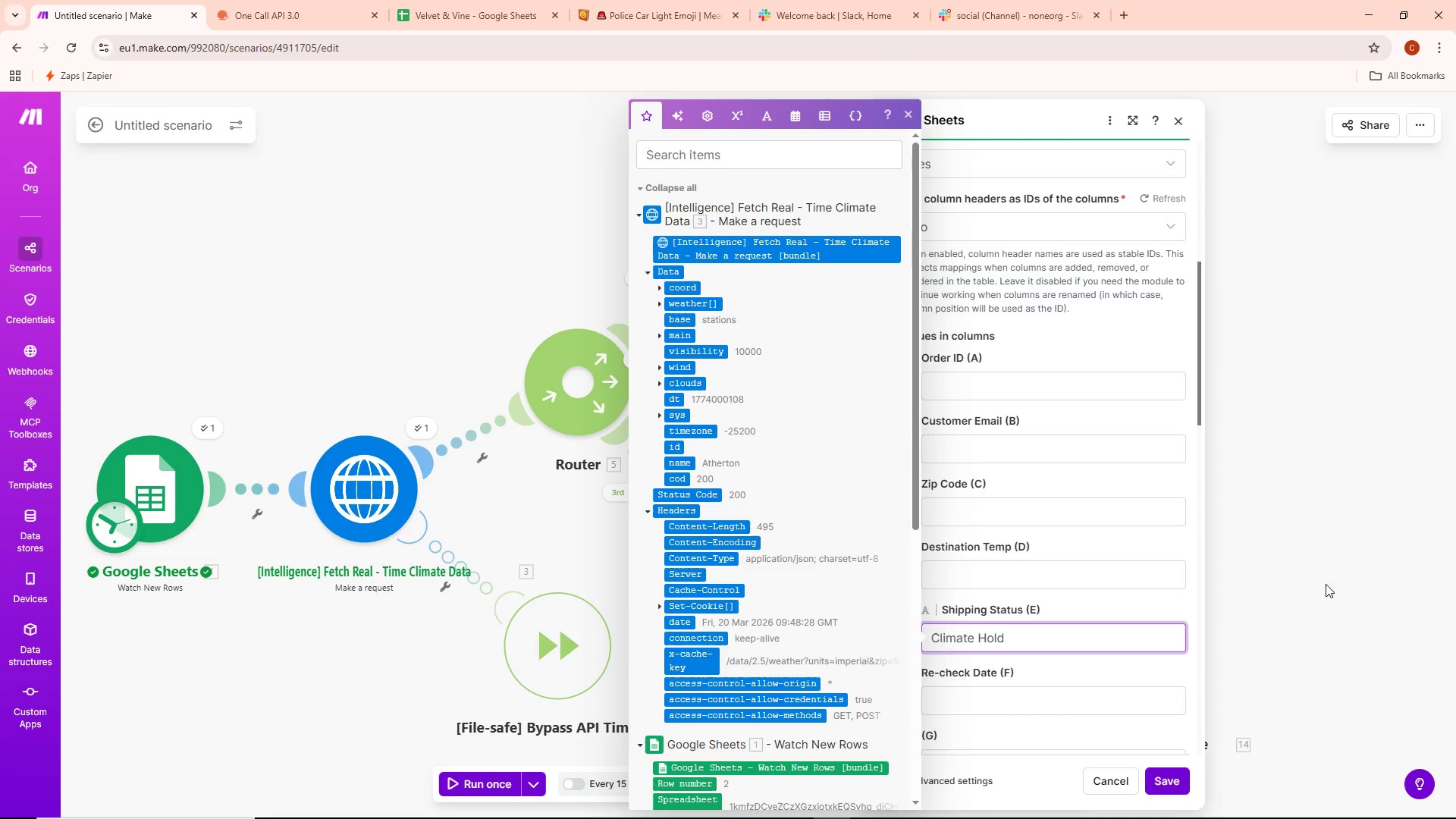 
left_click([1072, 676])
 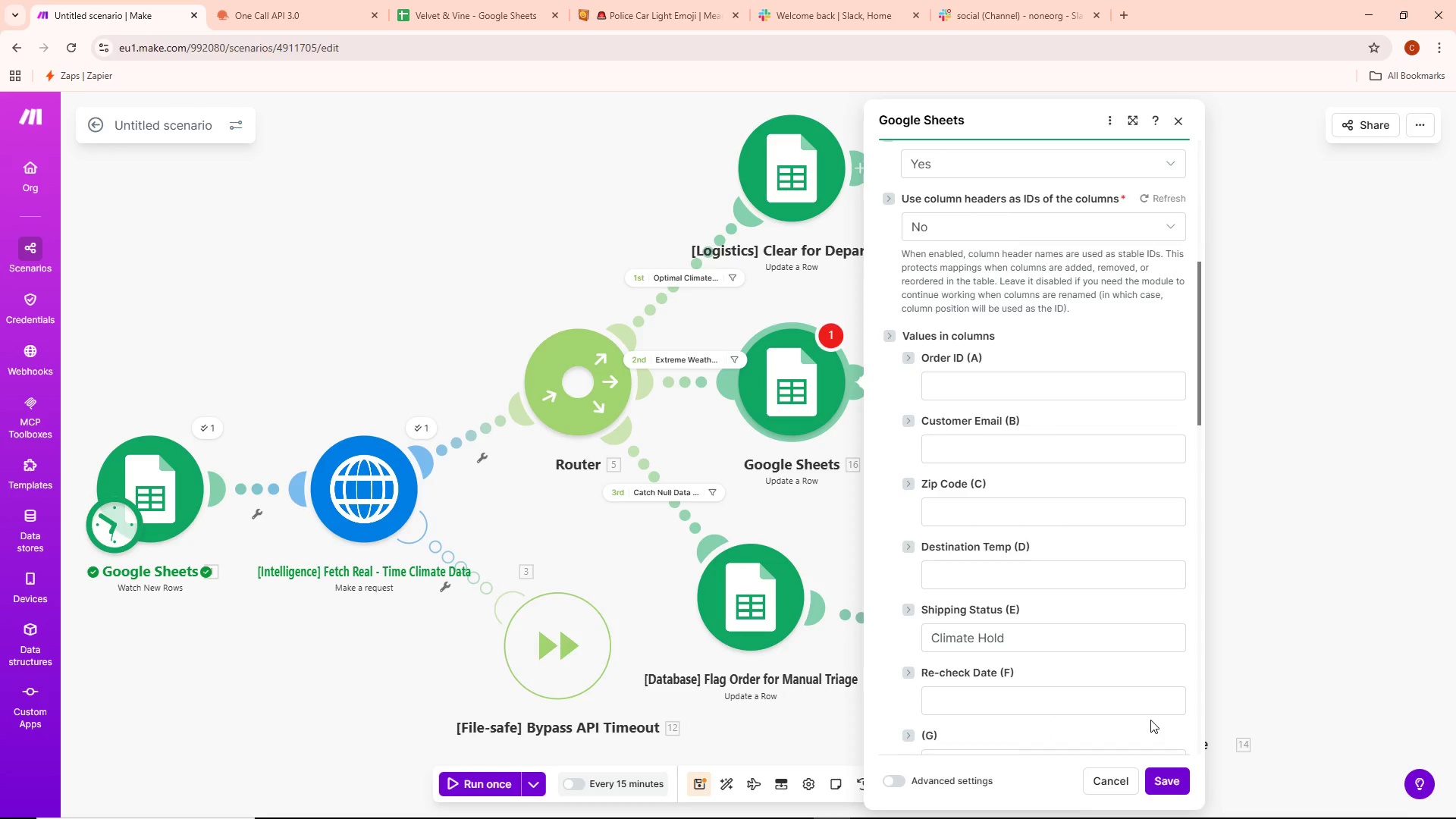 
wait(23.48)
 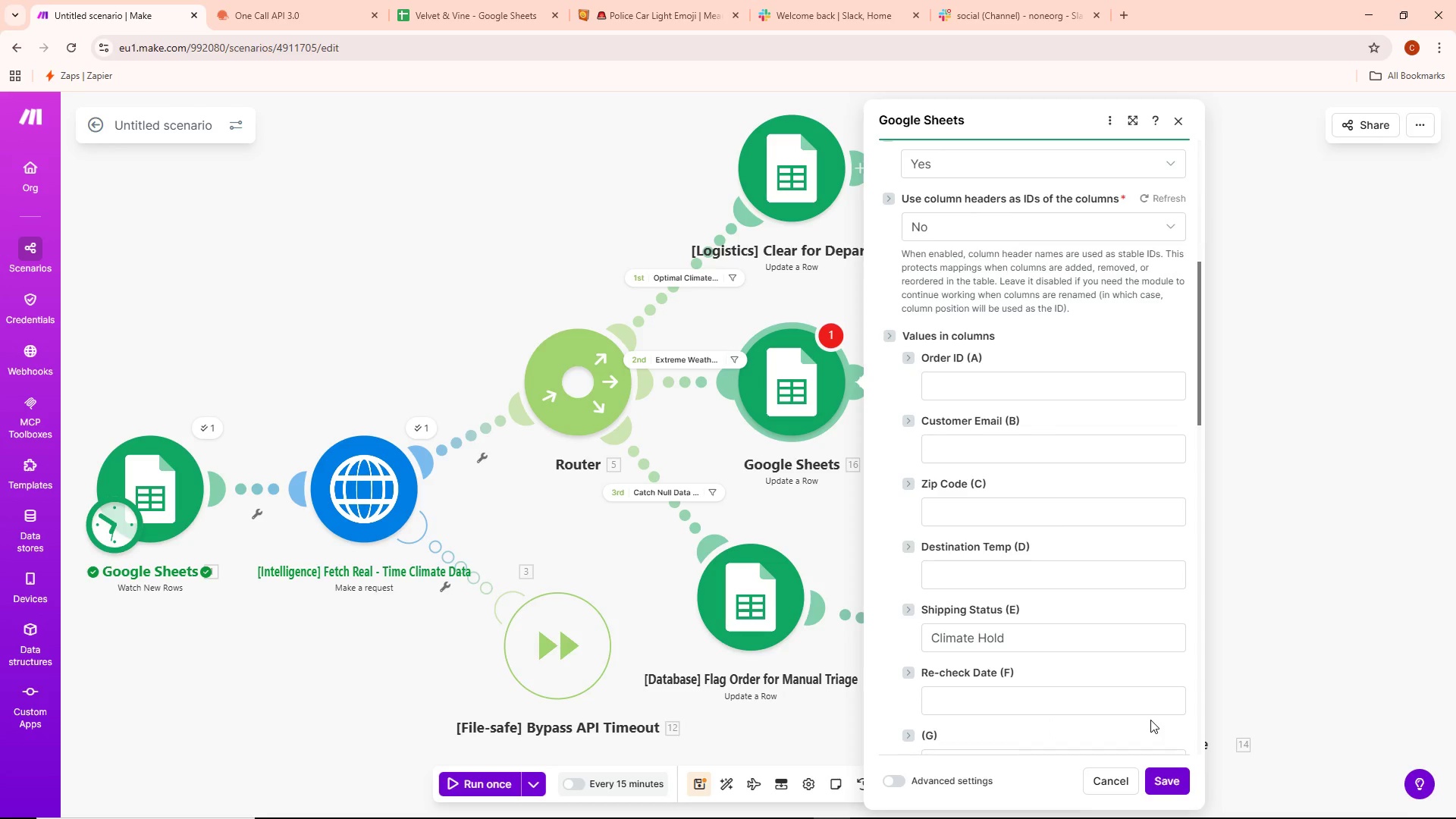 
scroll: coordinate [1102, 587], scroll_direction: down, amount: 3.0
 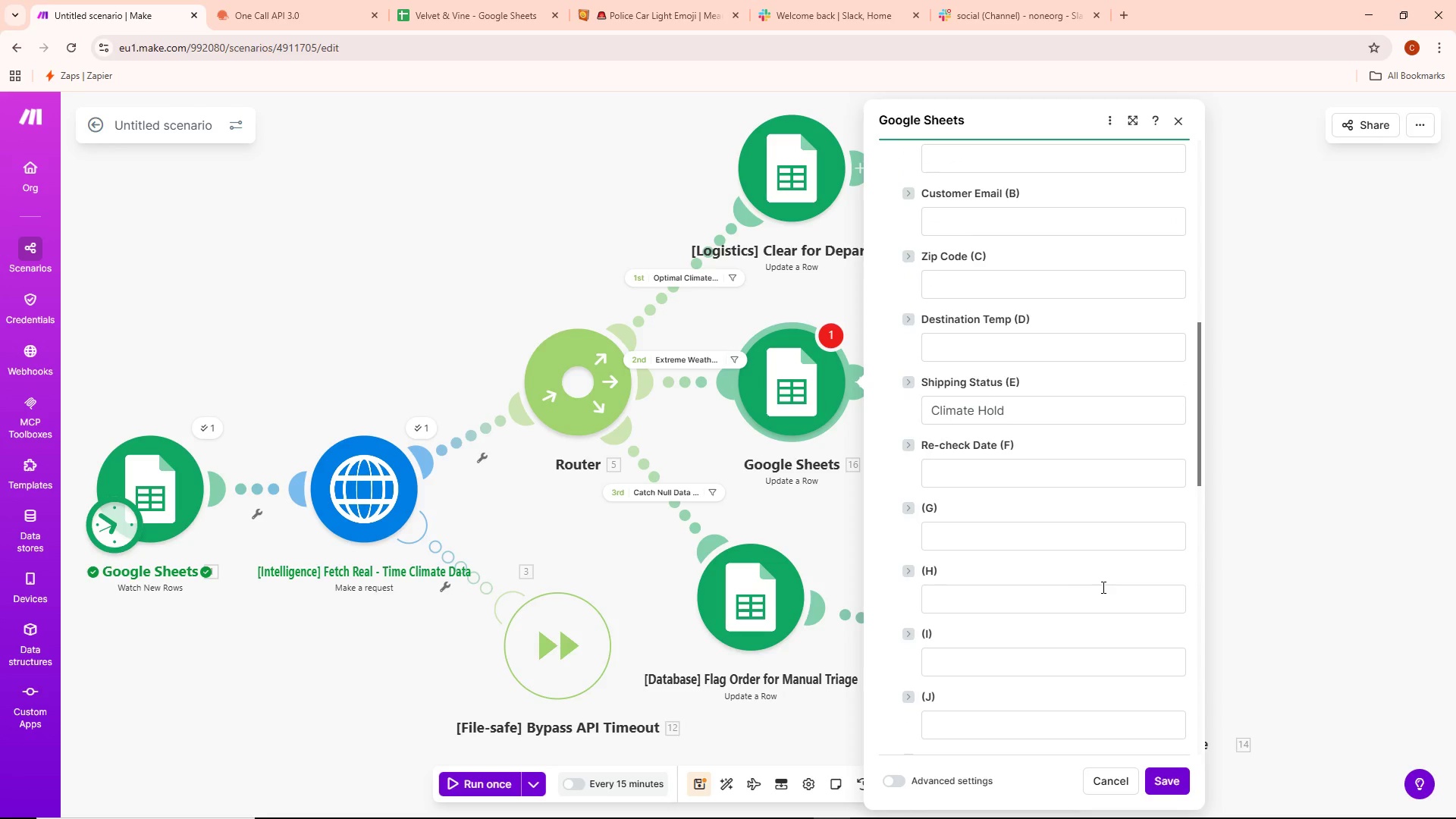 
scroll: coordinate [1106, 583], scroll_direction: none, amount: 0.0
 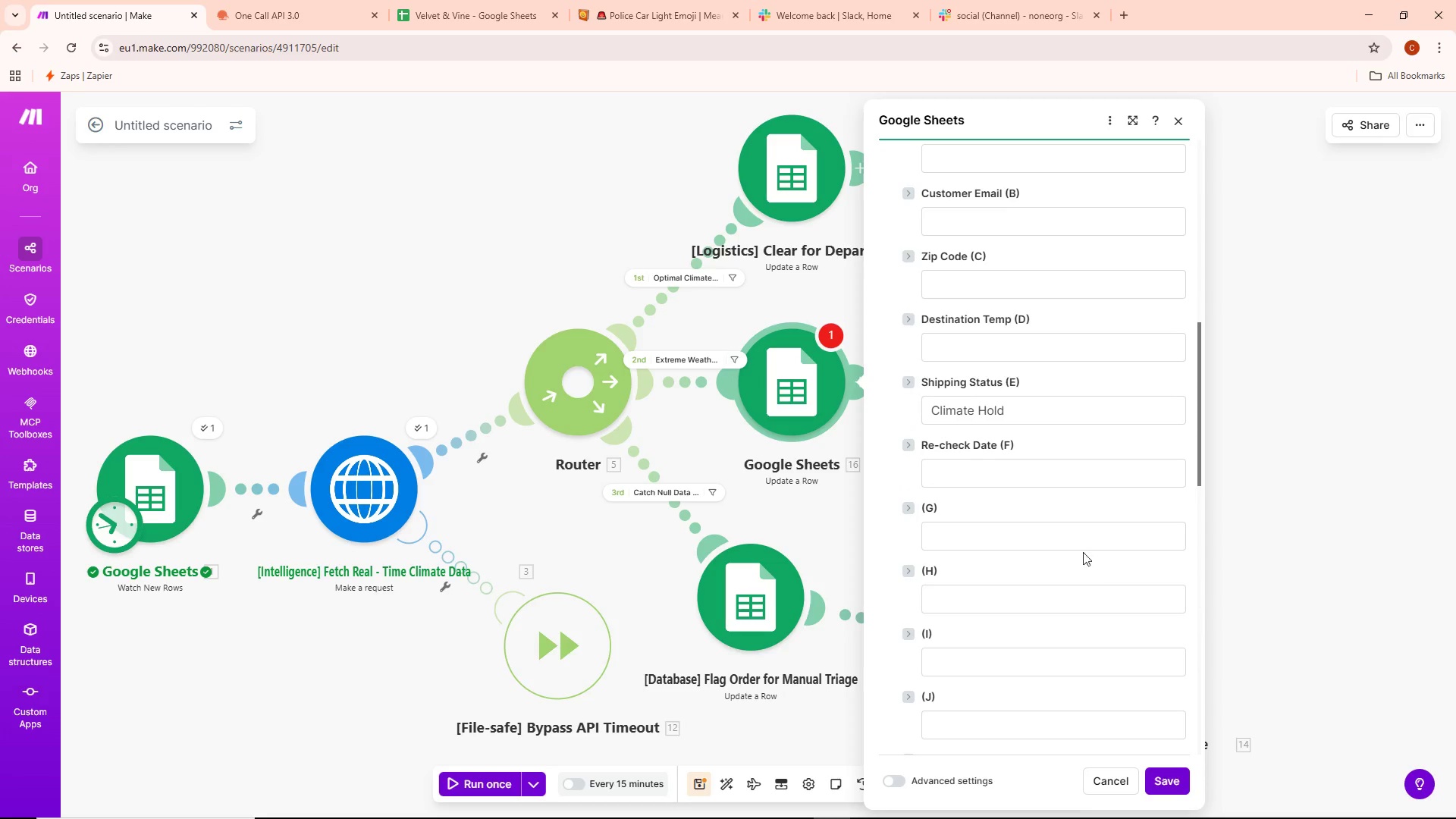 
scroll: coordinate [1065, 517], scroll_direction: up, amount: 2.0
 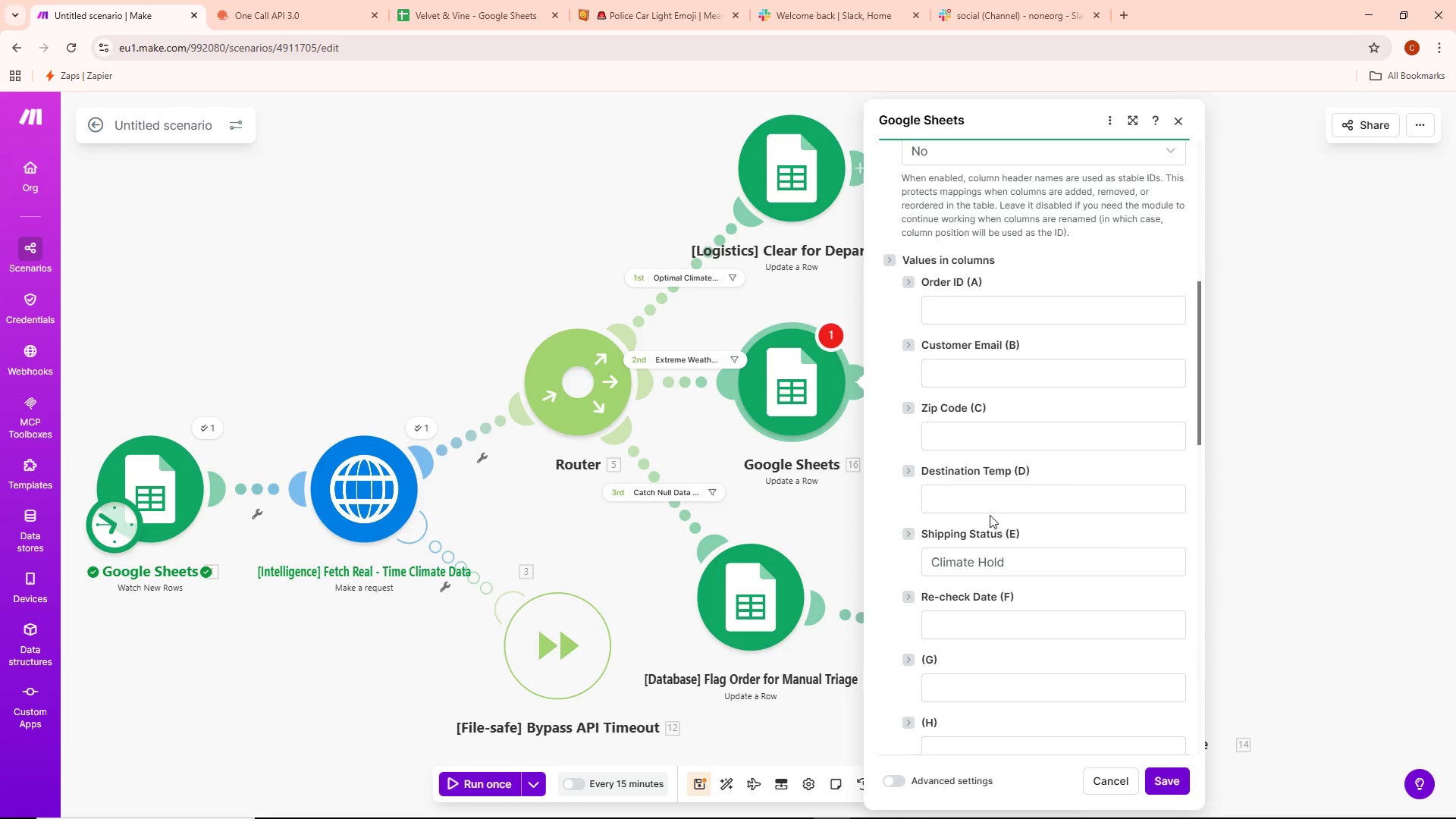 
left_click([990, 511])
 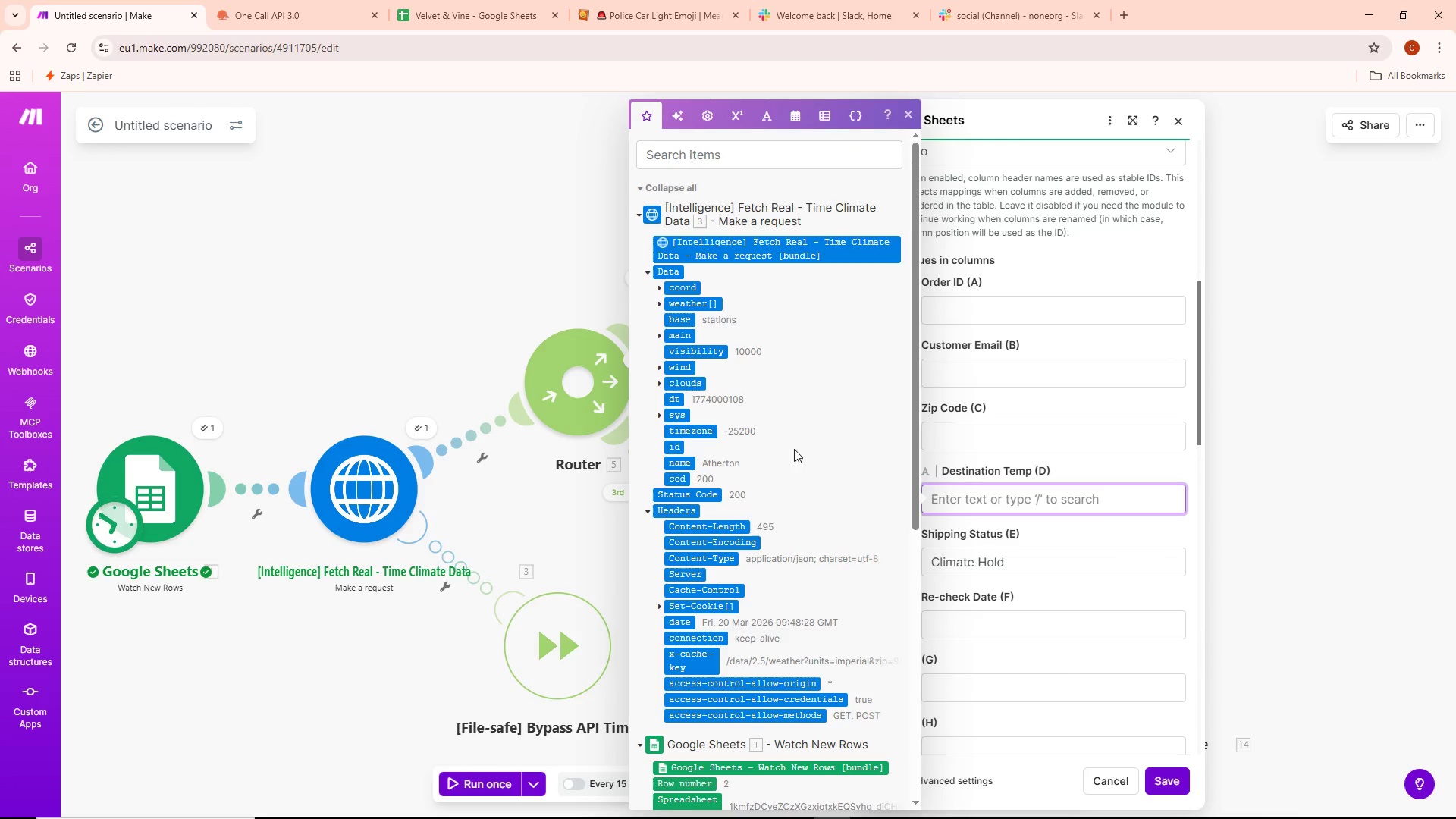 
wait(8.94)
 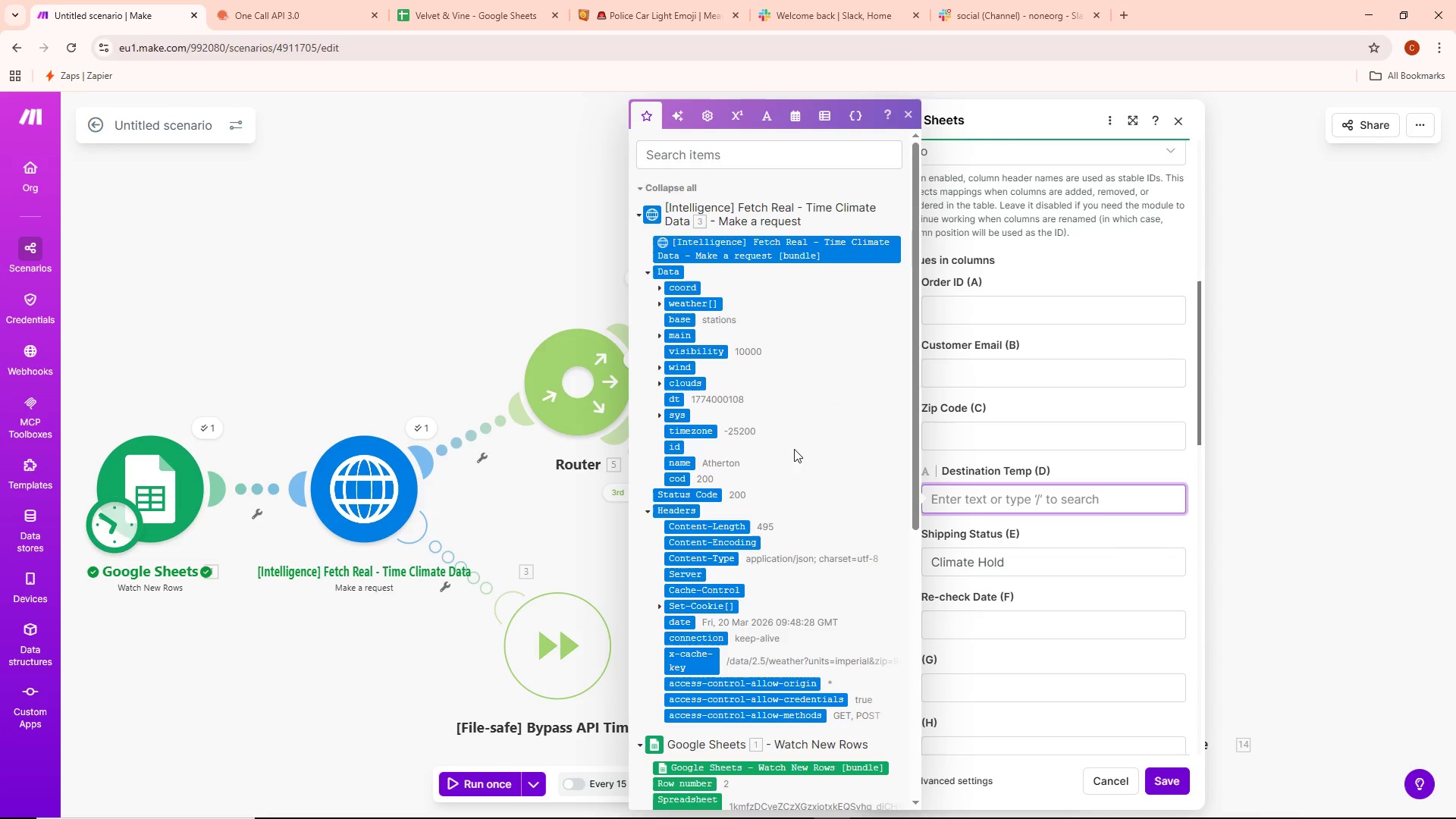 
mouse_move([689, 326])
 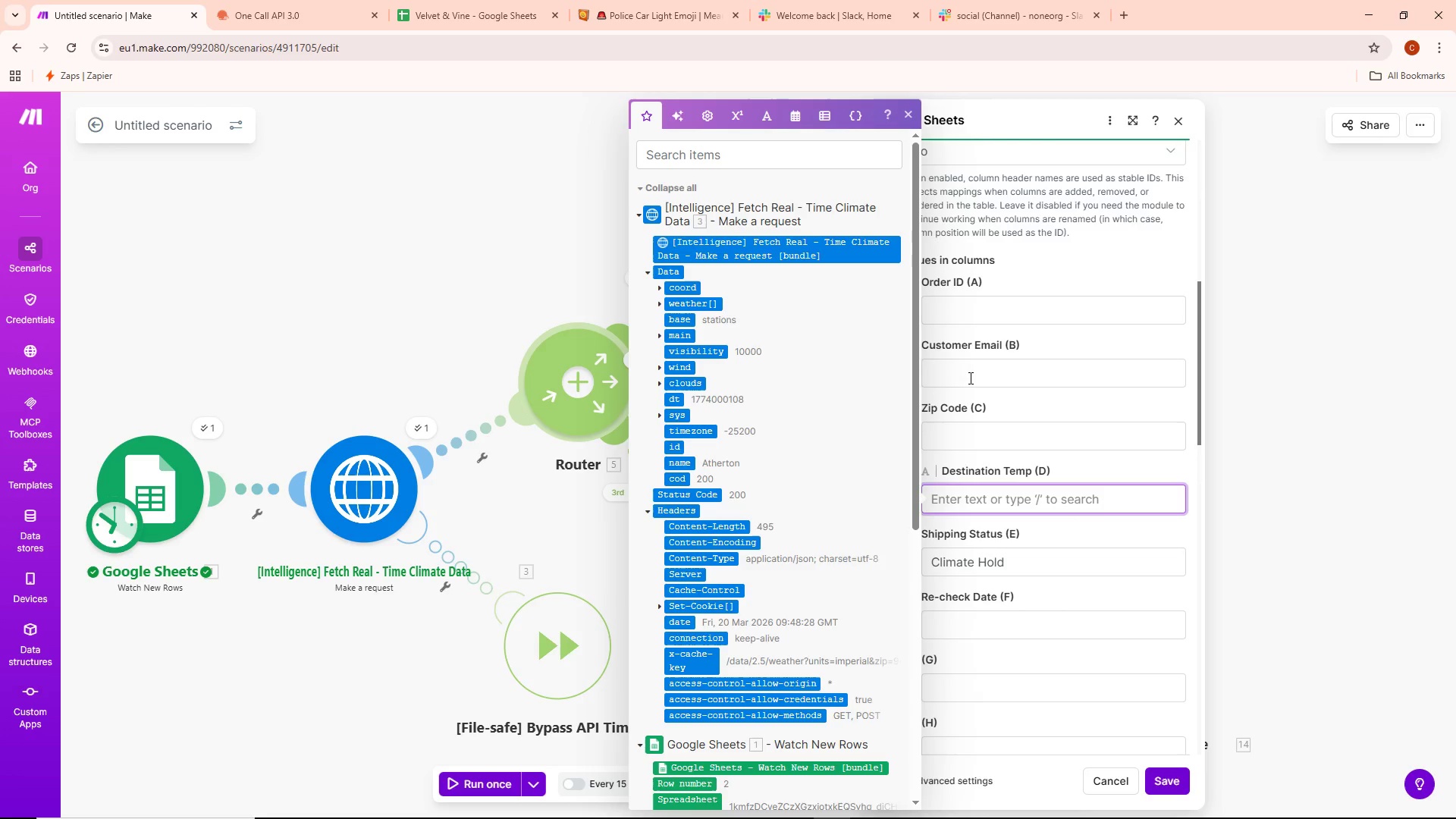 
wait(5.19)
 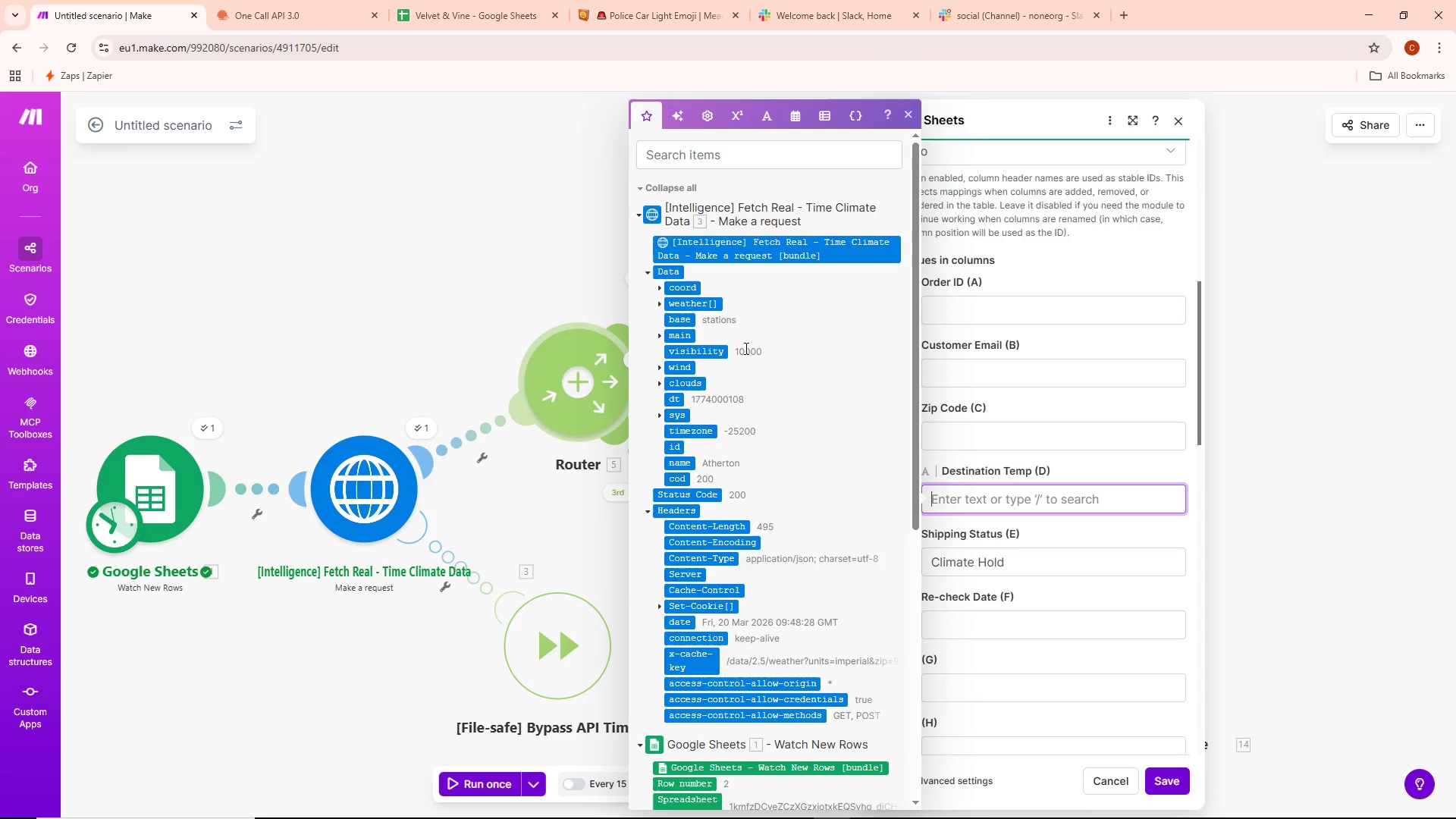 
left_click([982, 312])
 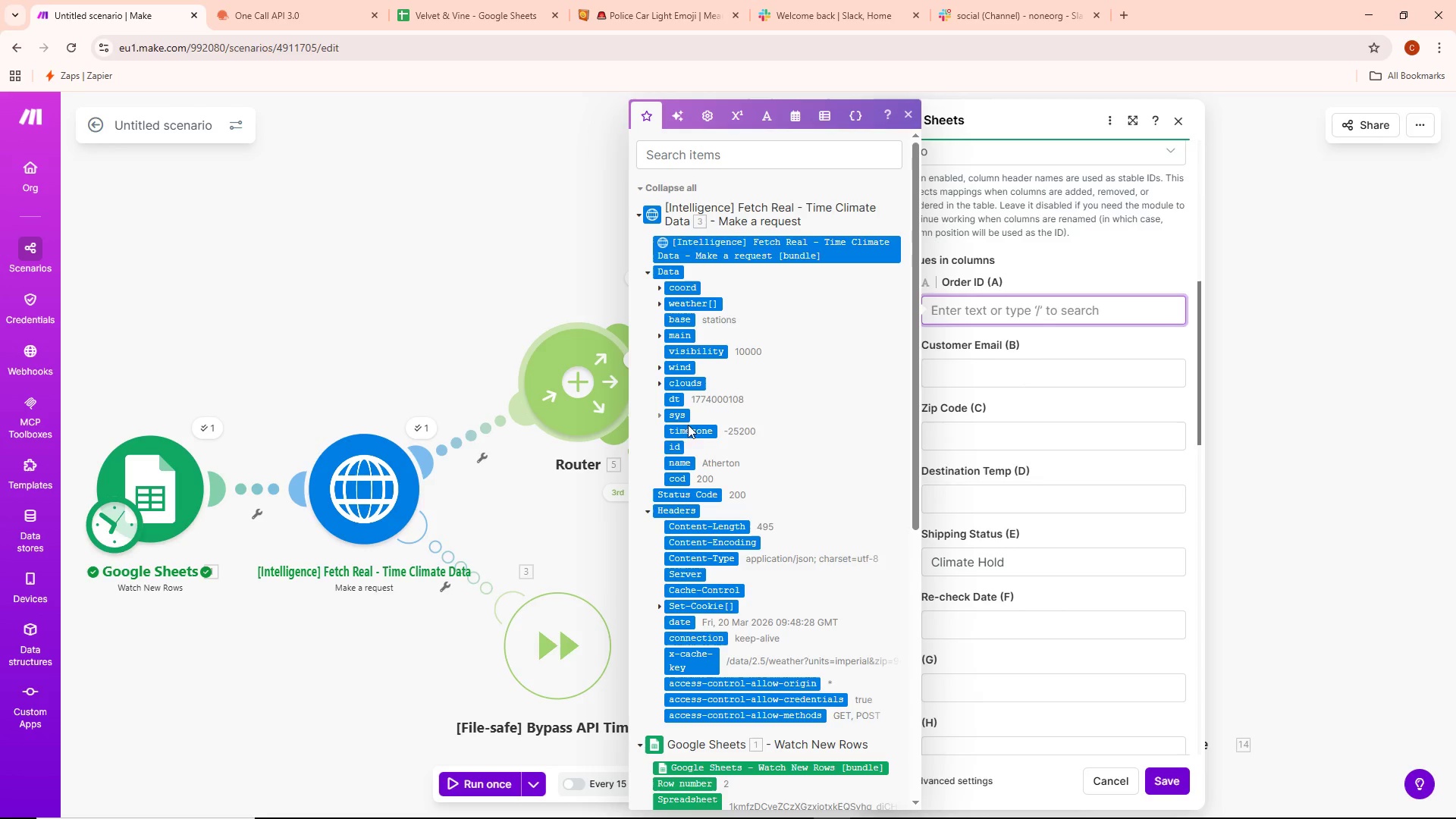 
wait(6.58)
 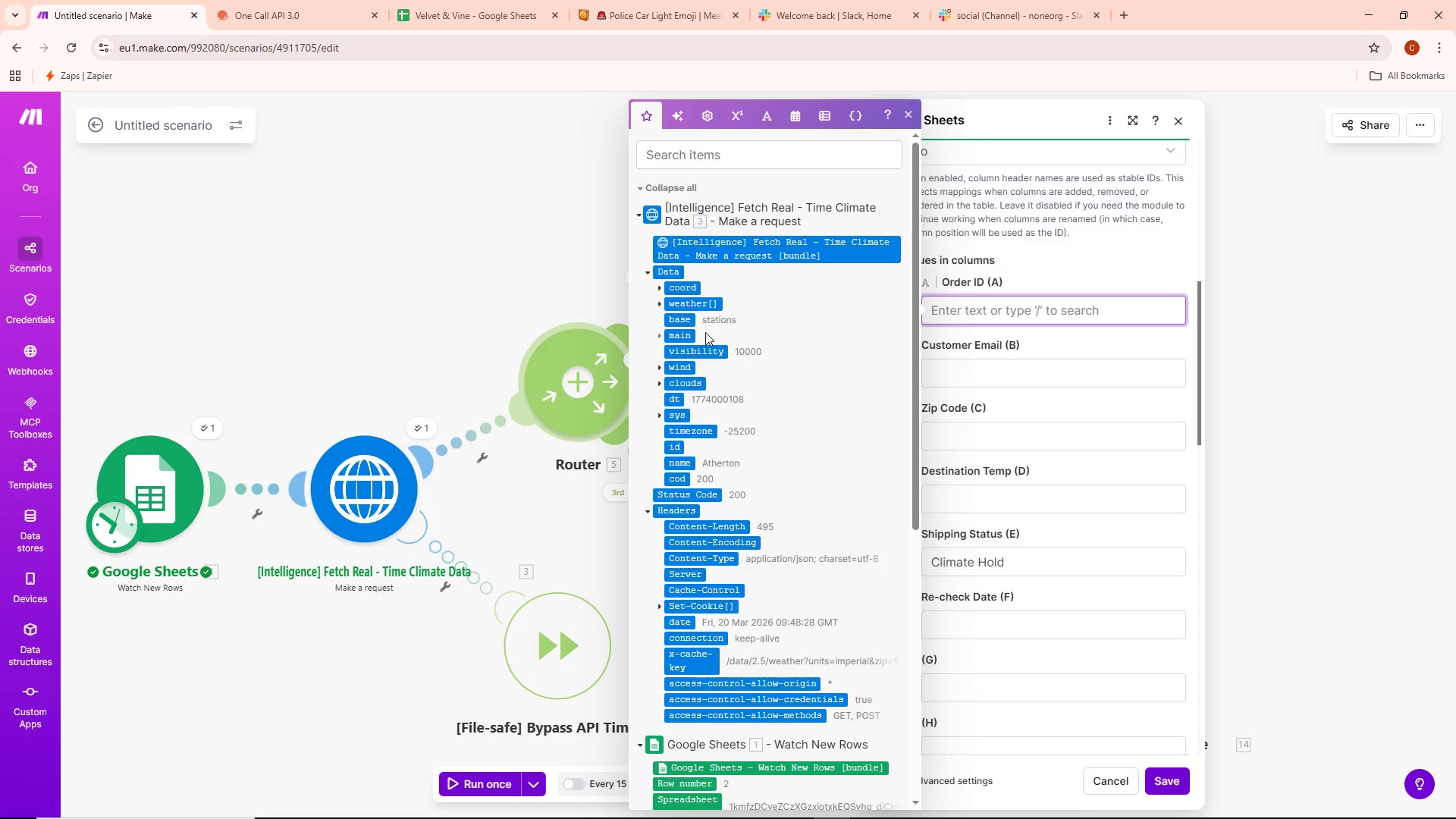 
scroll: coordinate [698, 431], scroll_direction: down, amount: 12.0
 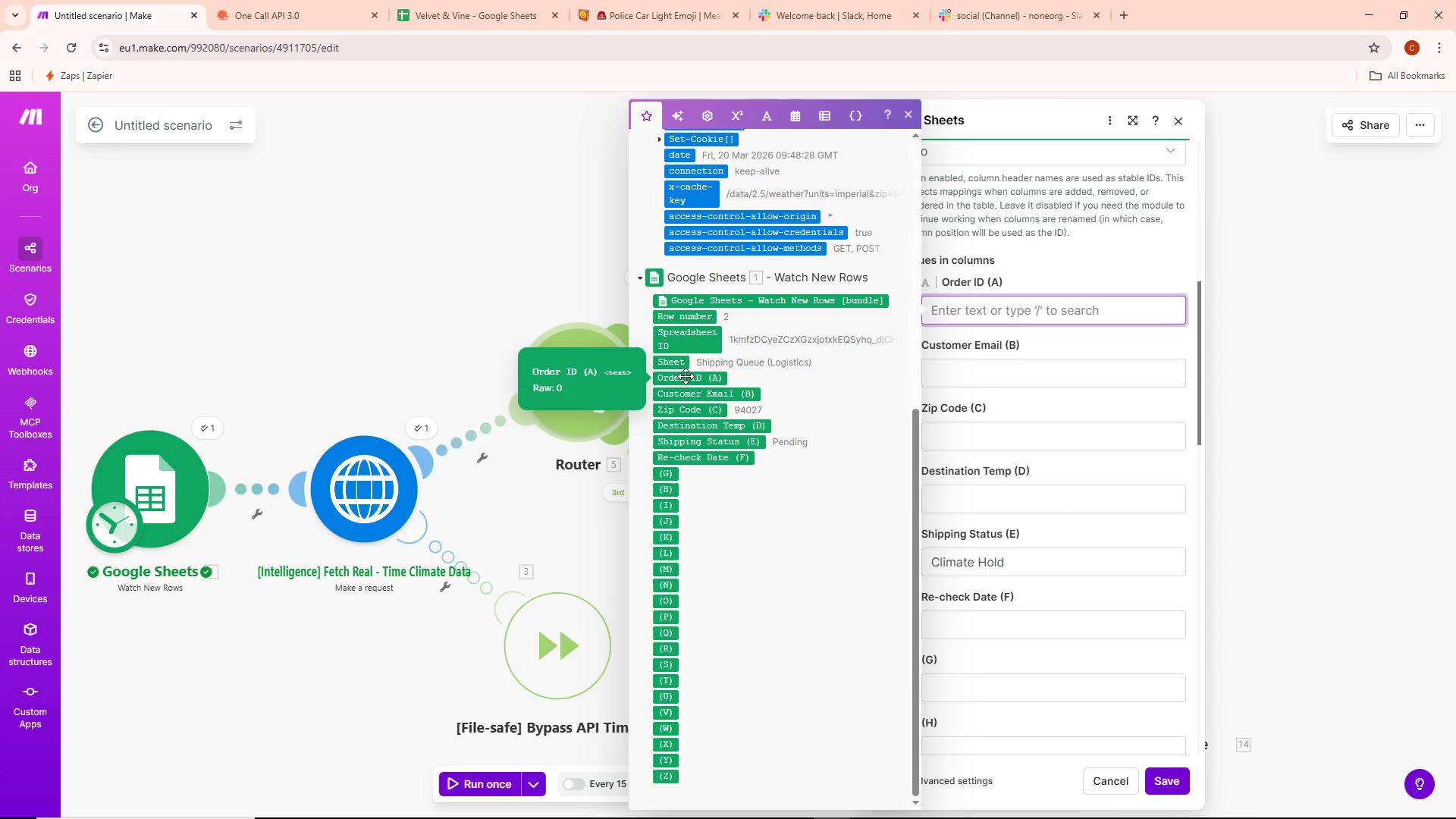 
left_click([686, 376])
 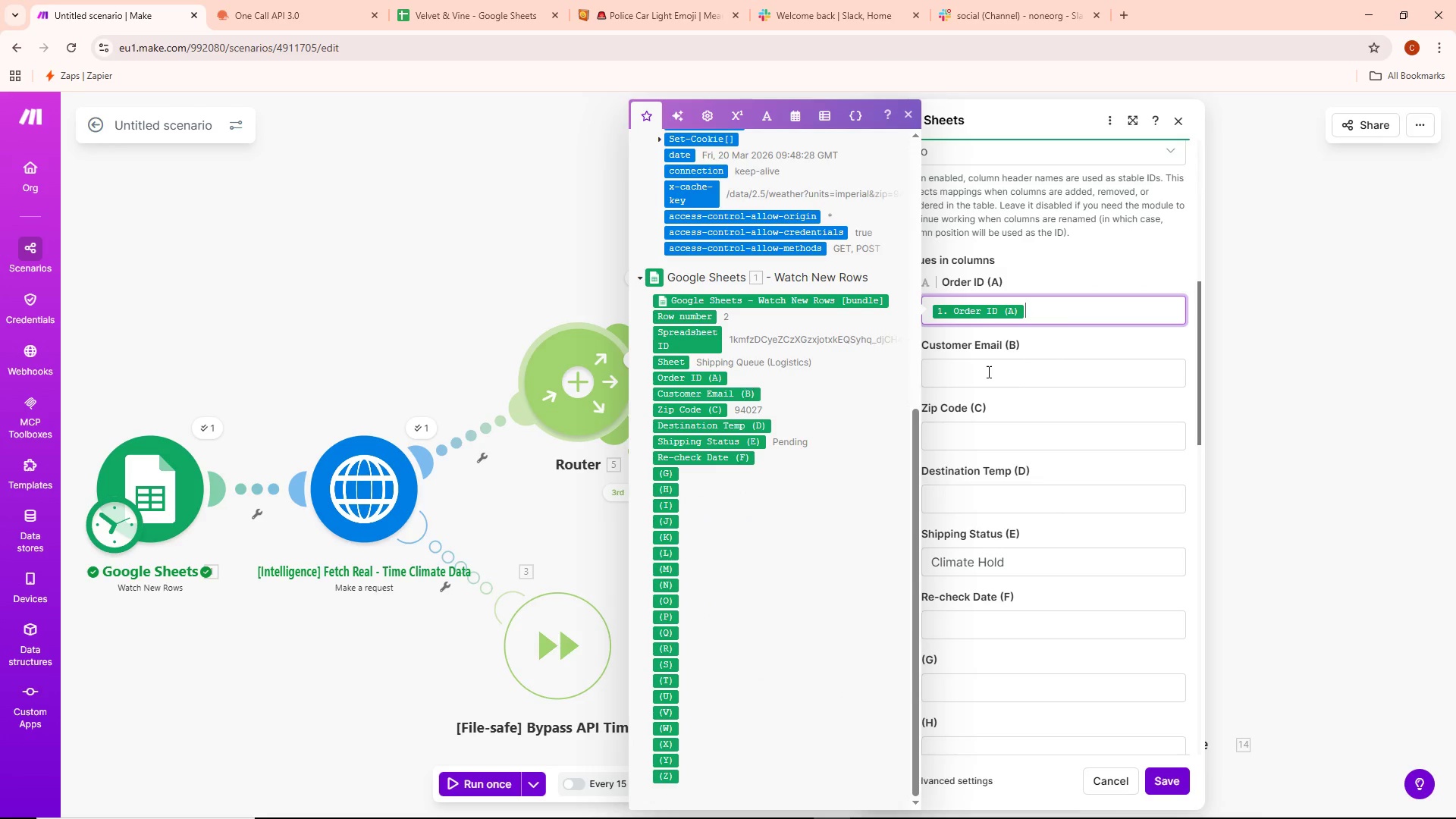 
left_click([986, 369])
 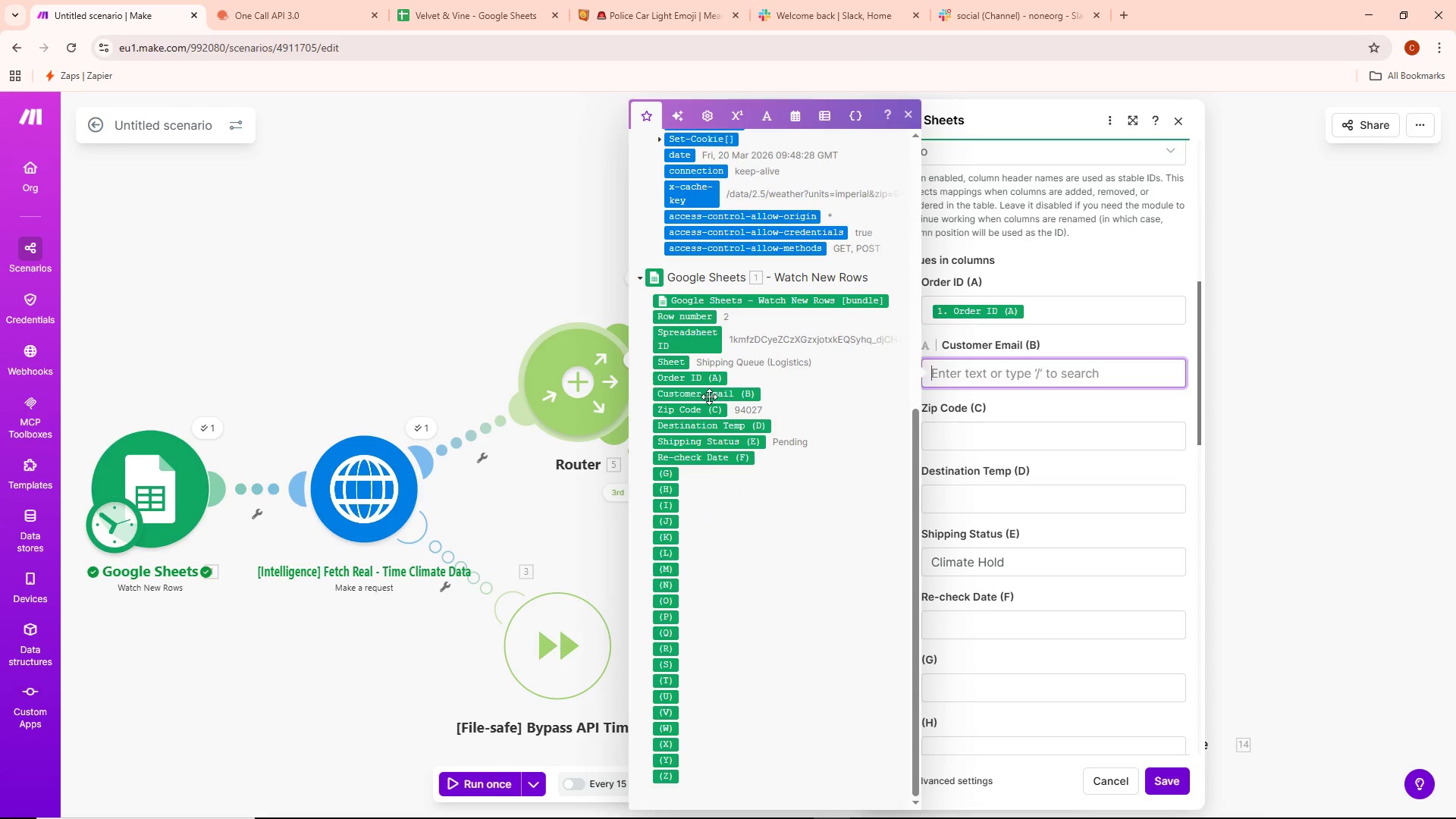 
left_click([711, 394])
 